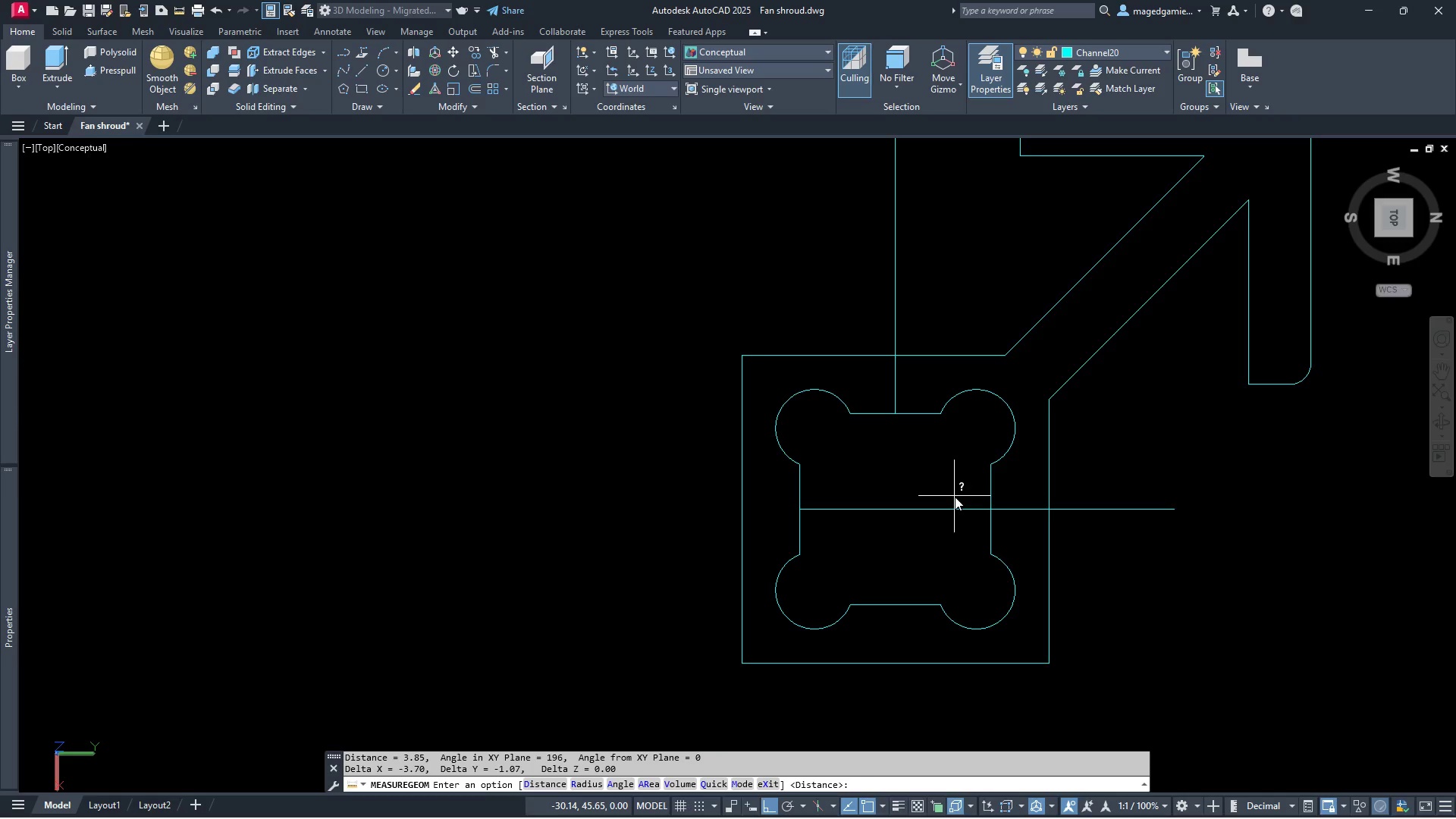 
wait(12.11)
 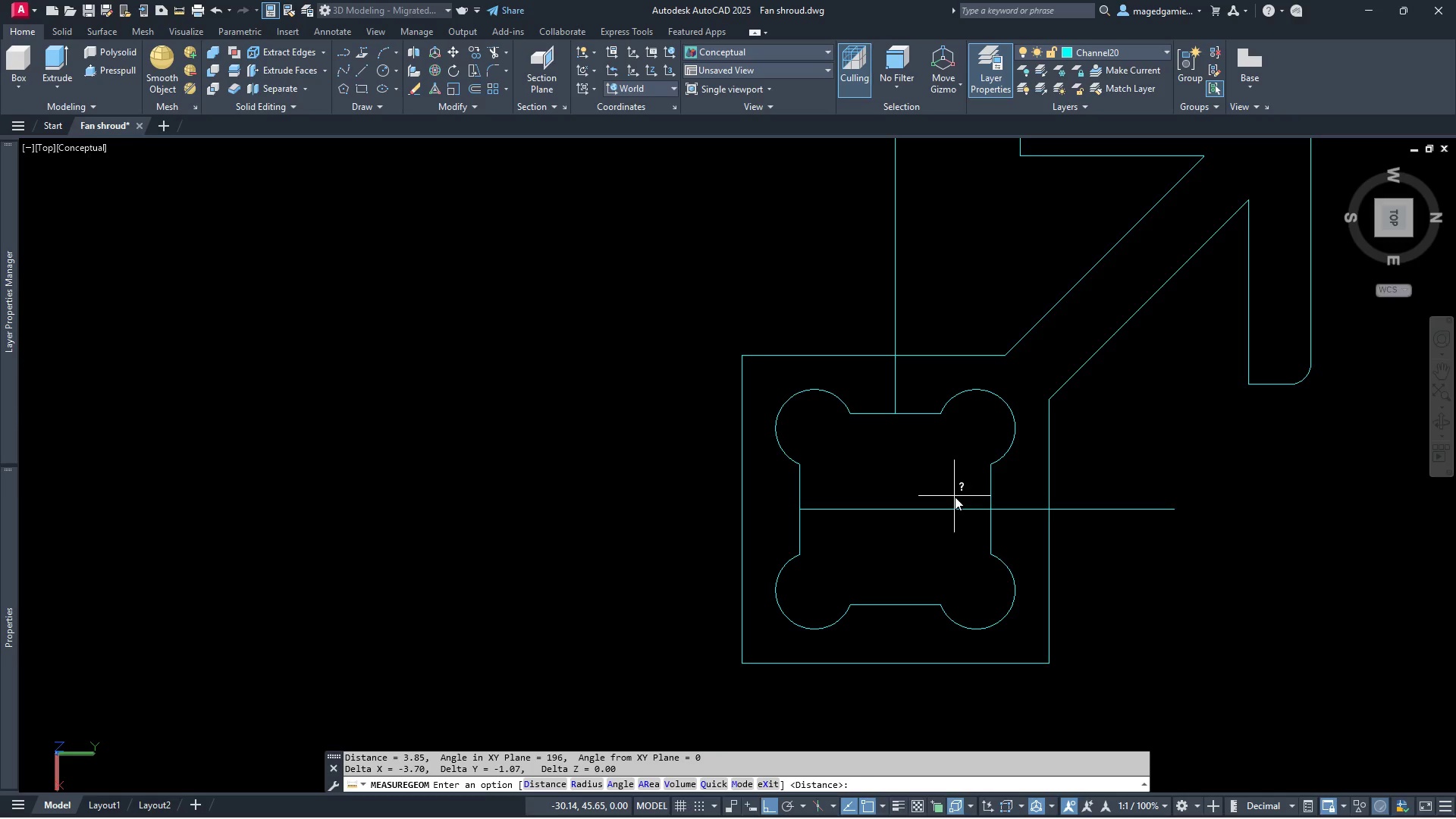 
right_click([1006, 309])
 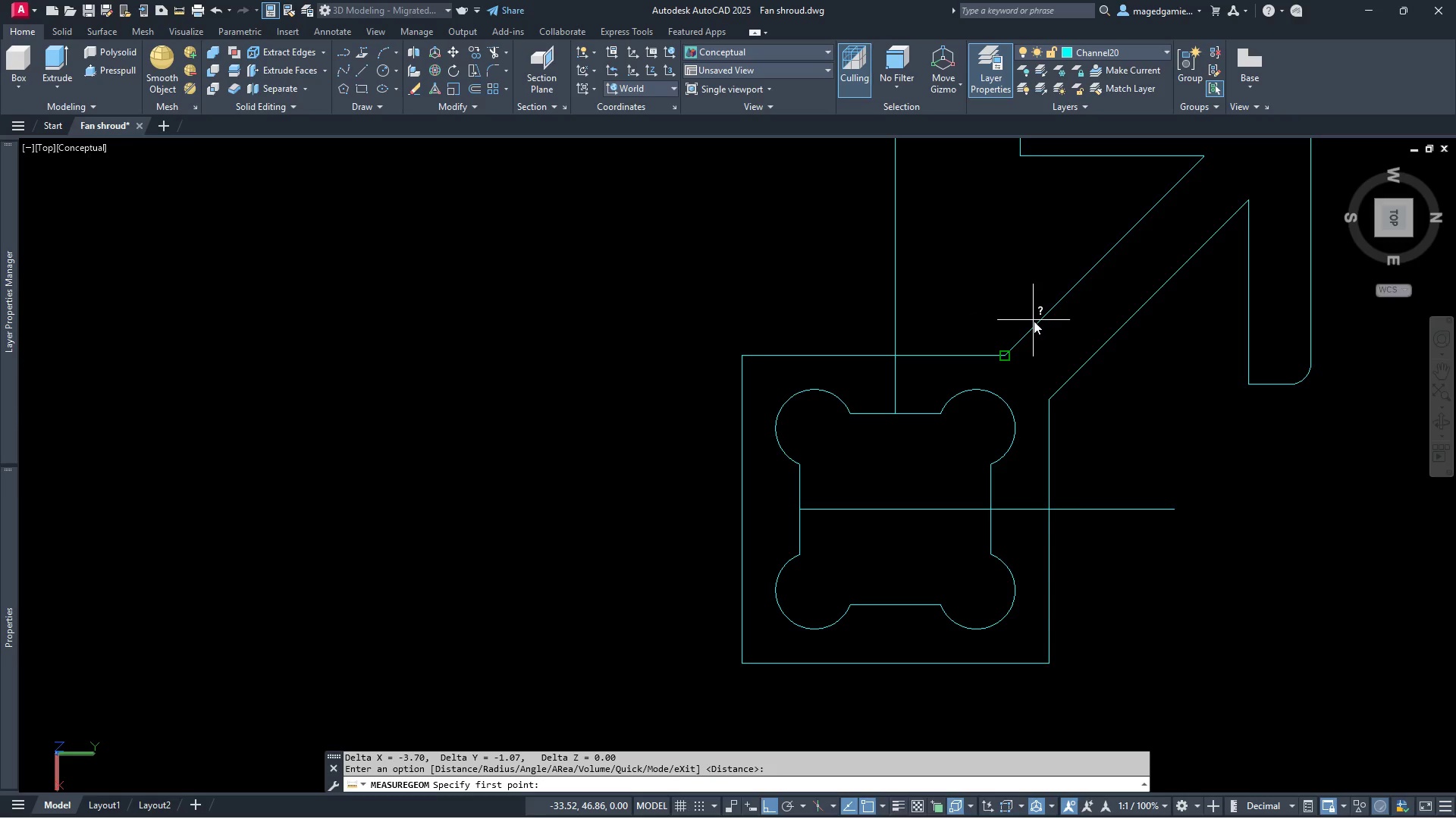 
left_click([1006, 358])
 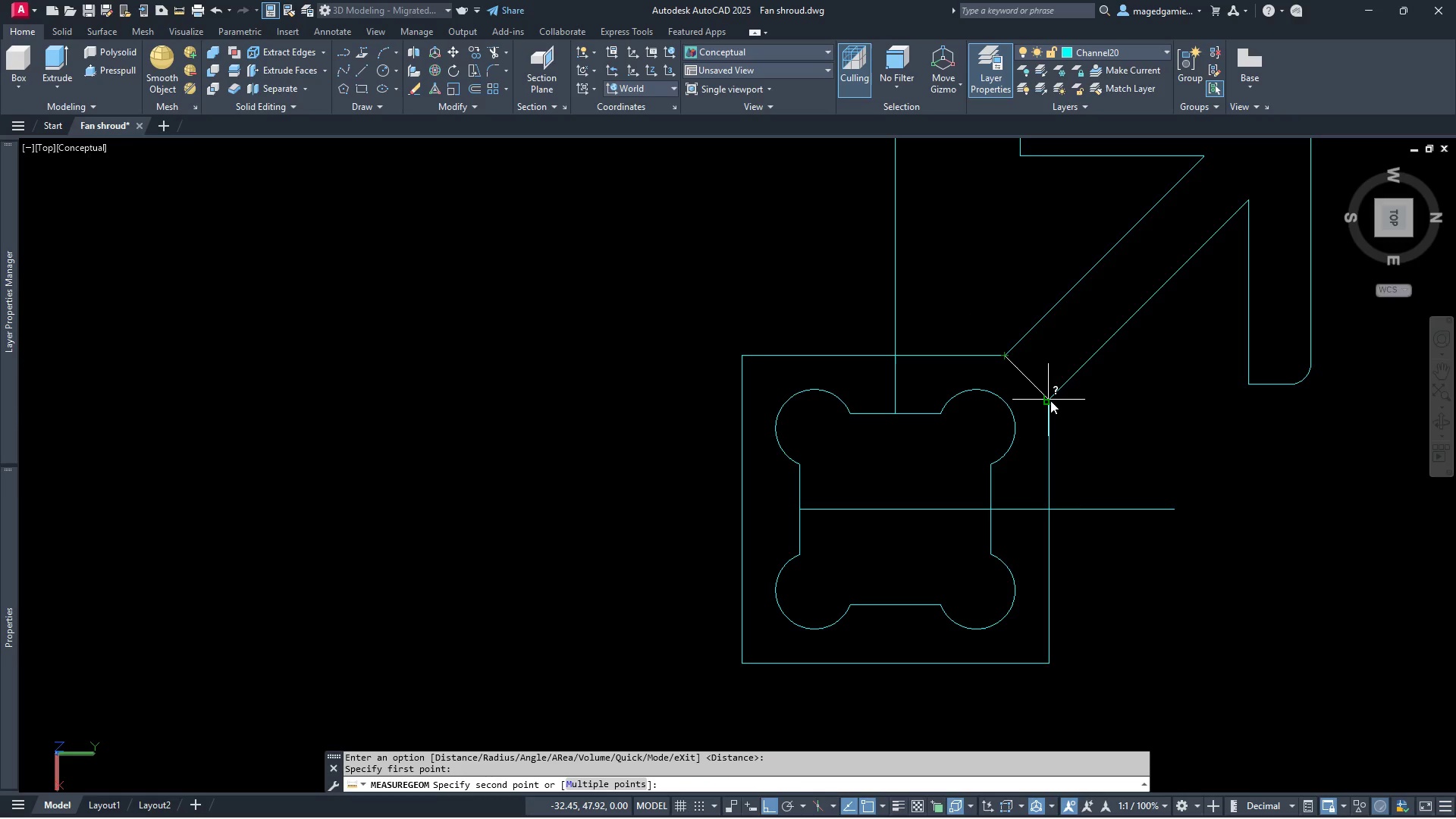 
left_click([1050, 400])
 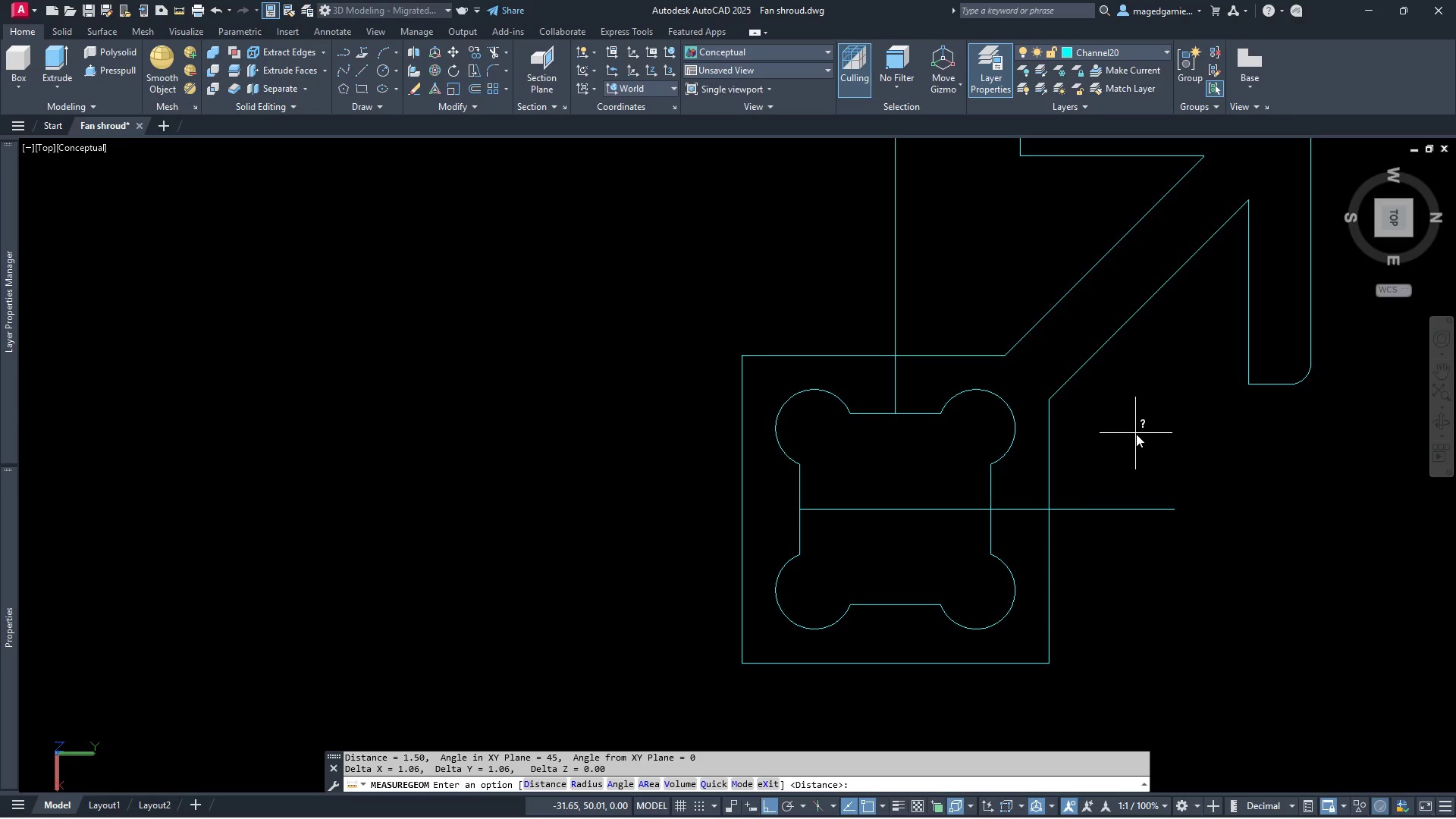 
wait(5.05)
 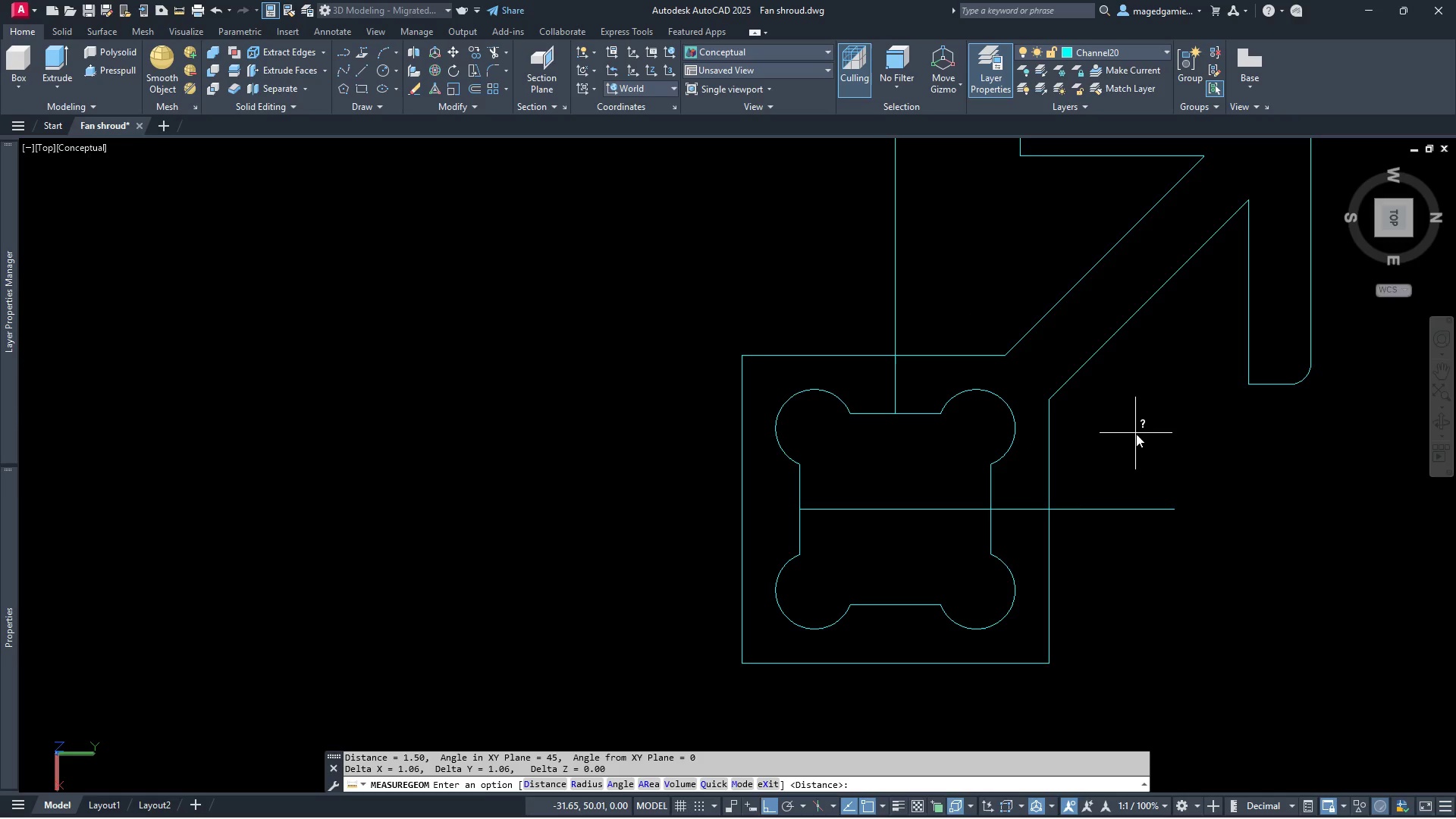 
scroll: coordinate [1129, 437], scroll_direction: down, amount: 1.0
 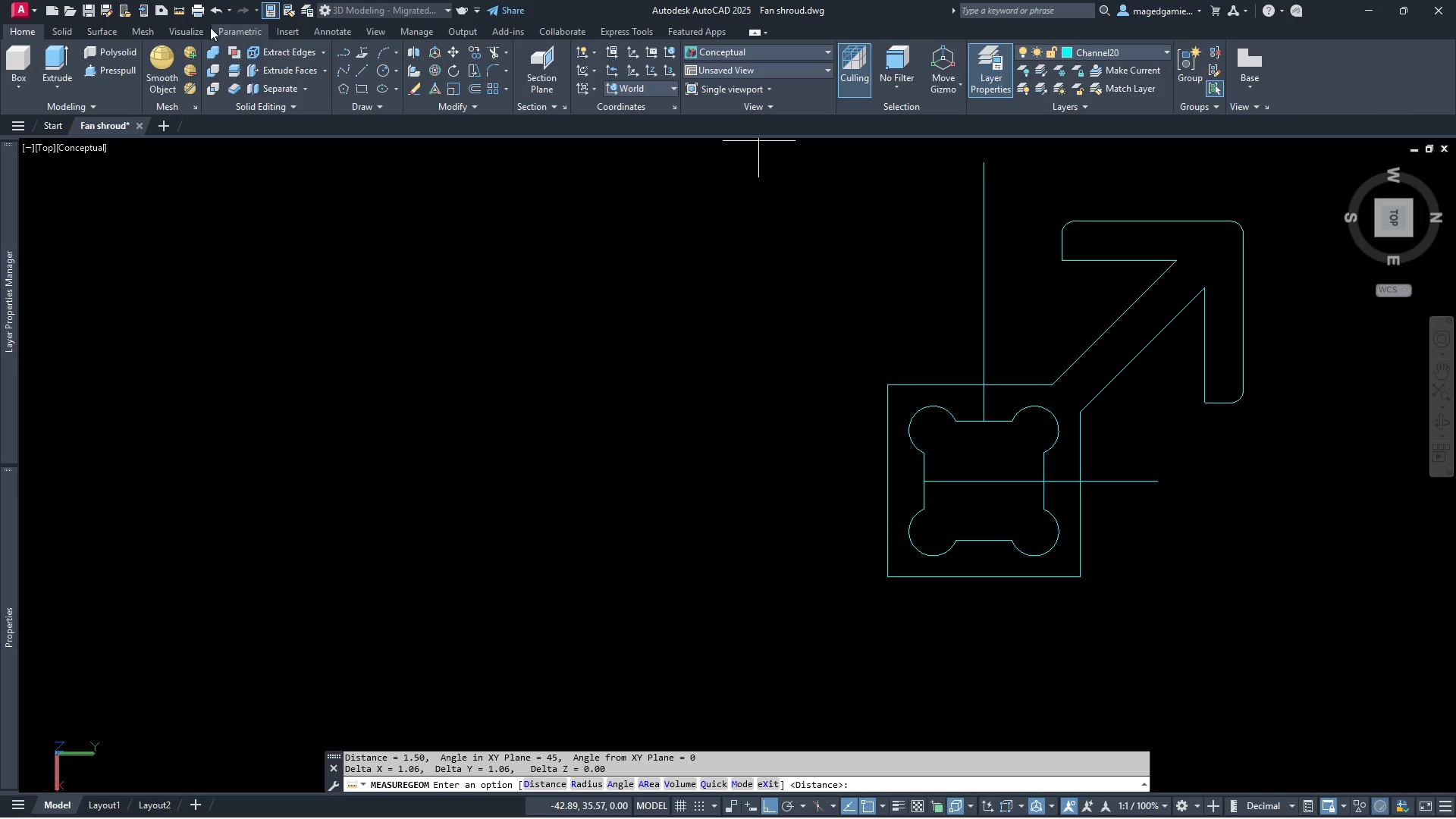 
wait(5.49)
 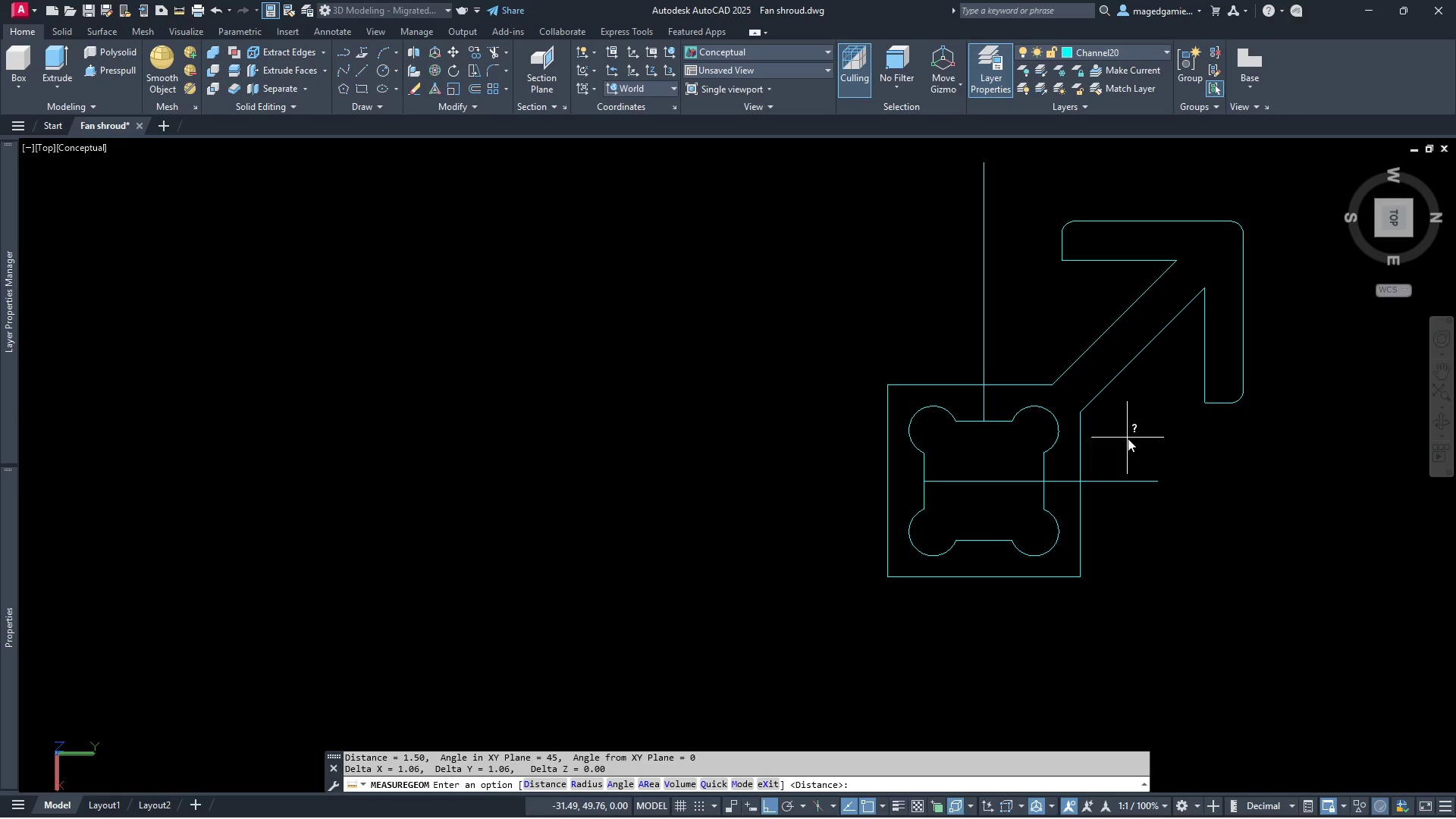 
left_click([504, 51])
 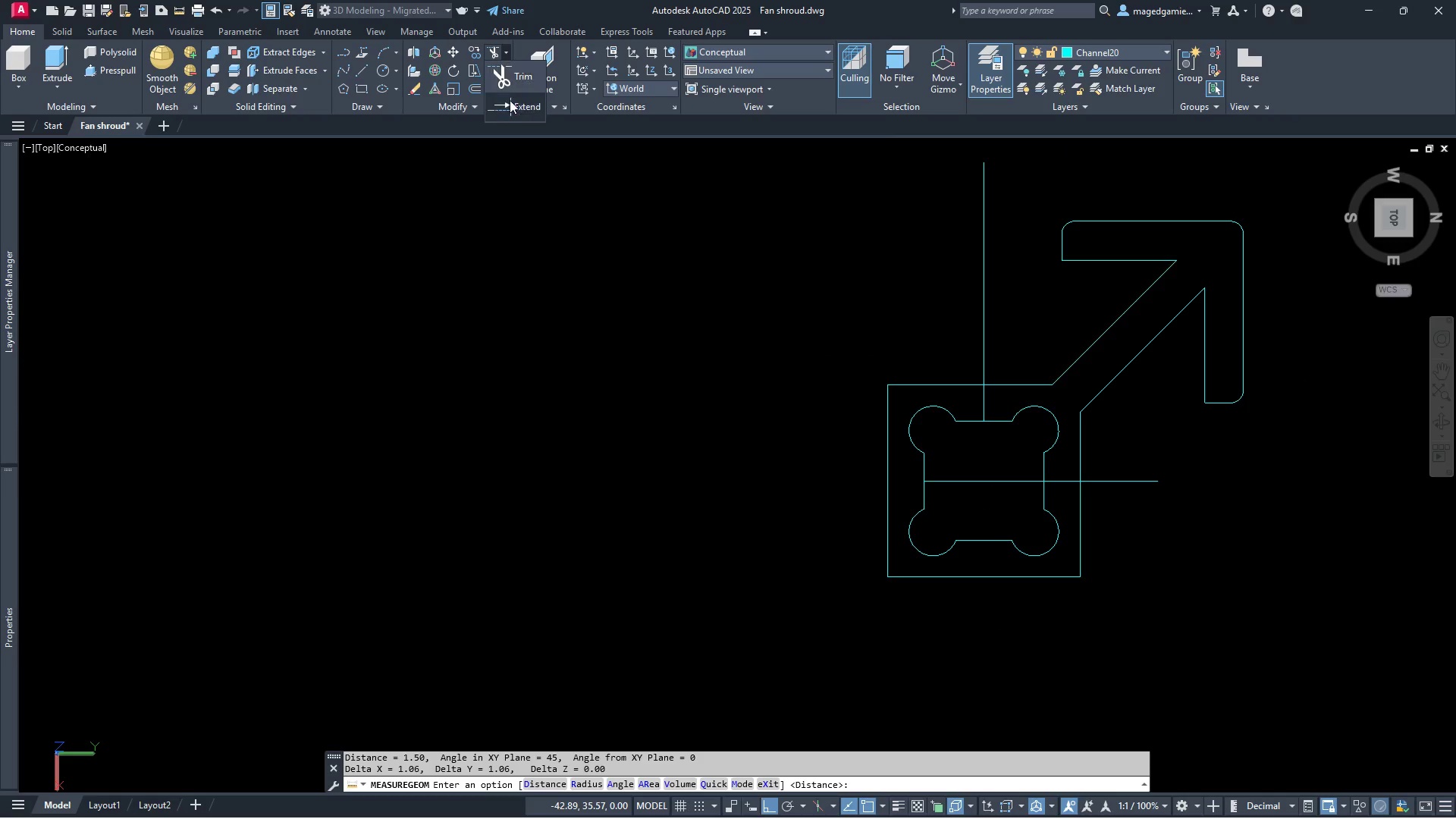 
left_click([510, 104])
 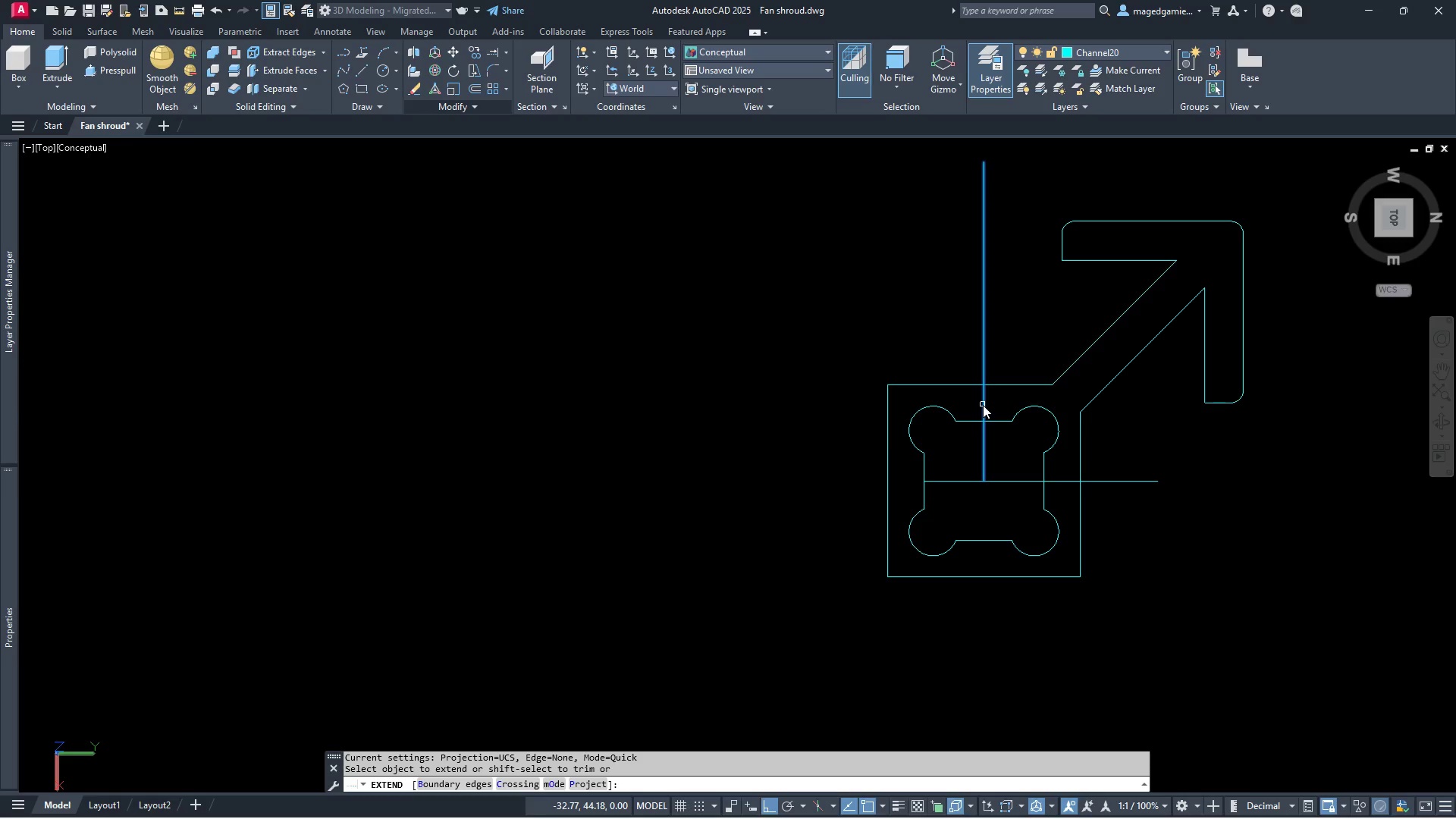 
left_click([984, 405])
 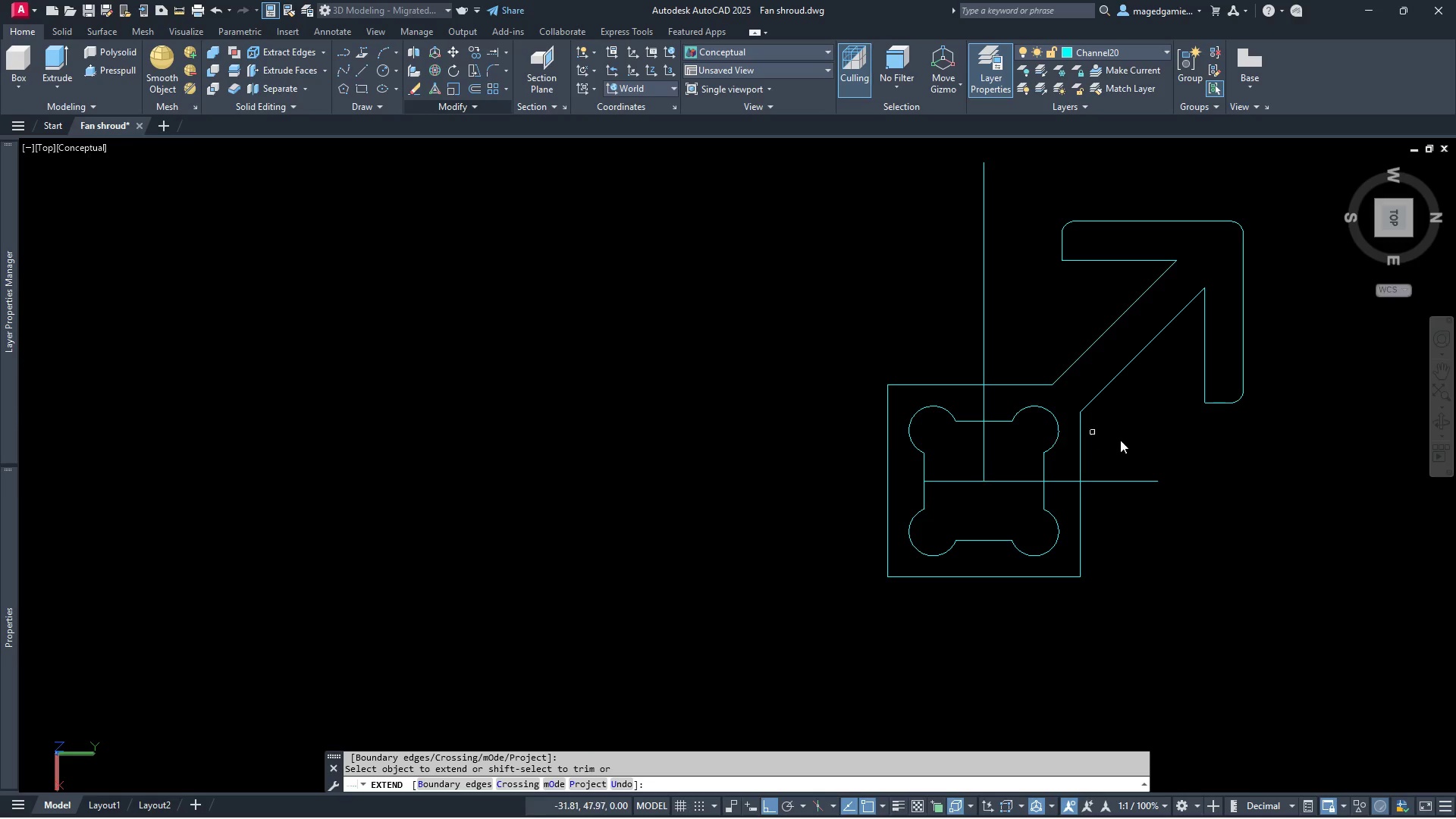 
right_click([1144, 445])
 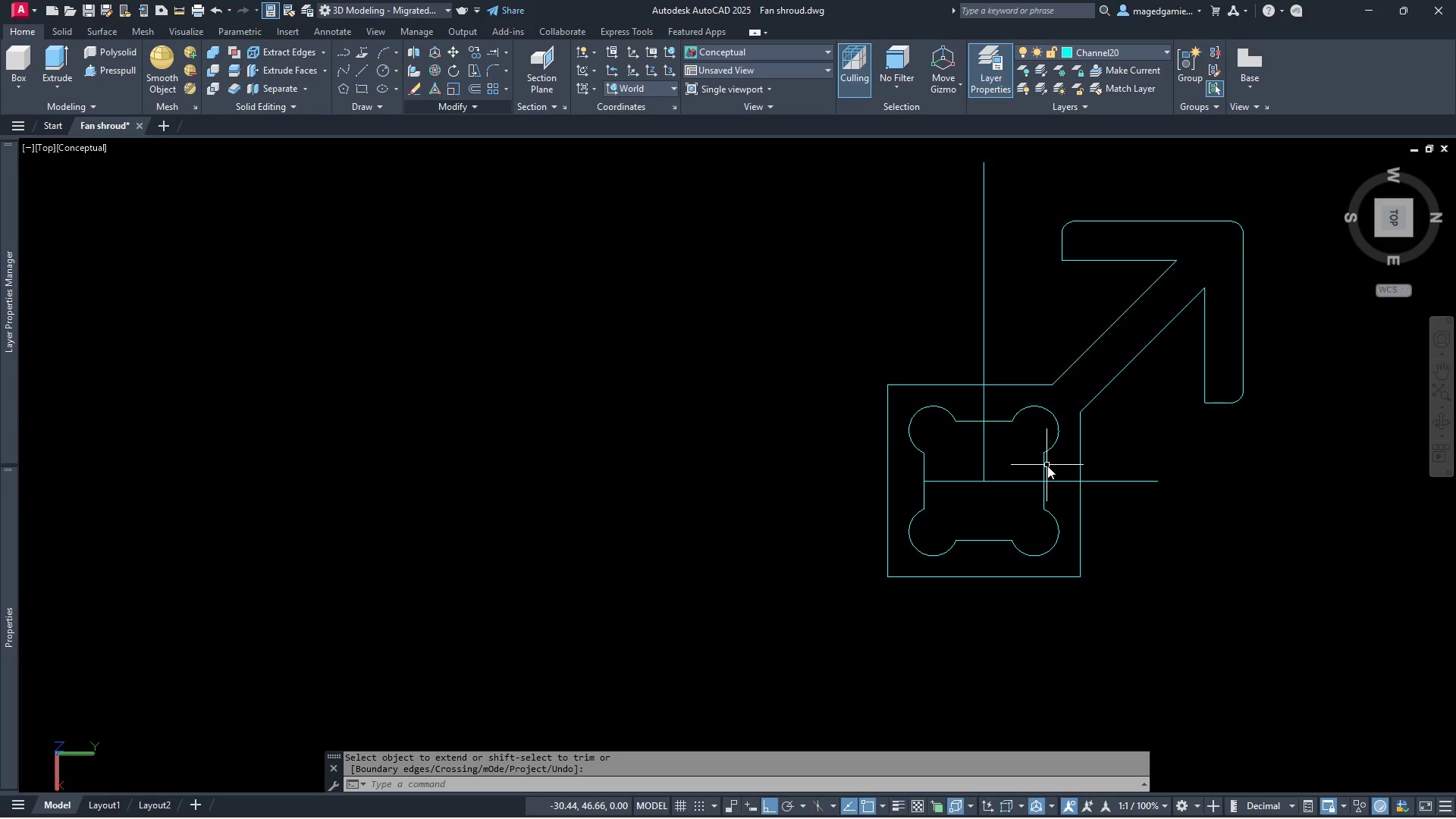 
mouse_move([990, 491])
 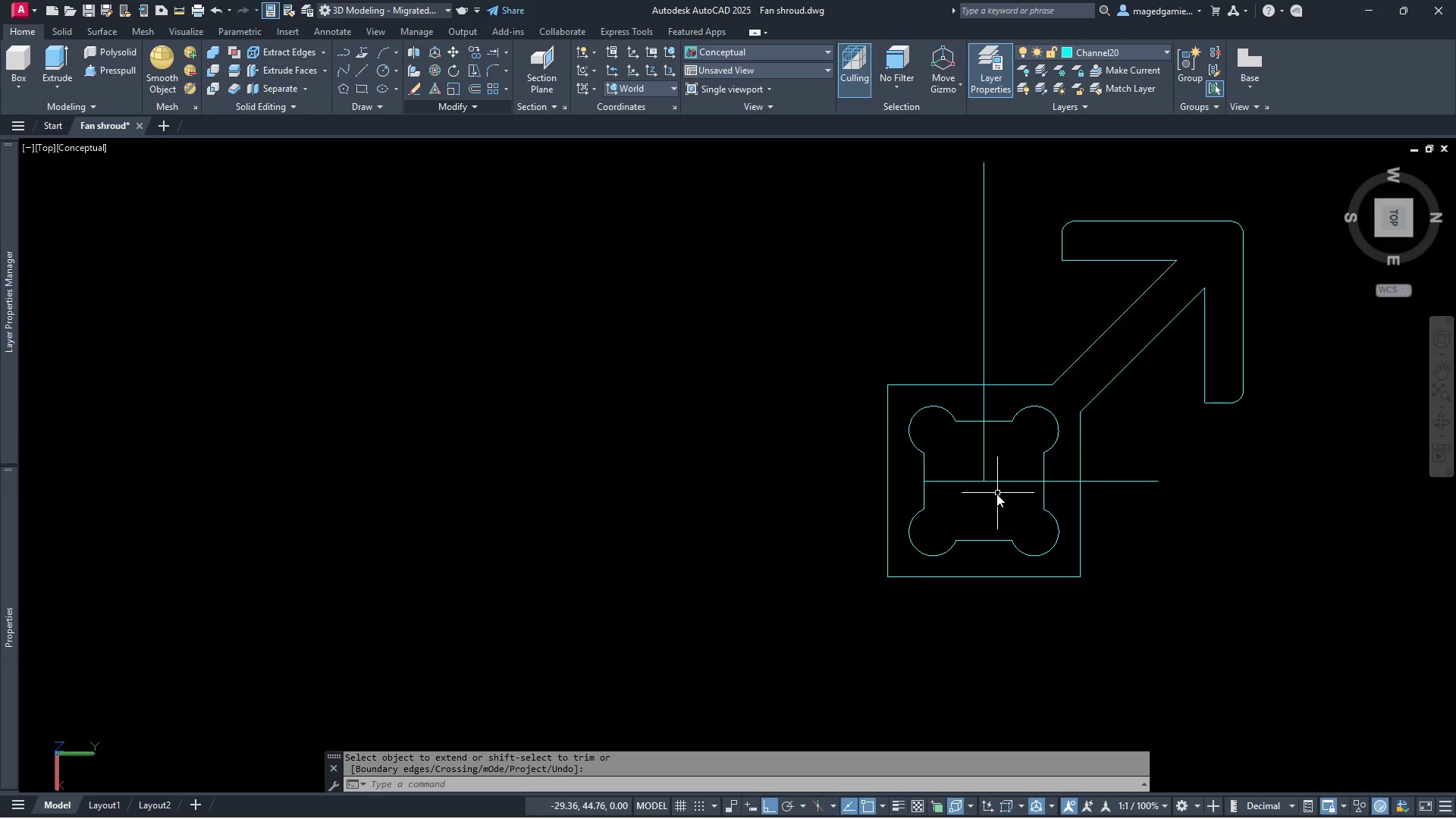 
mouse_move([385, 73])
 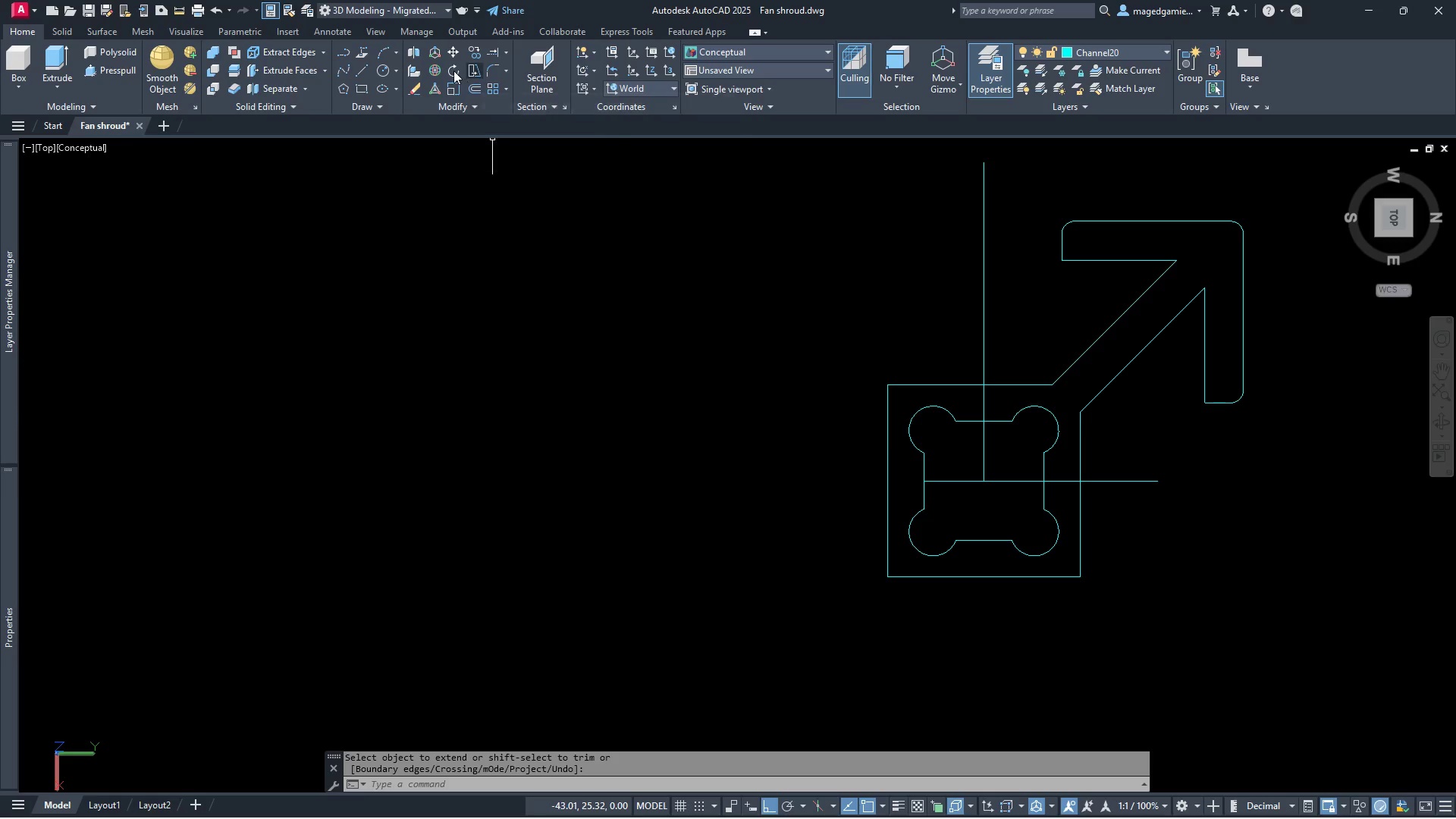 
left_click([452, 68])
 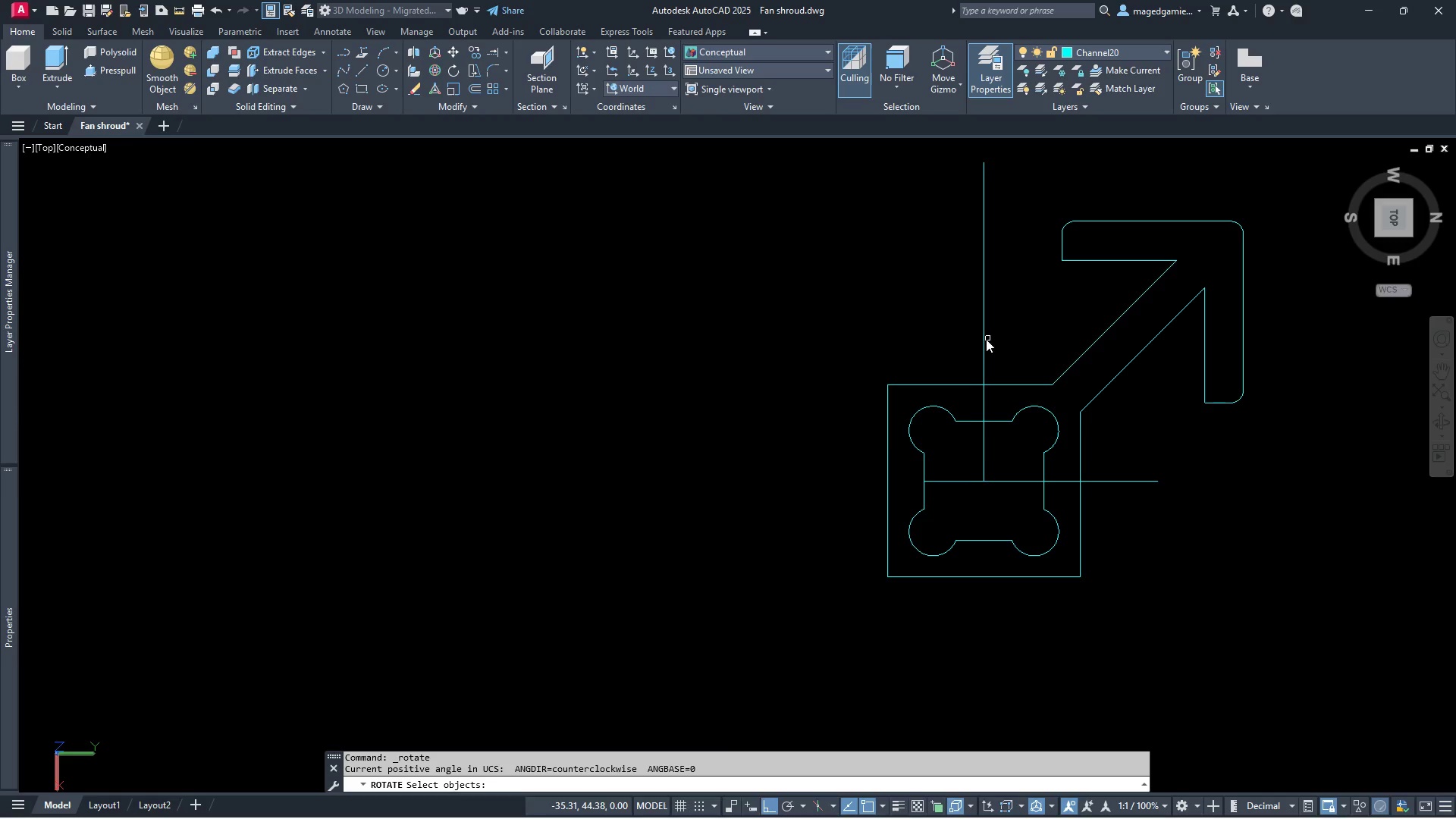 
left_click([984, 333])
 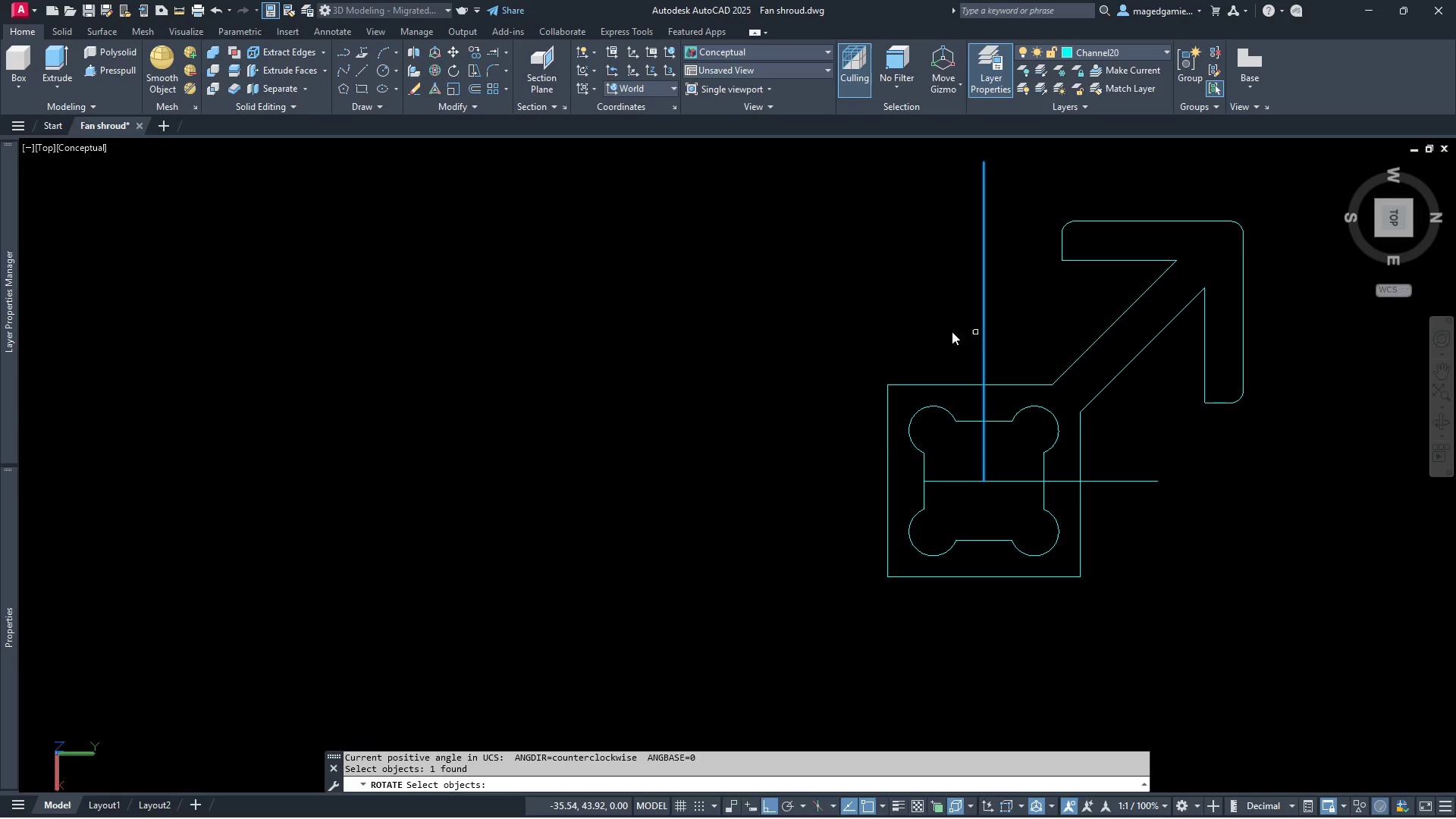 
right_click([902, 311])
 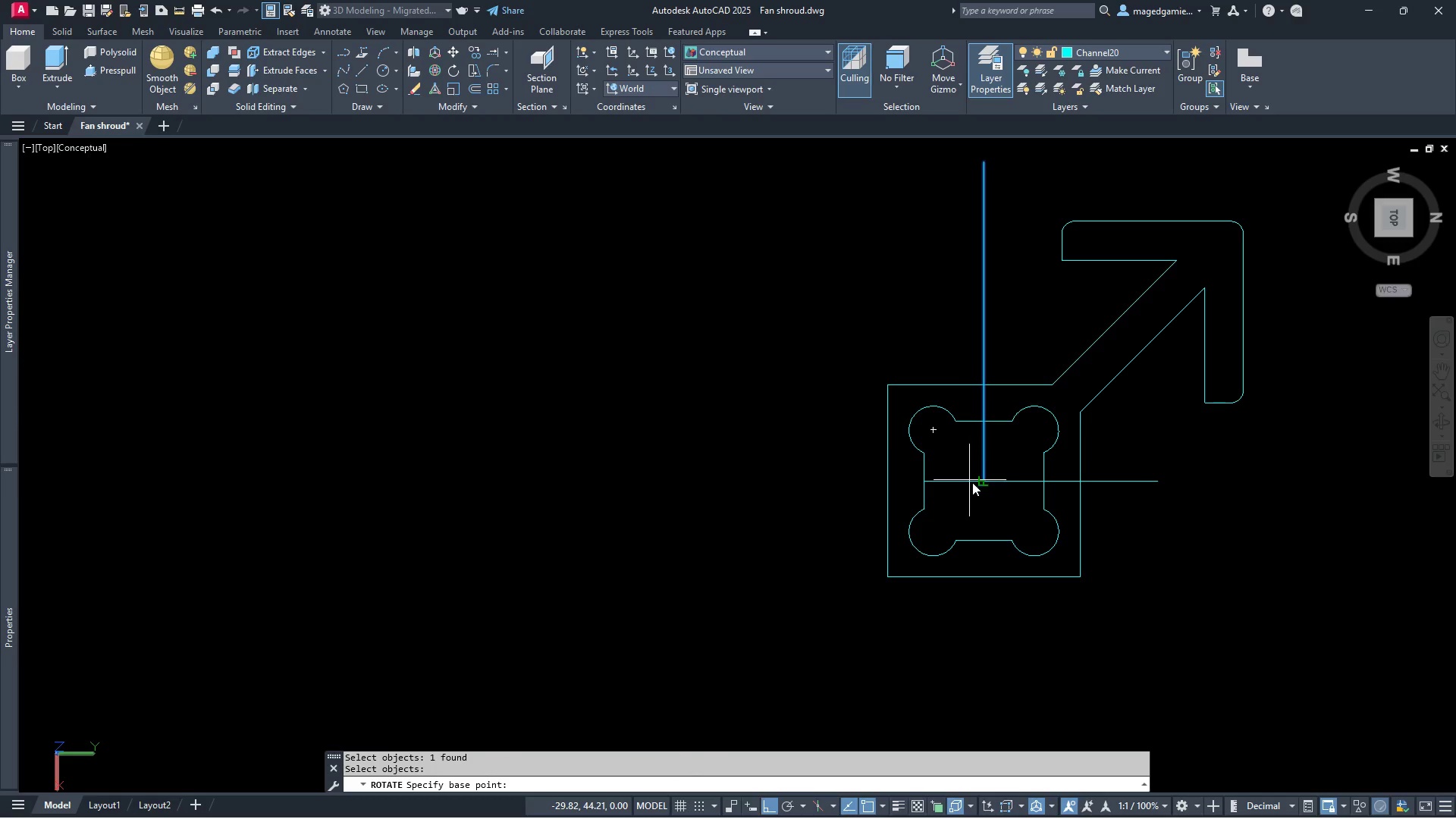 
mouse_move([986, 501])
 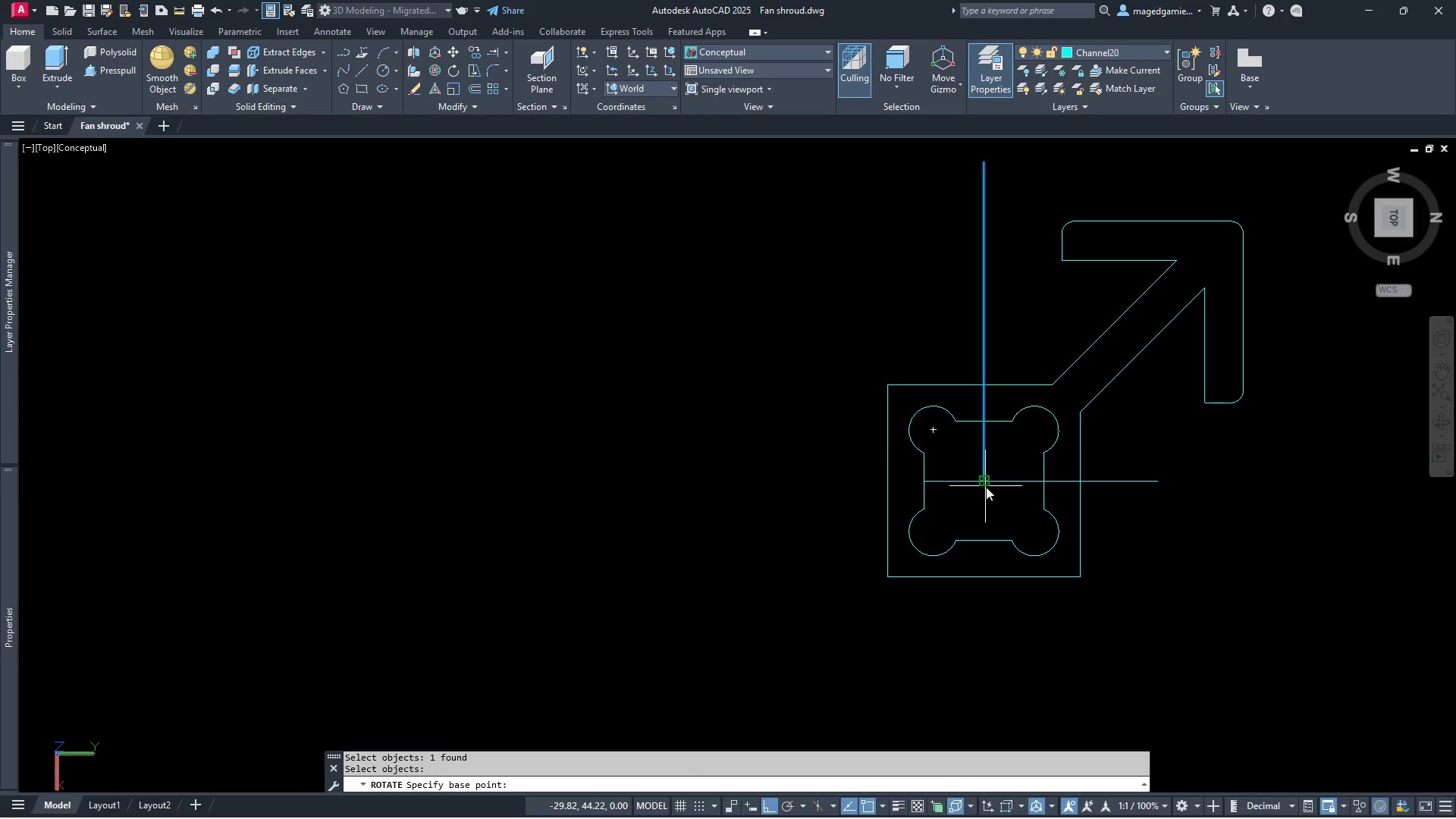 
left_click([986, 485])
 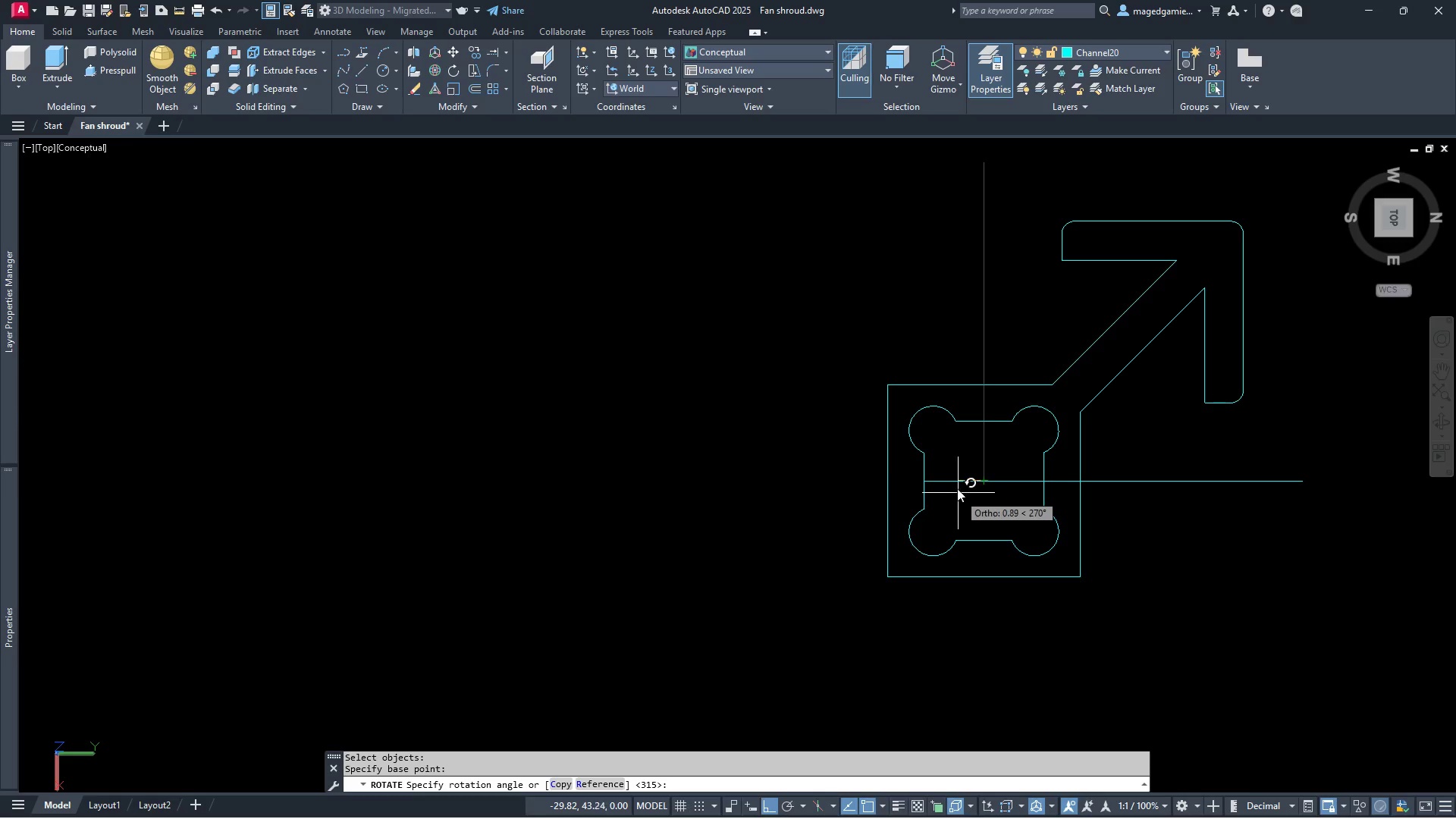 
type(-45)
 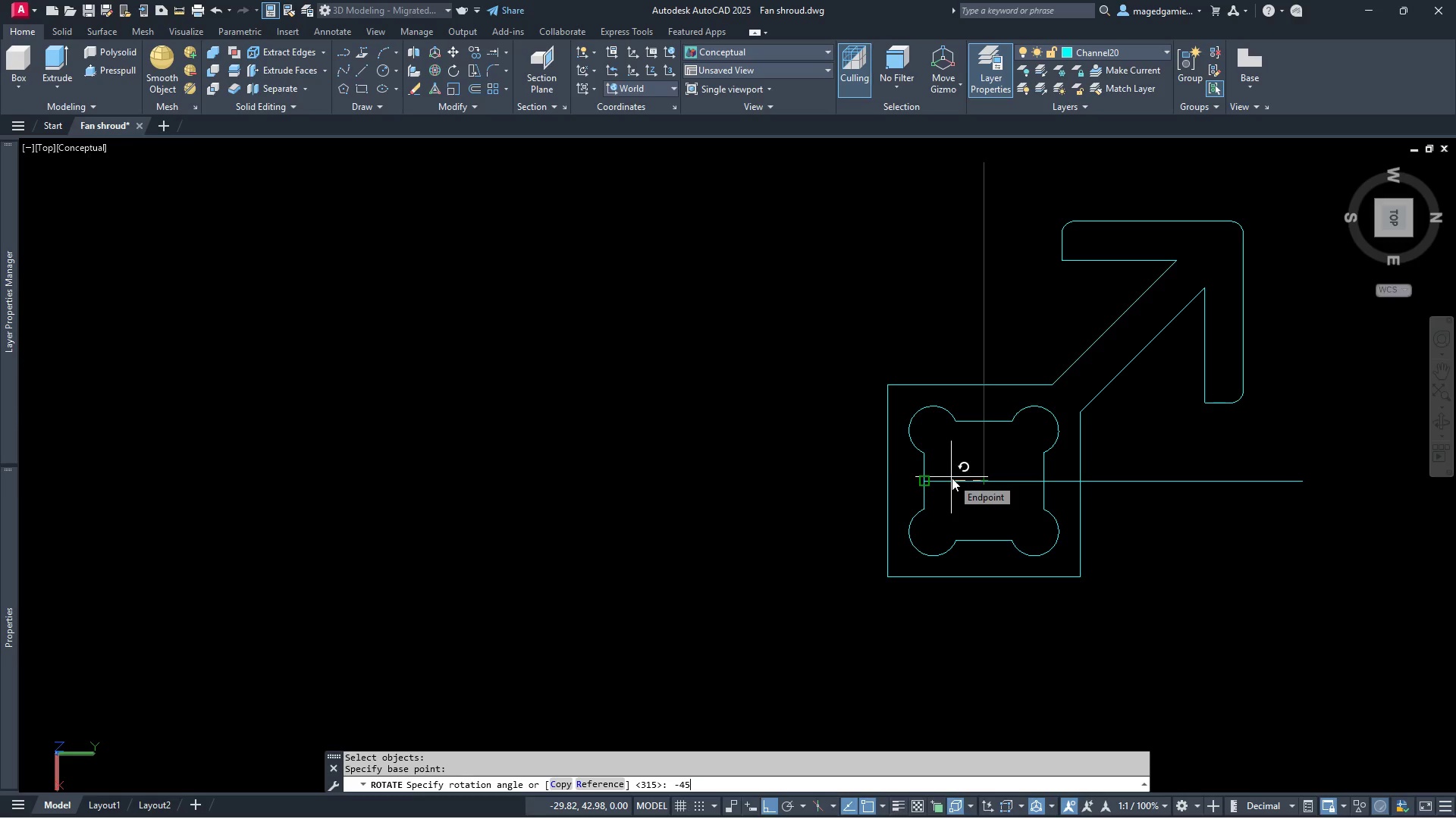 
key(Enter)
 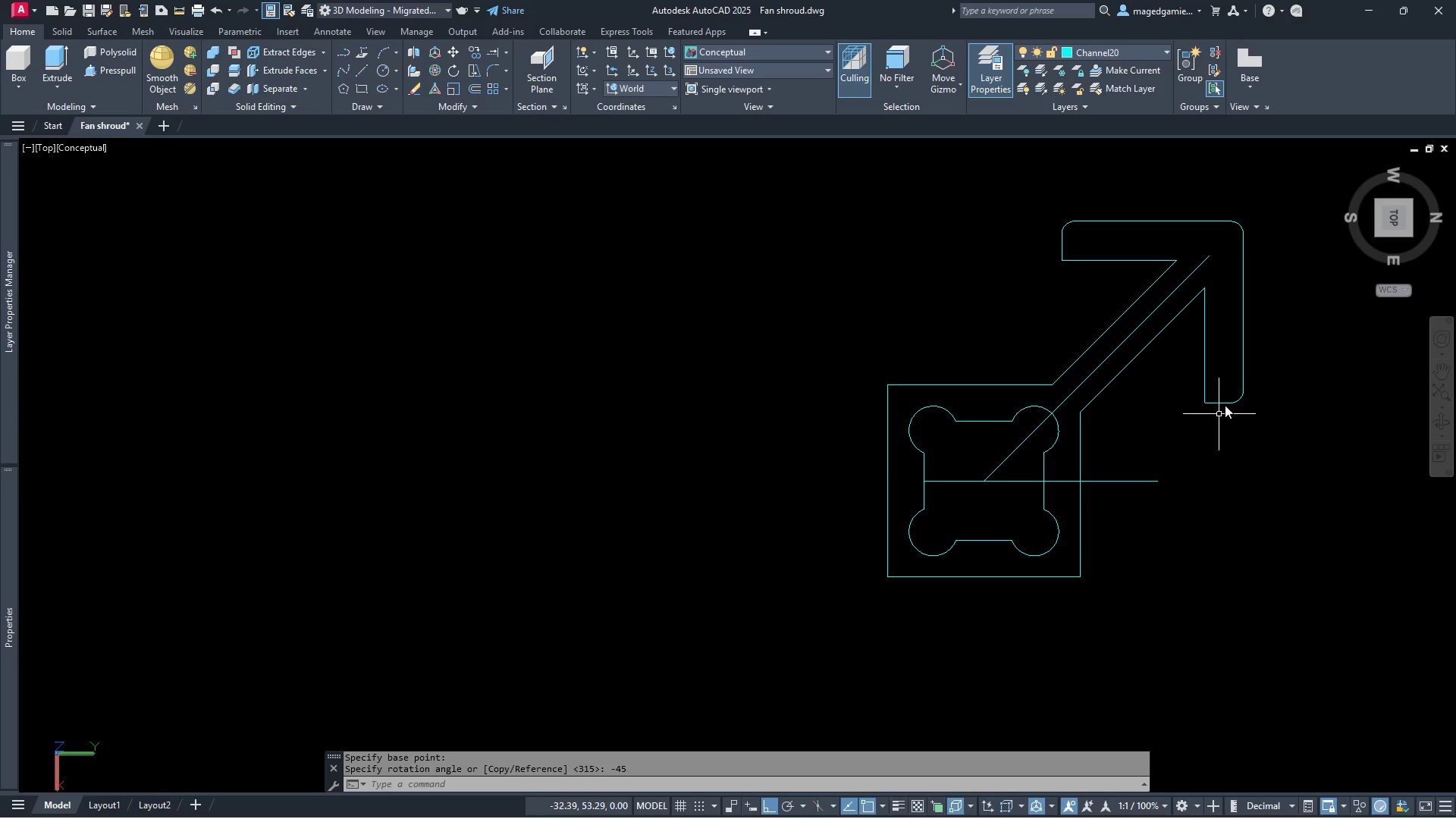 
key(Escape)
 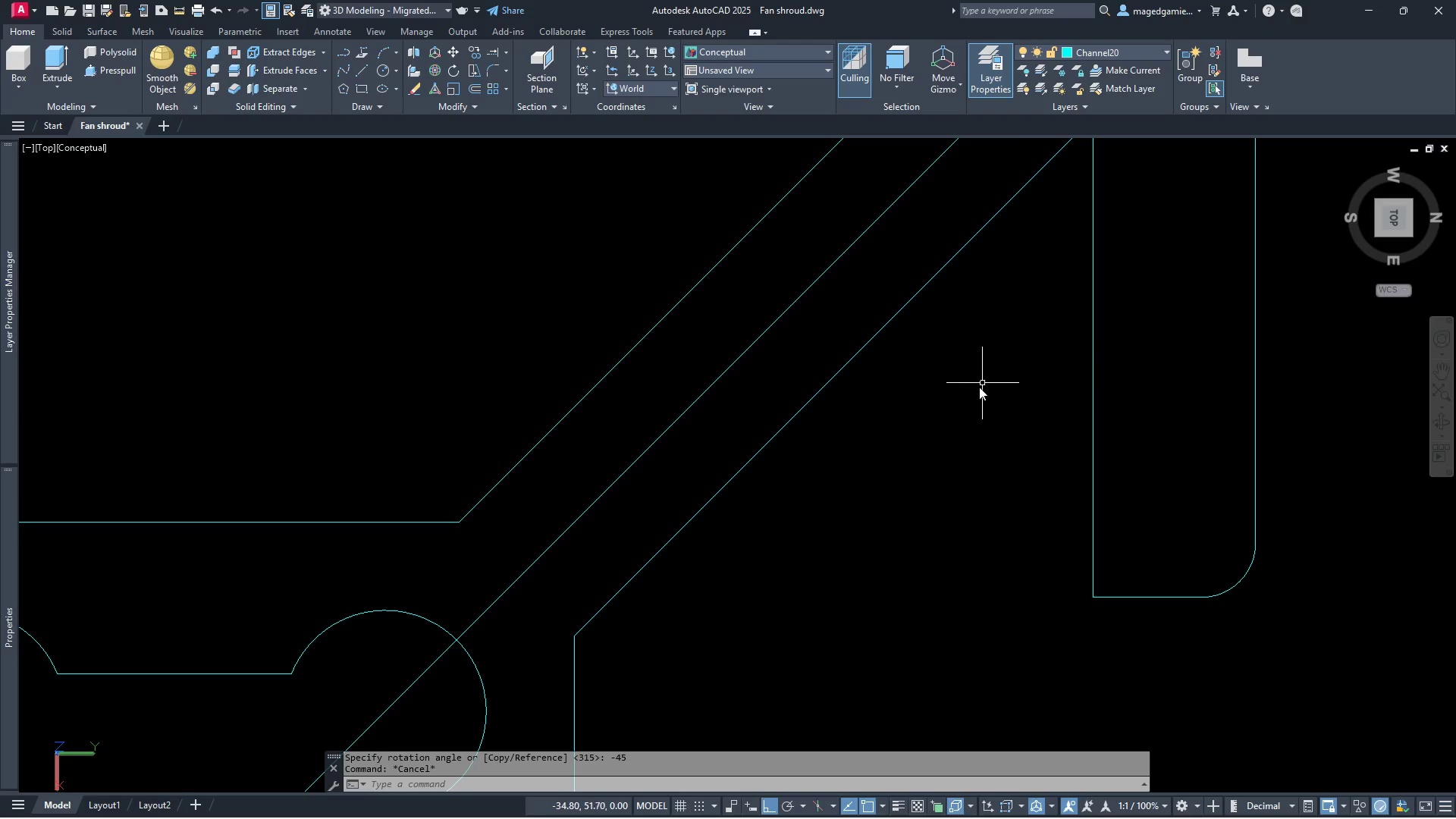 
scroll: coordinate [1240, 341], scroll_direction: up, amount: 4.0
 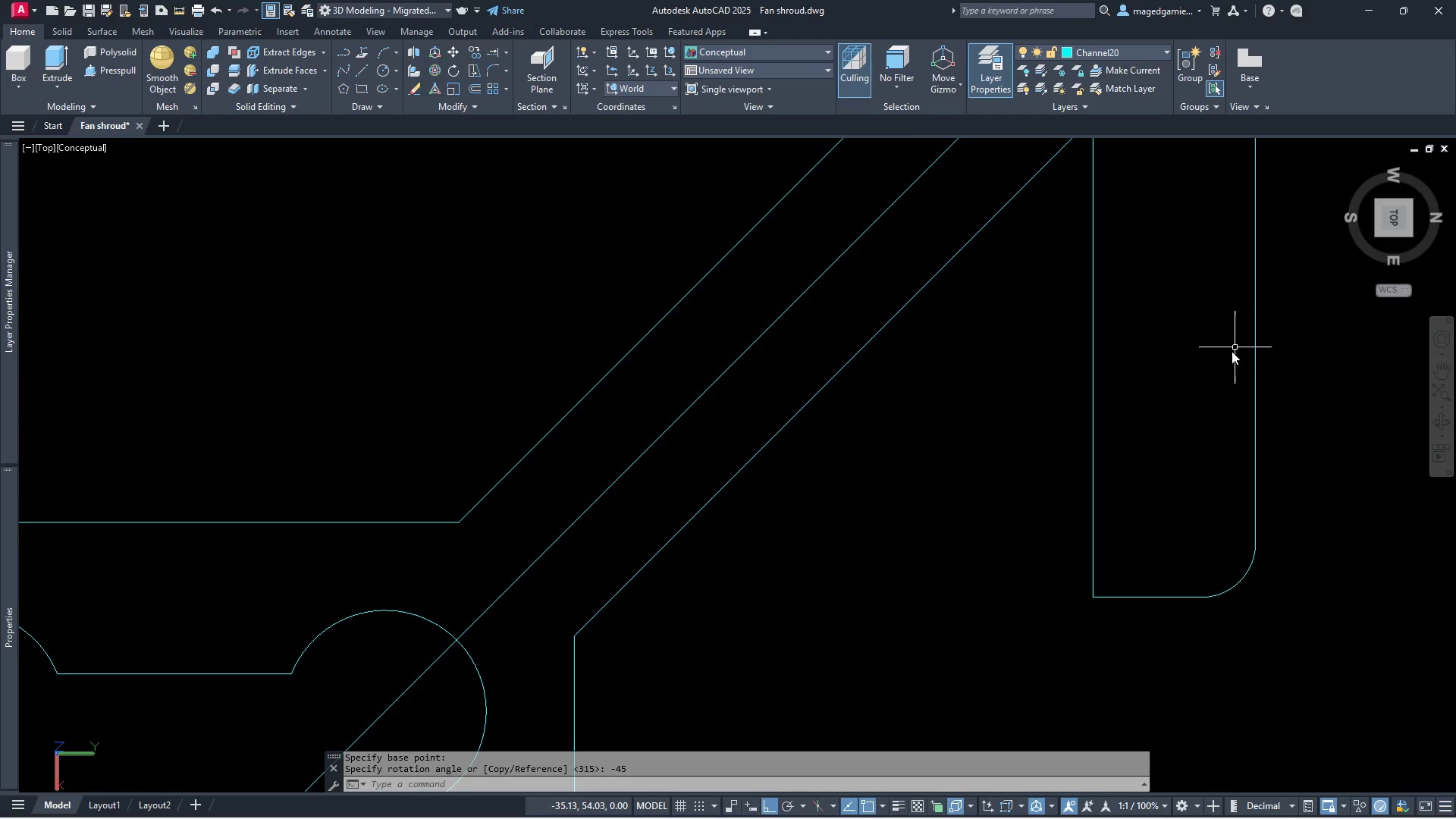 
scroll: coordinate [961, 356], scroll_direction: down, amount: 2.0
 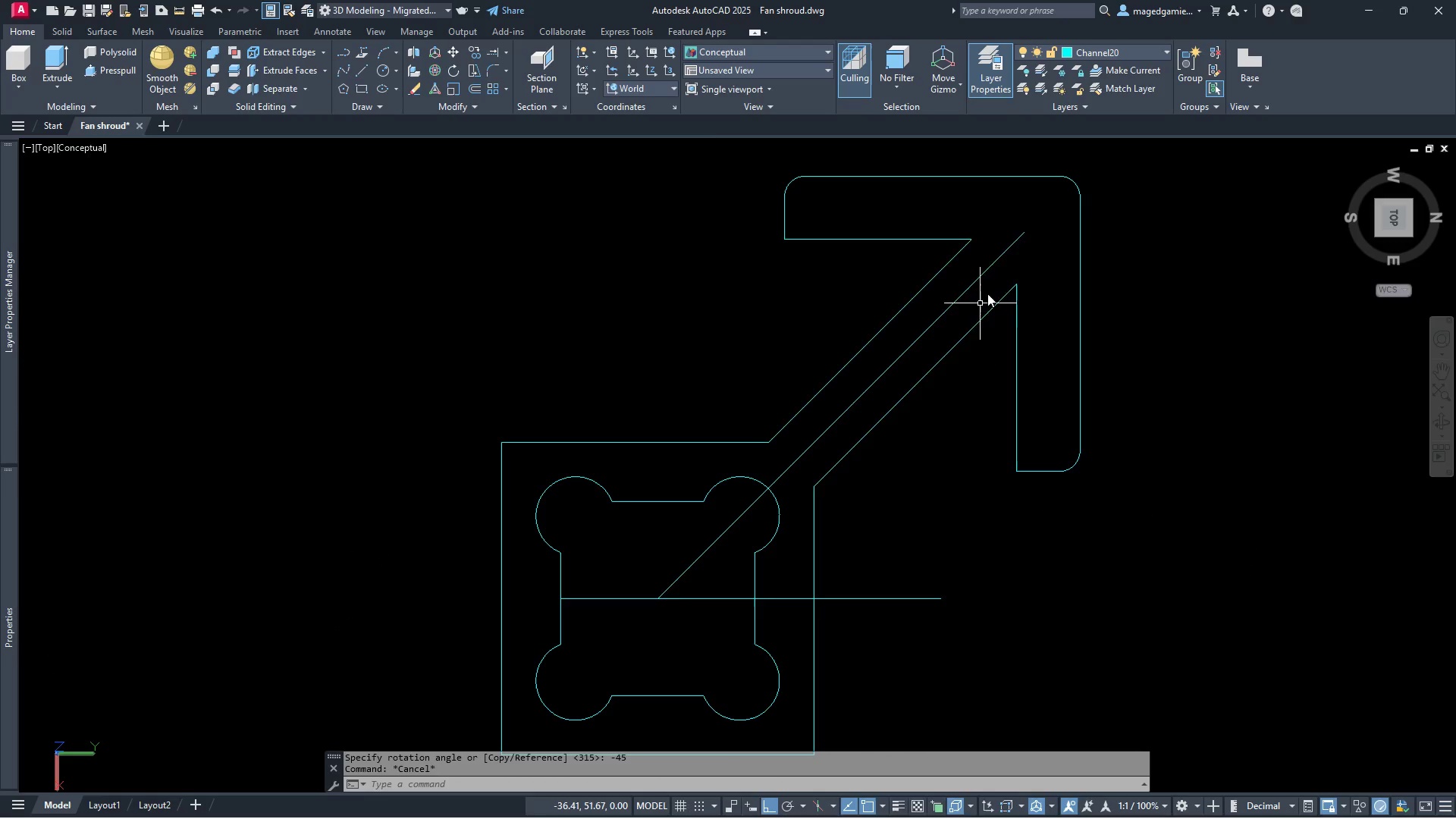 
scroll: coordinate [999, 246], scroll_direction: up, amount: 2.0
 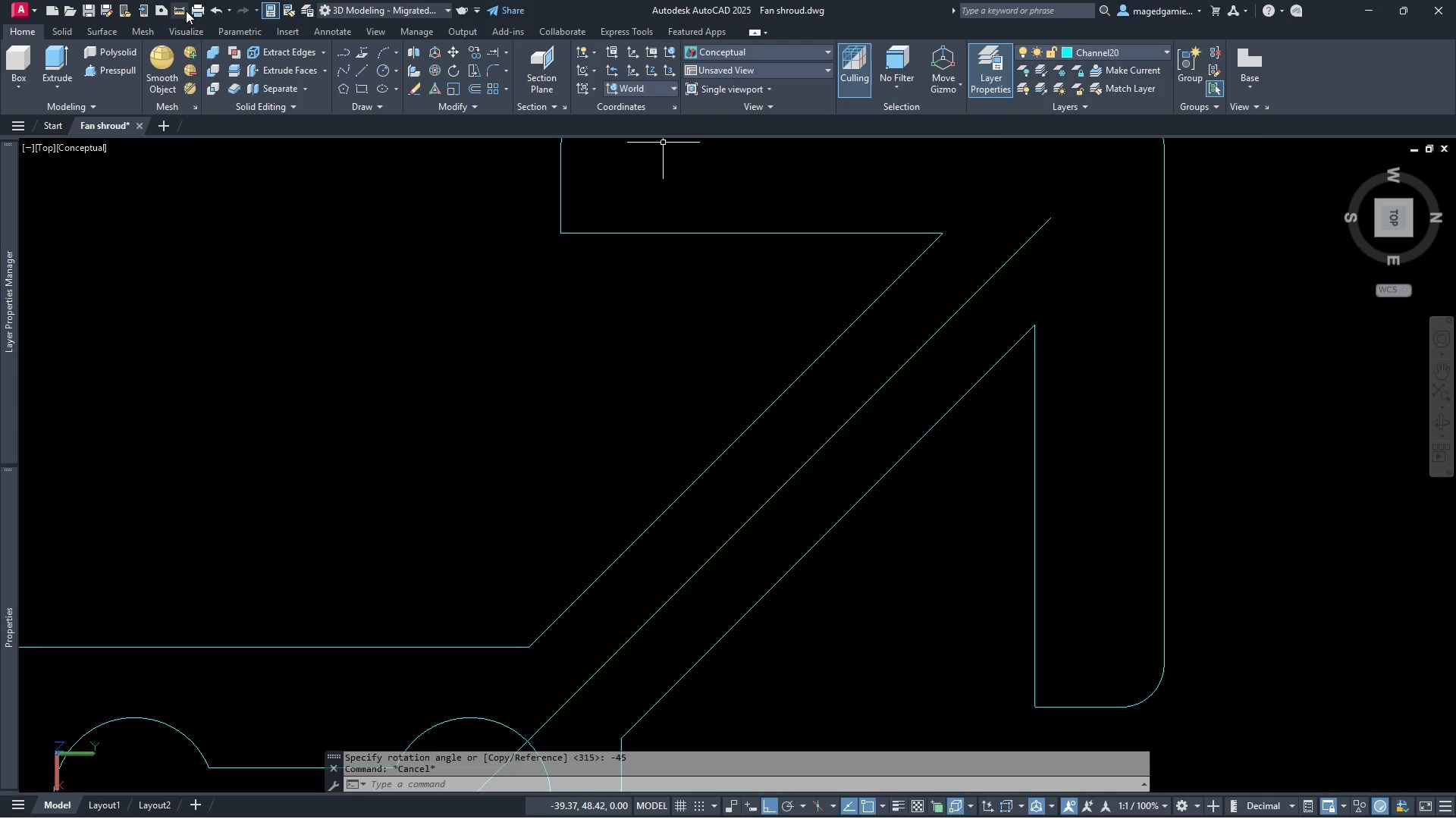 
left_click([176, 11])
 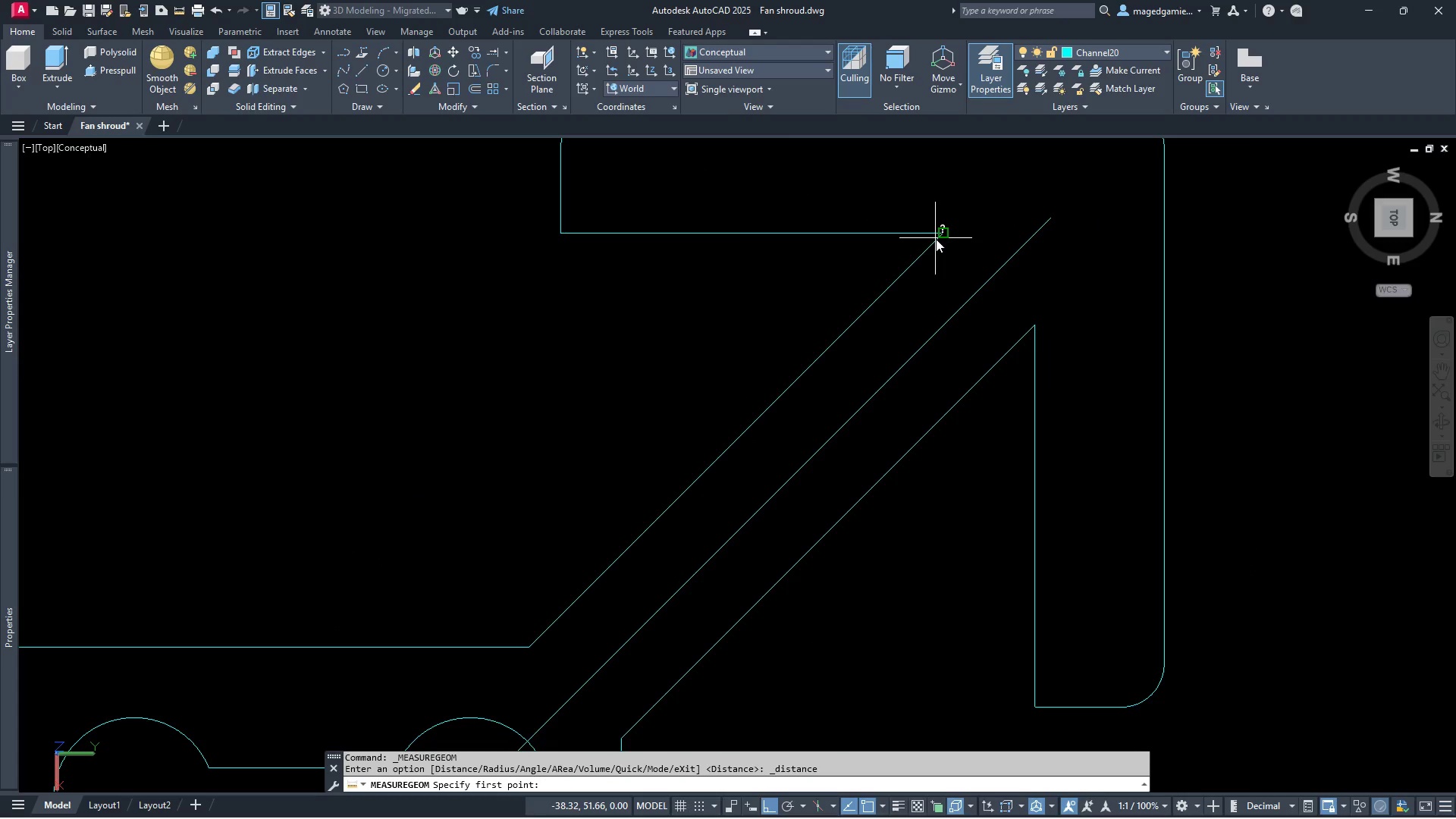 
left_click([943, 240])
 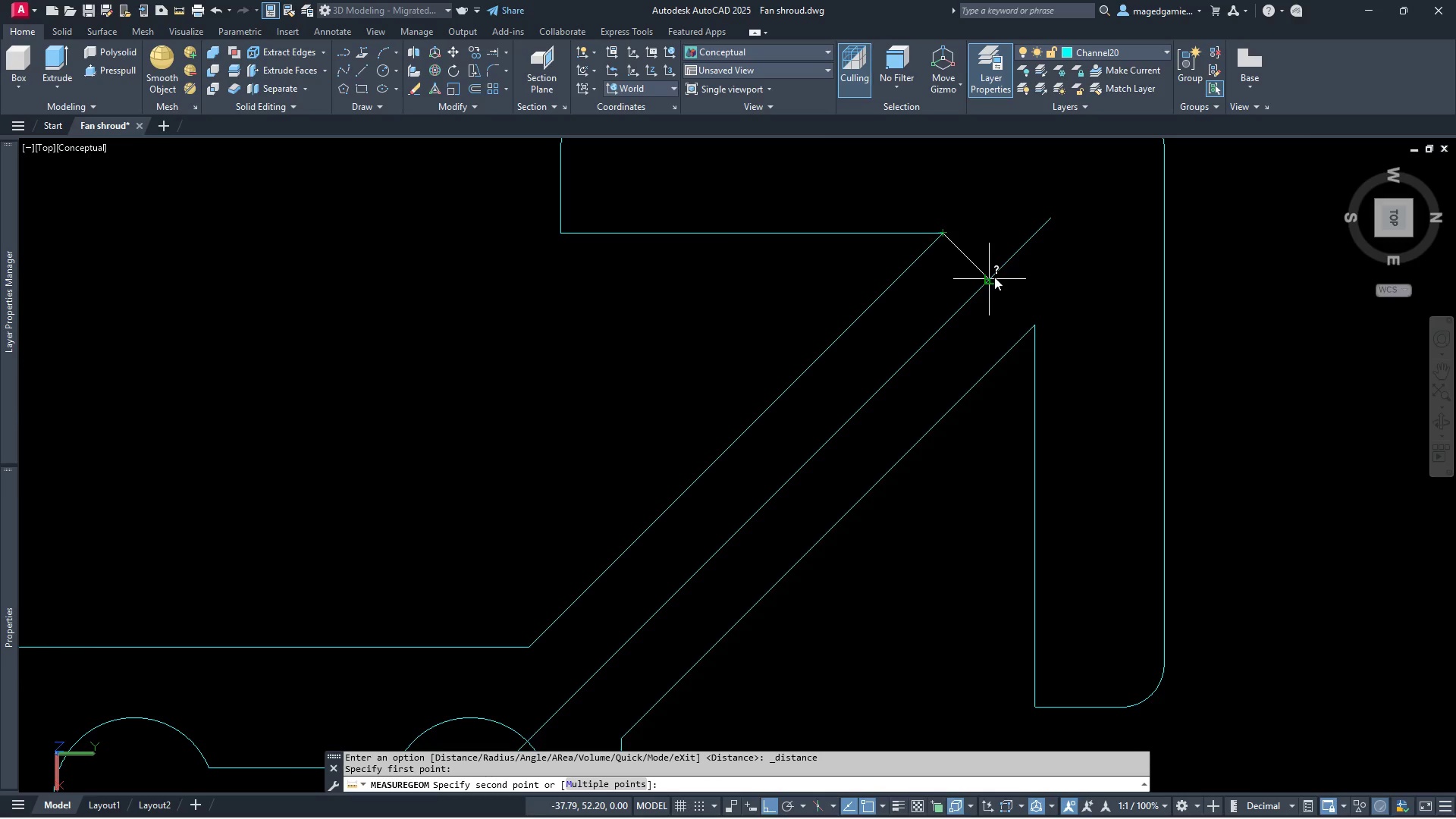 
left_click([994, 277])
 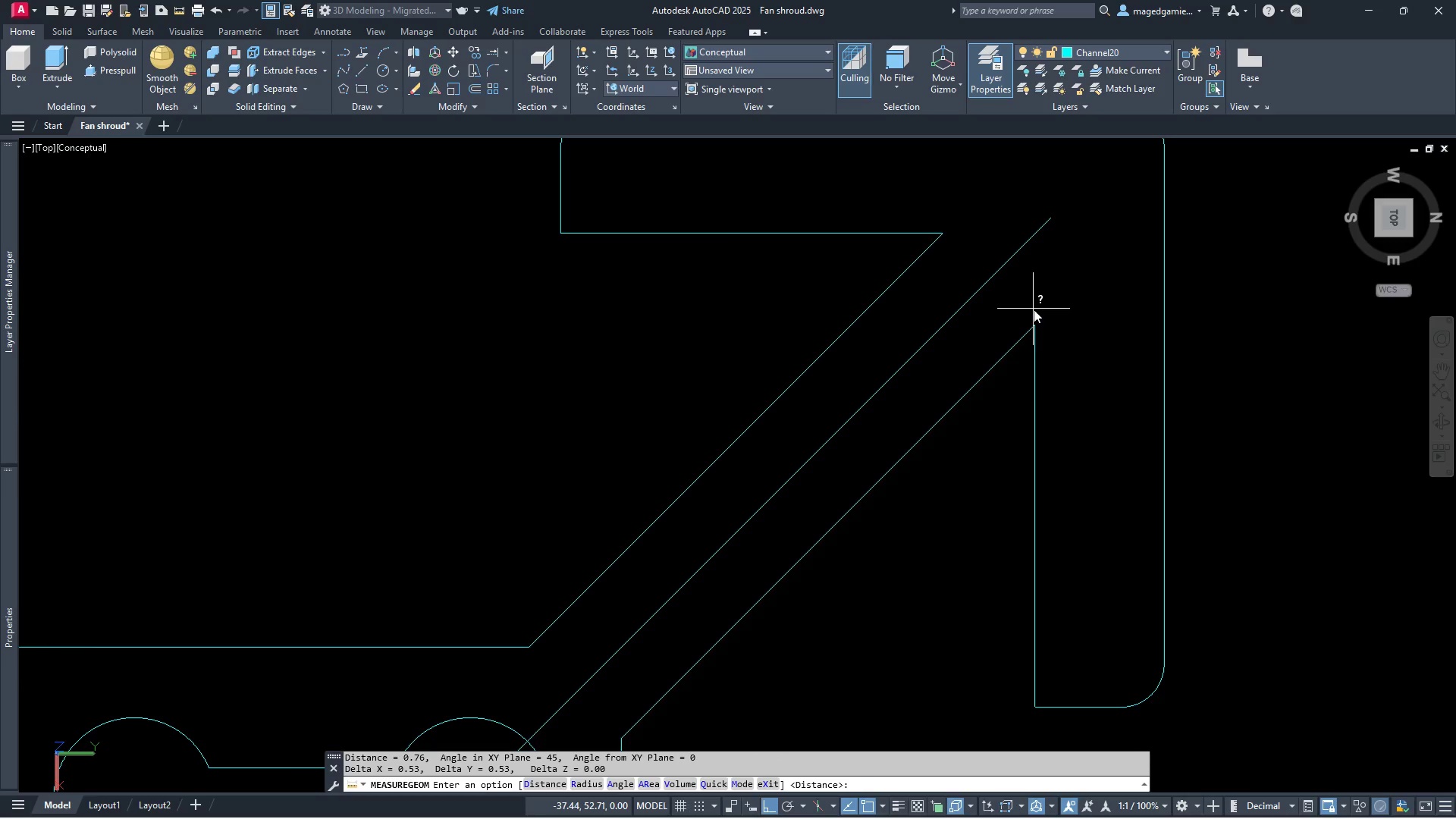 
right_click([1034, 309])
 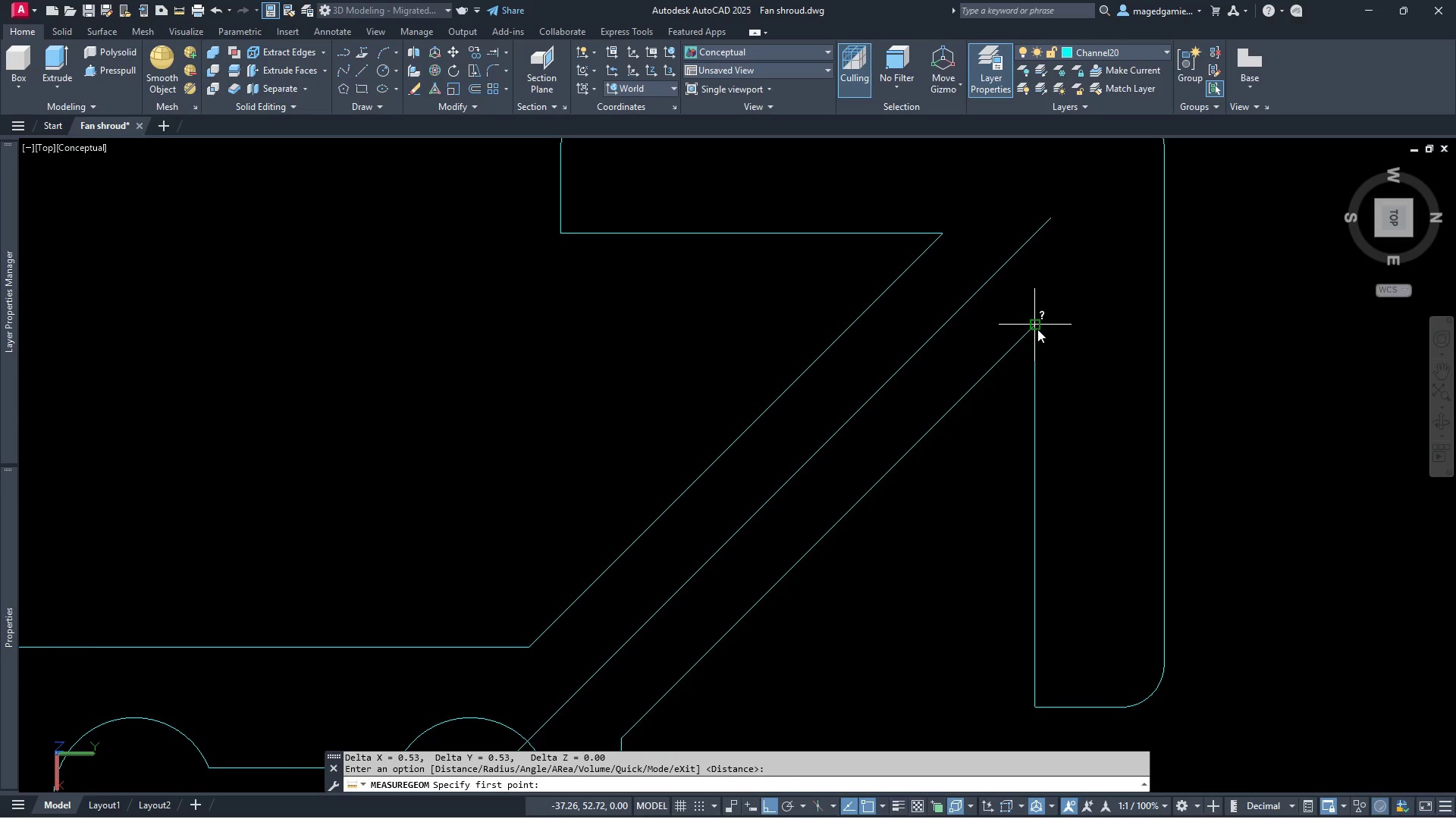 
left_click([1037, 329])
 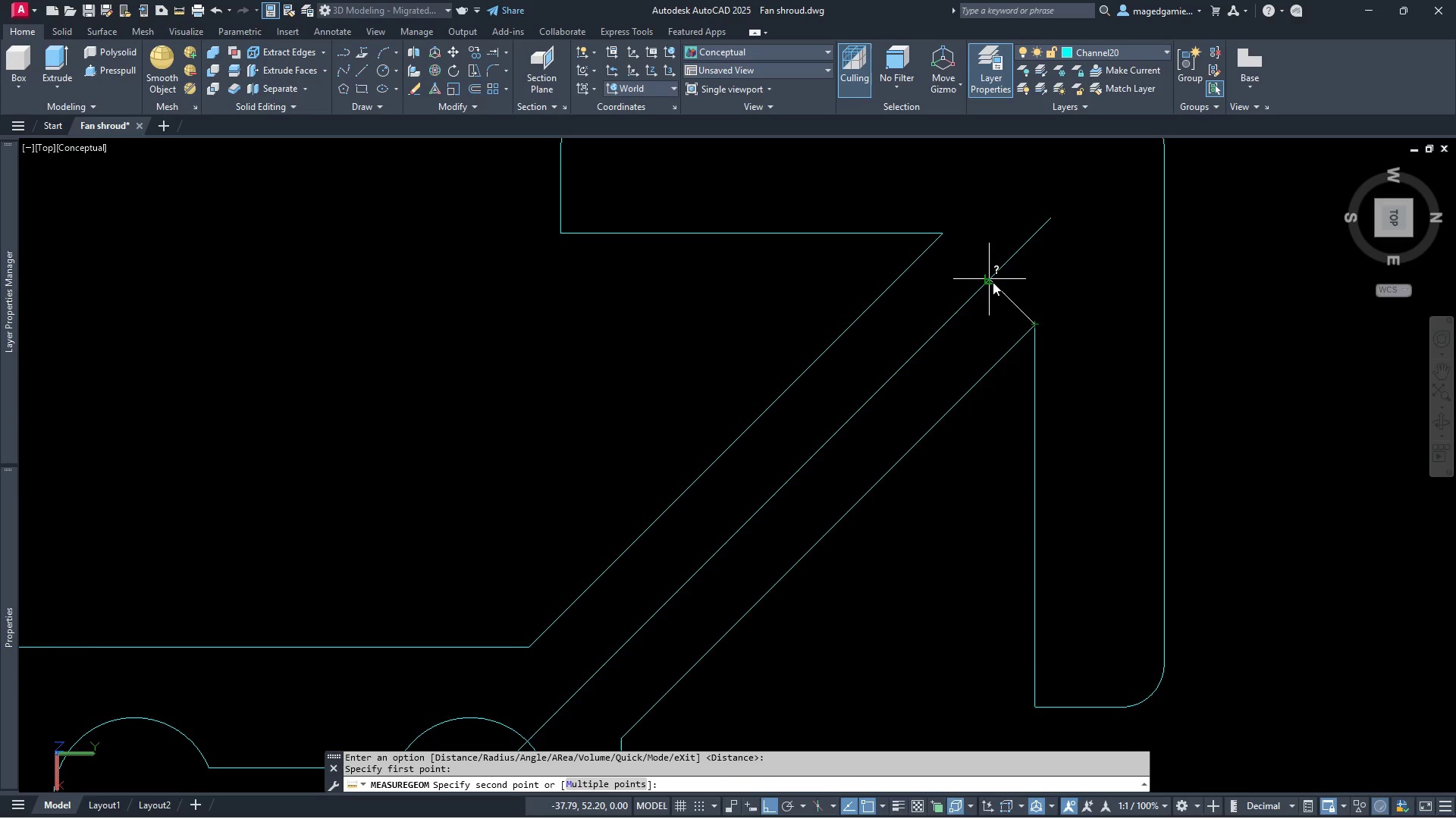 
left_click([993, 282])
 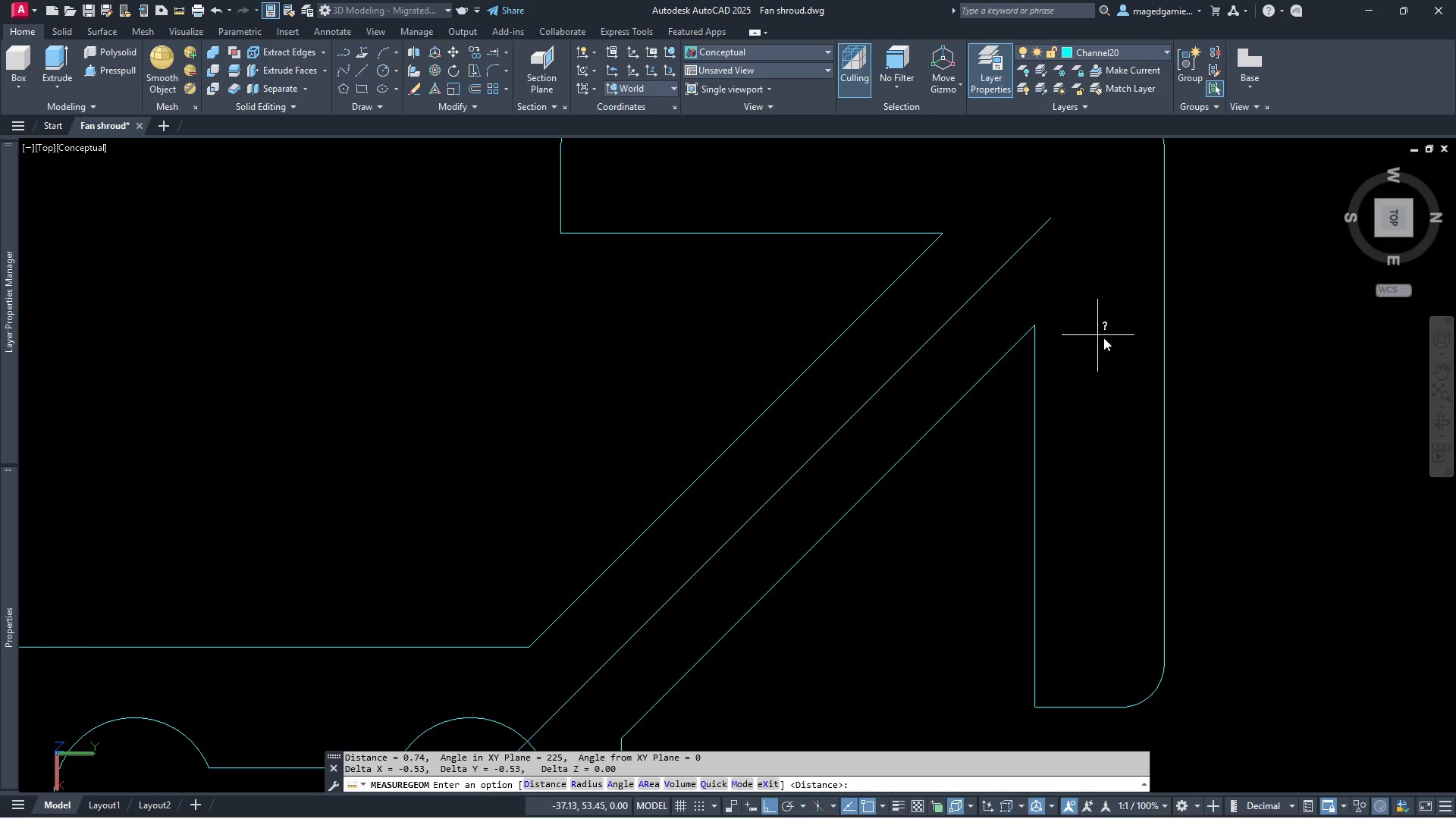 
scroll: coordinate [1109, 339], scroll_direction: down, amount: 1.0
 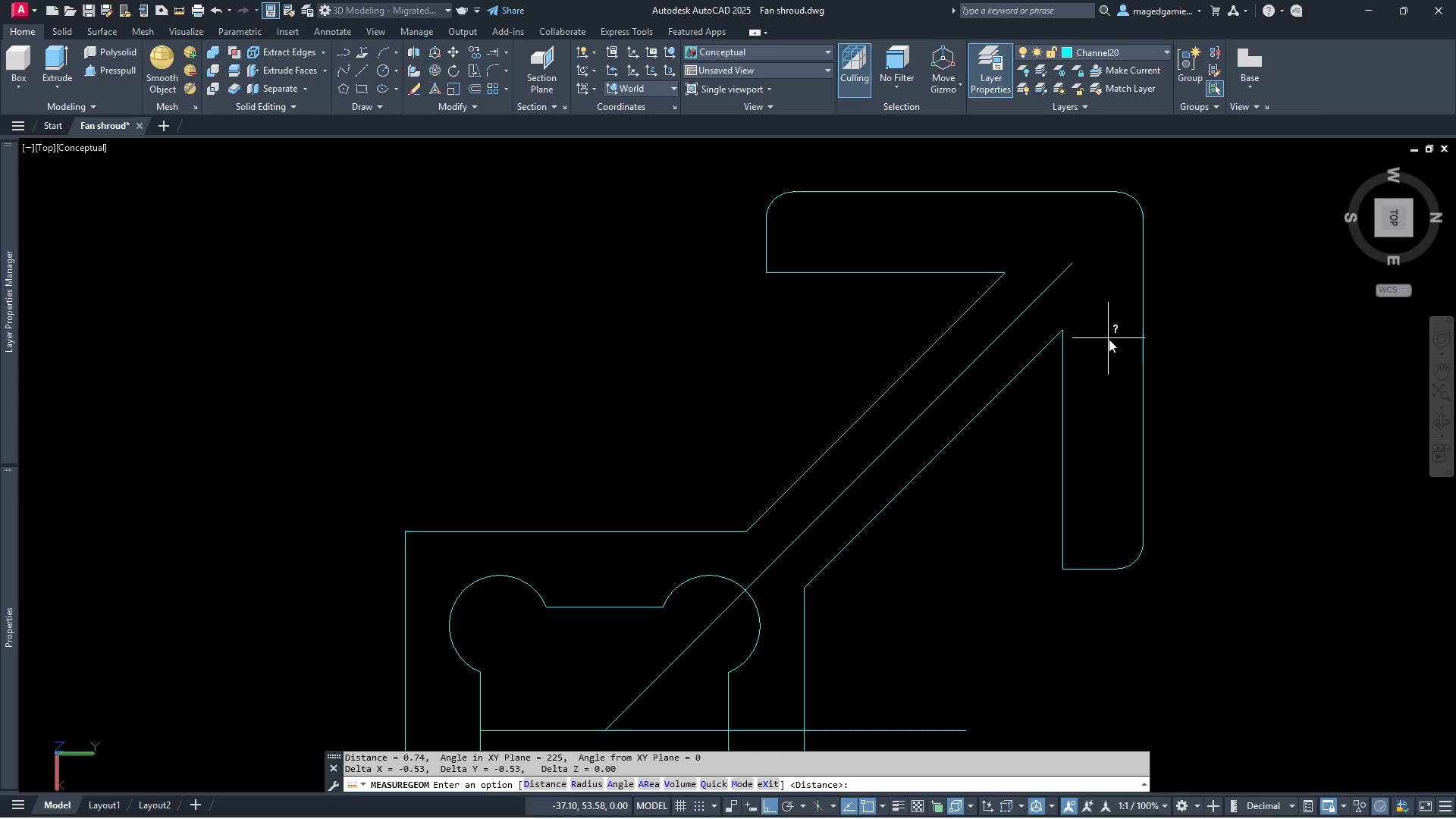 
scroll: coordinate [1113, 370], scroll_direction: up, amount: 2.0
 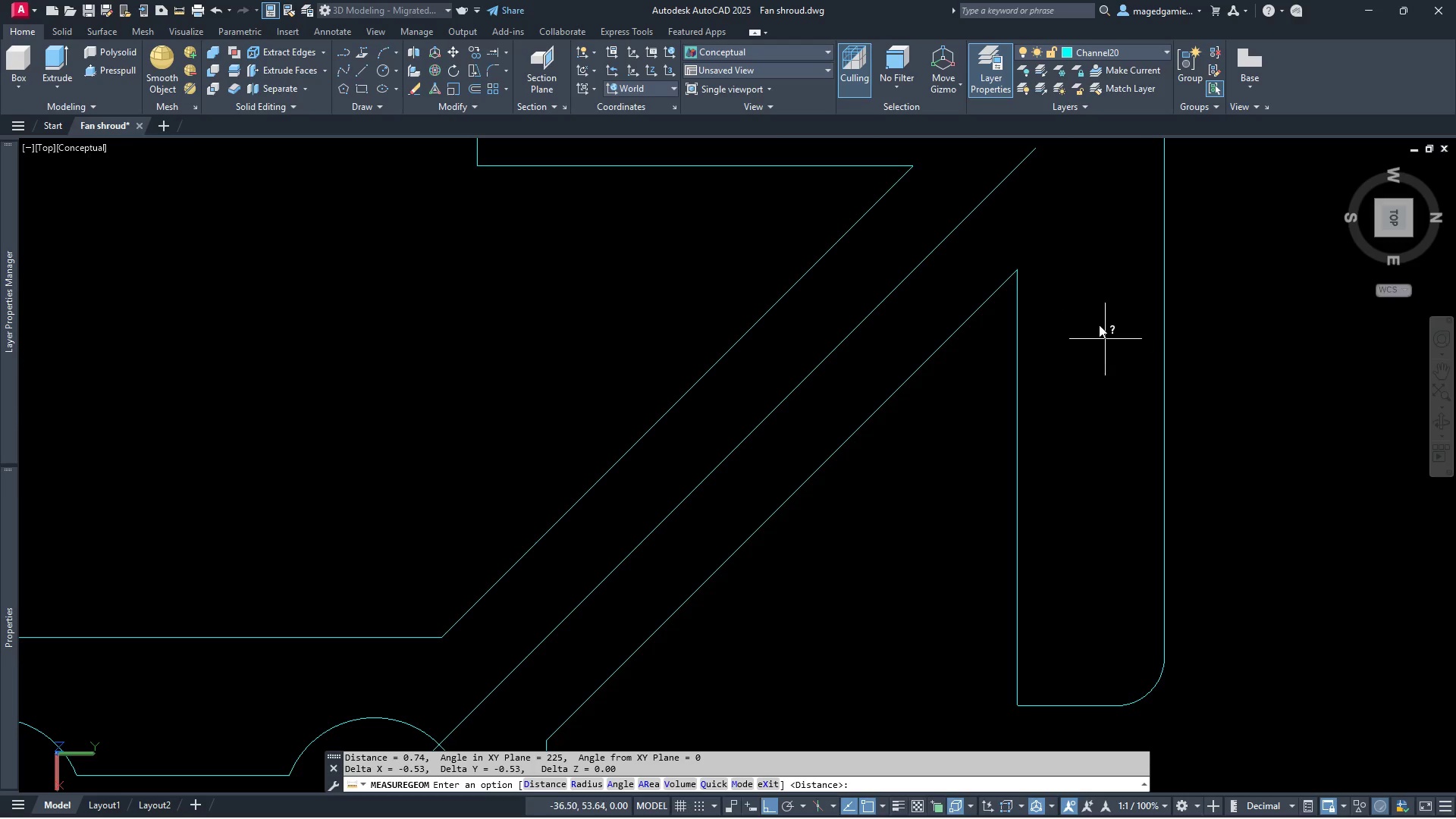 
right_click([1090, 307])
 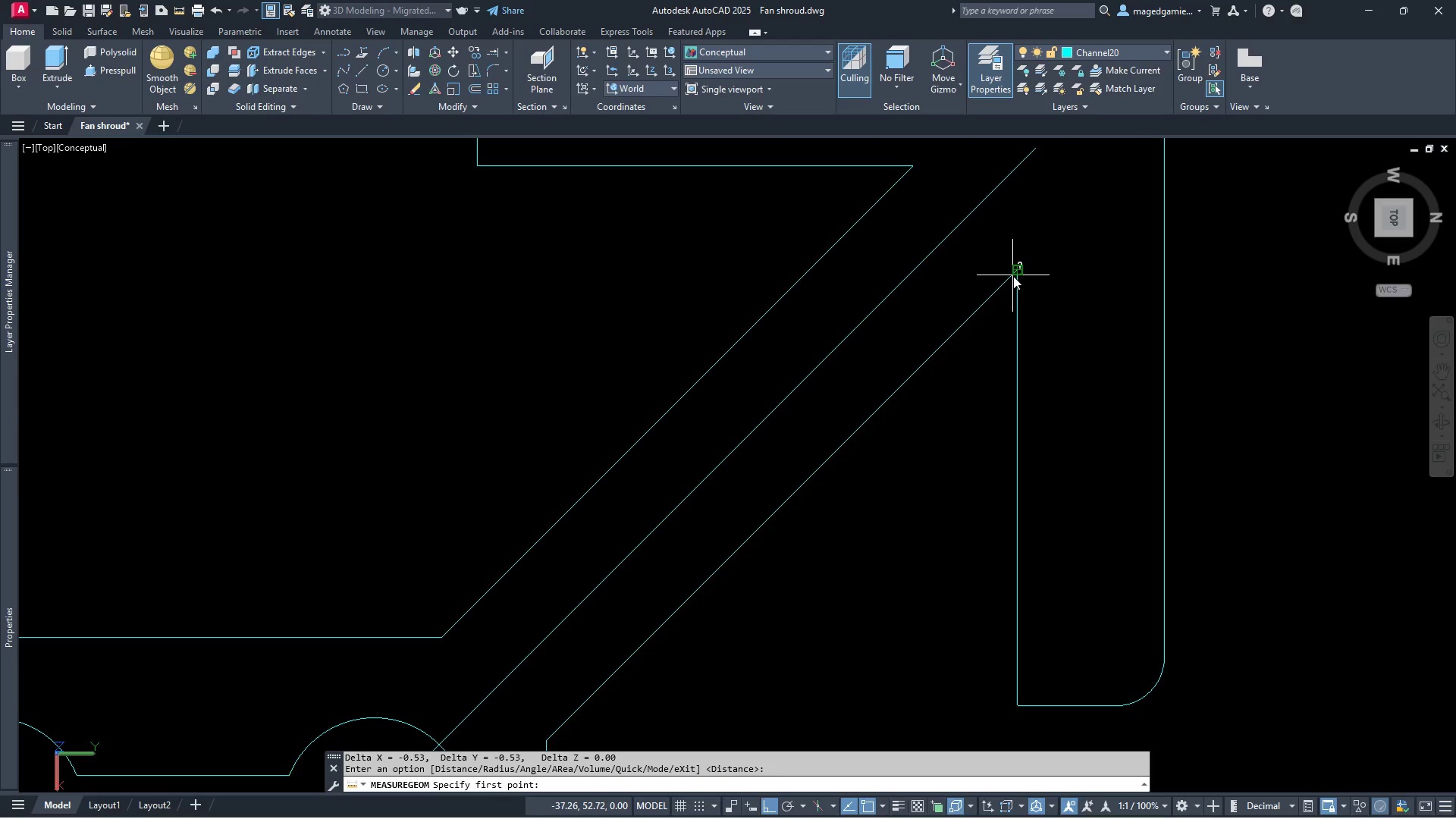 
left_click([1013, 276])
 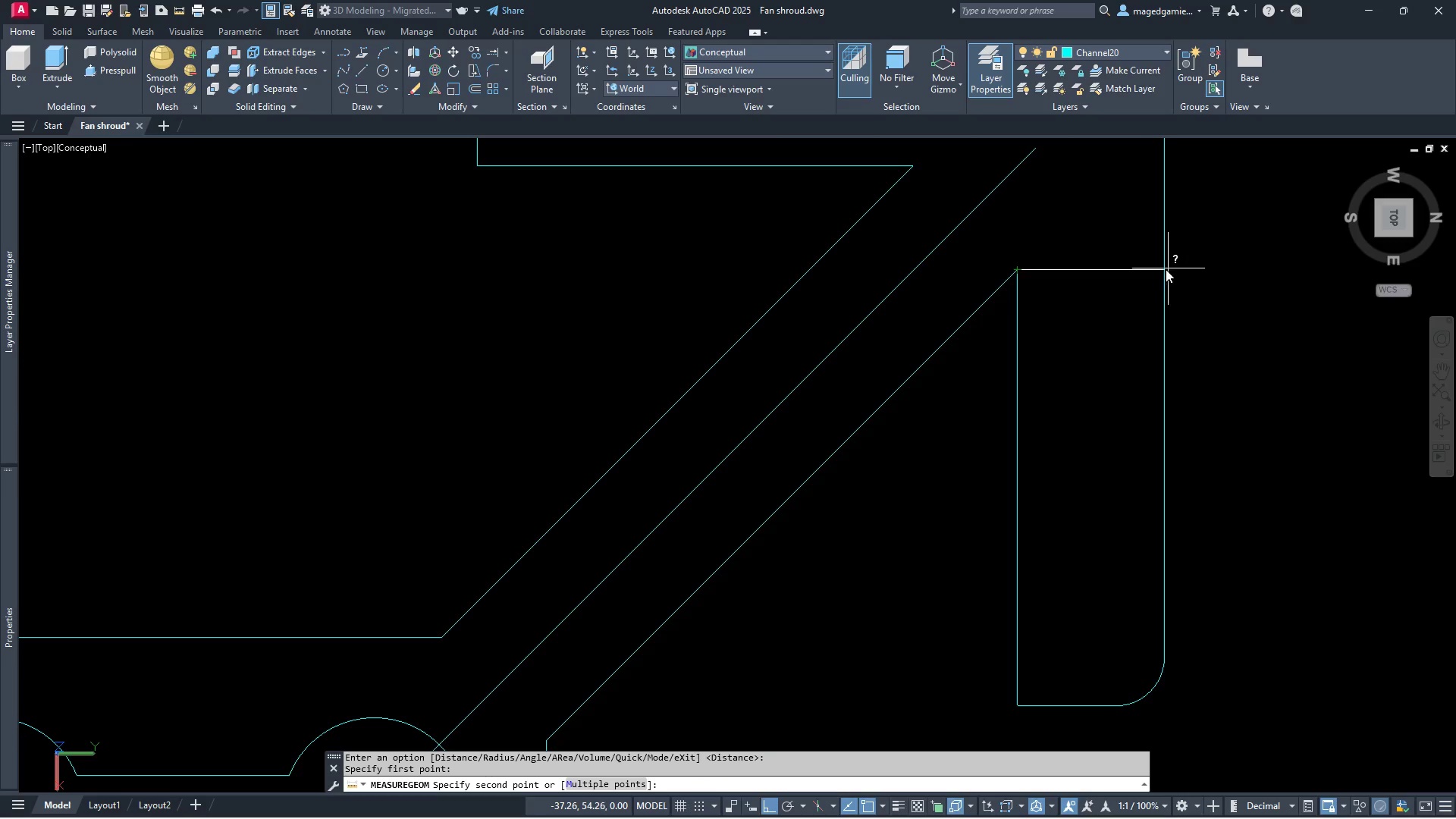 
left_click([1166, 271])
 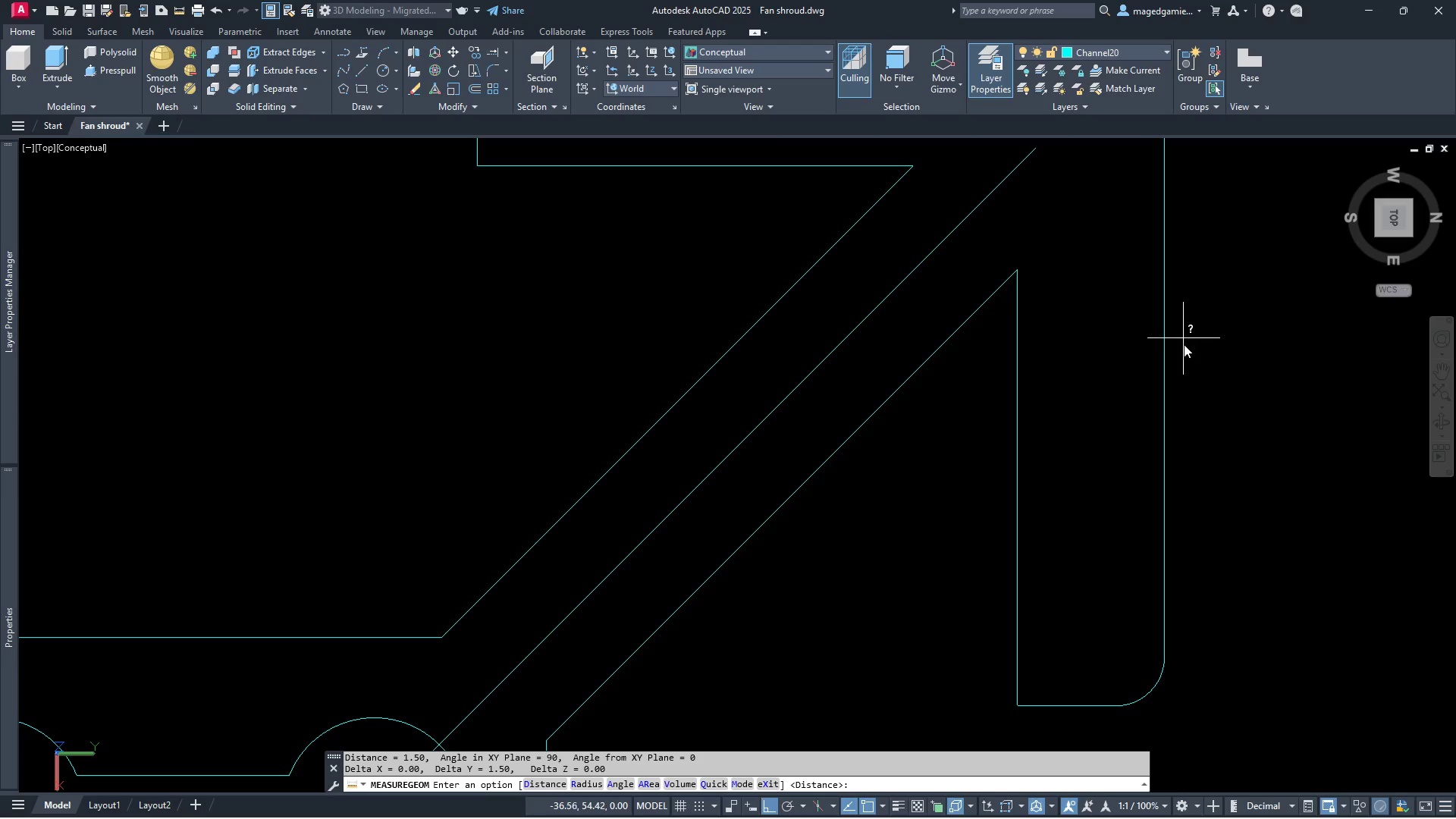 
scroll: coordinate [1188, 353], scroll_direction: down, amount: 1.0
 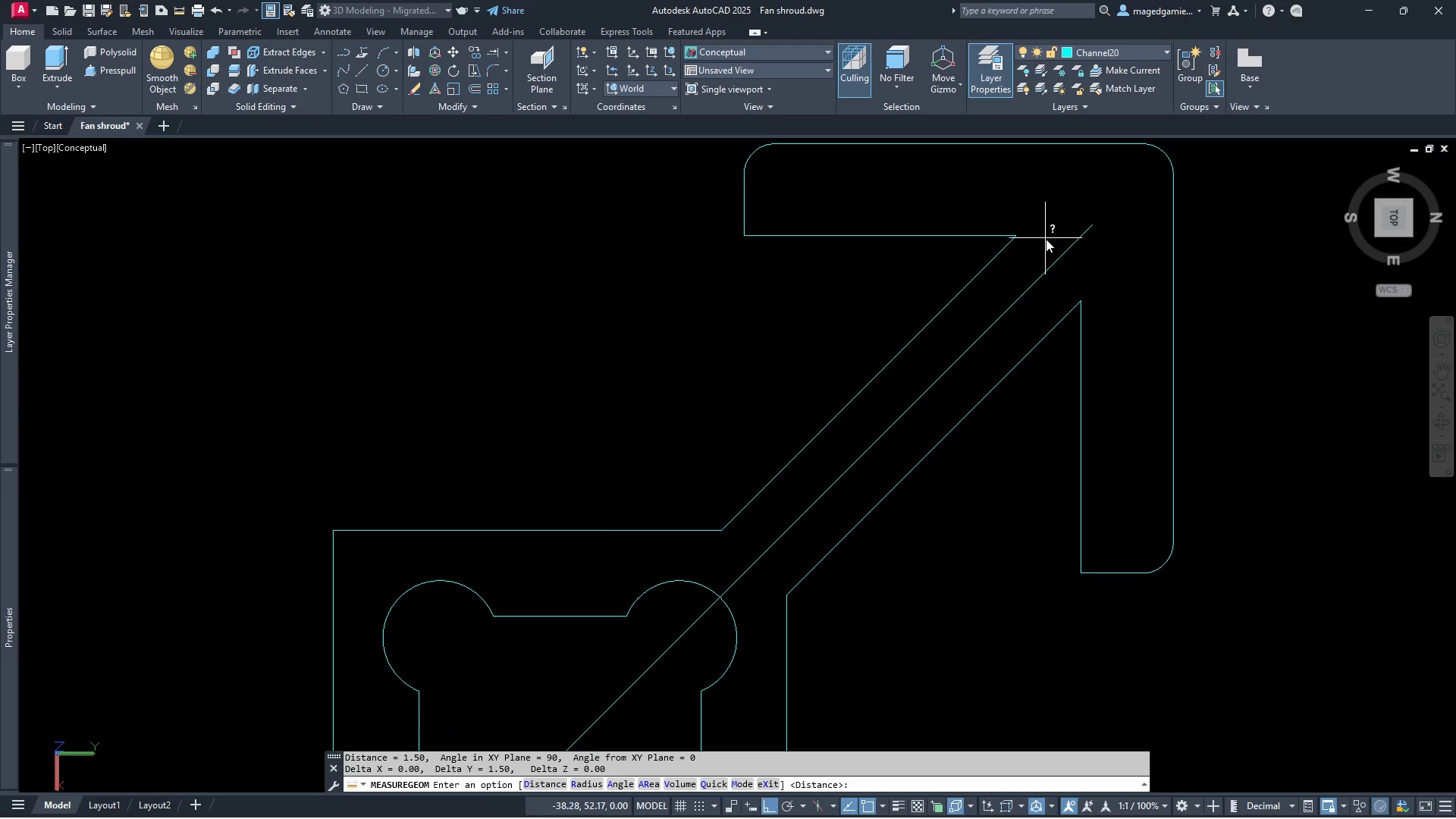 
right_click([1044, 234])
 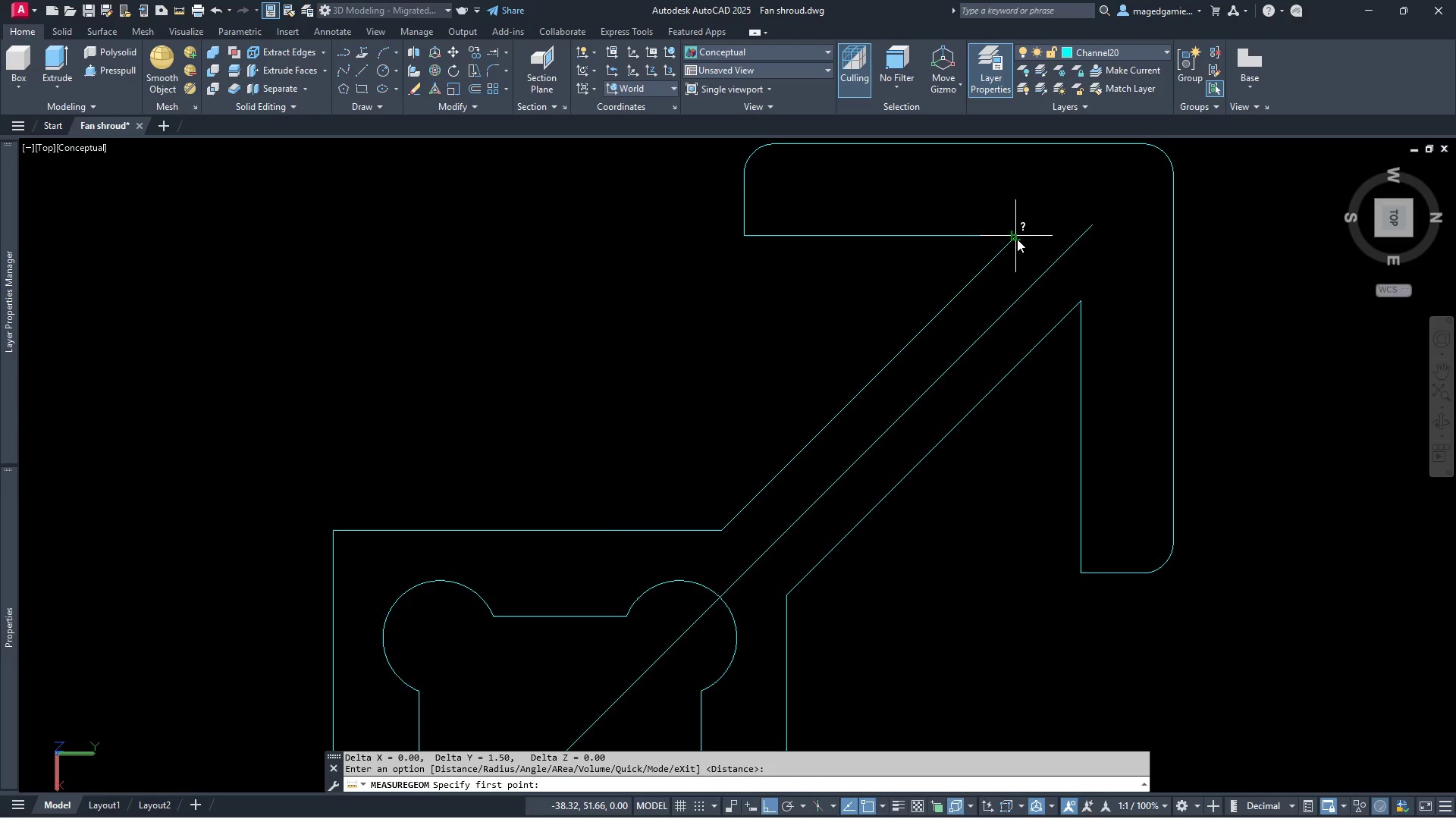 
left_click([1017, 239])
 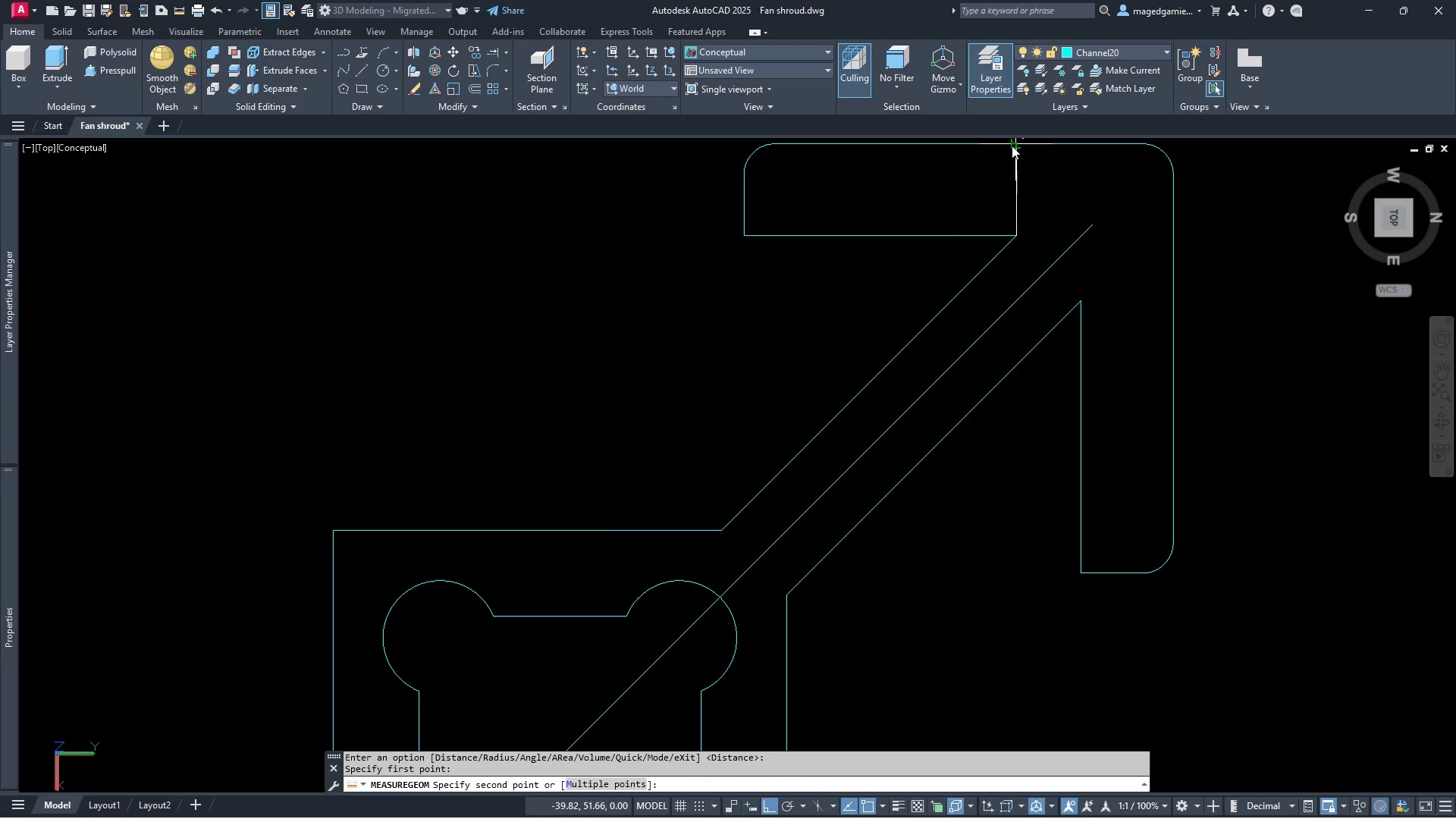 
left_click([1012, 146])
 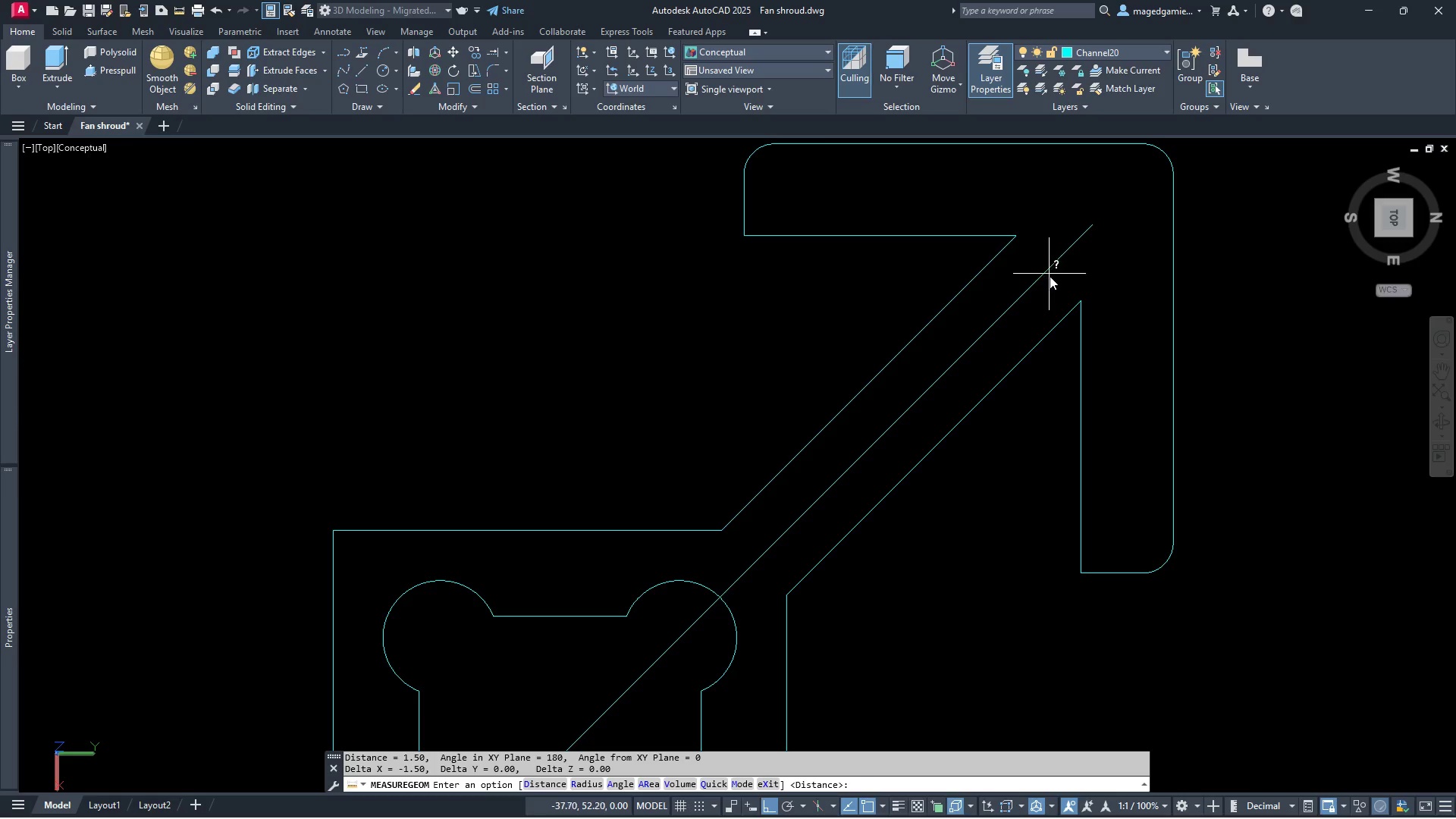 
scroll: coordinate [1050, 276], scroll_direction: down, amount: 1.0
 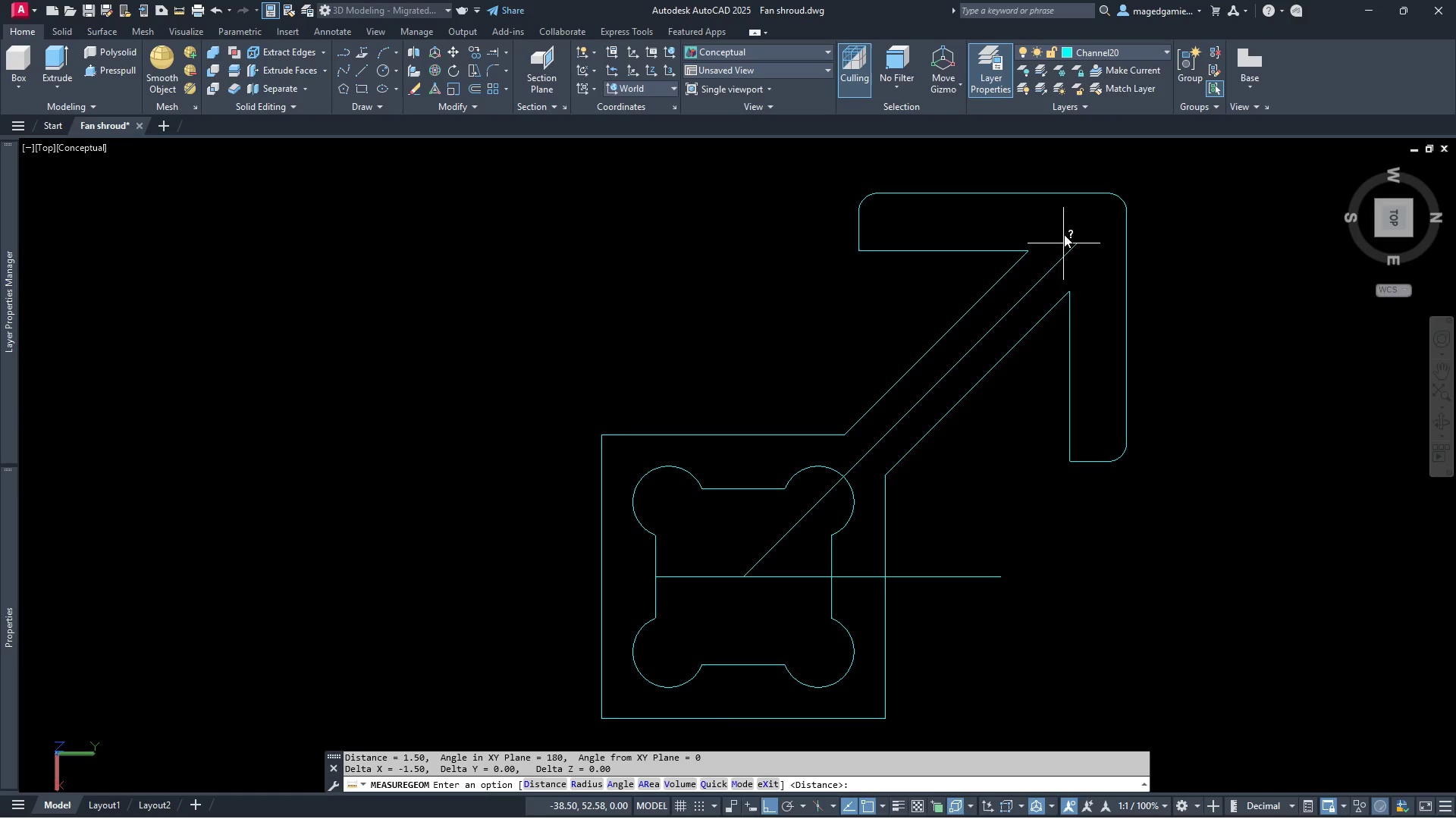 
scroll: coordinate [1061, 242], scroll_direction: up, amount: 3.0
 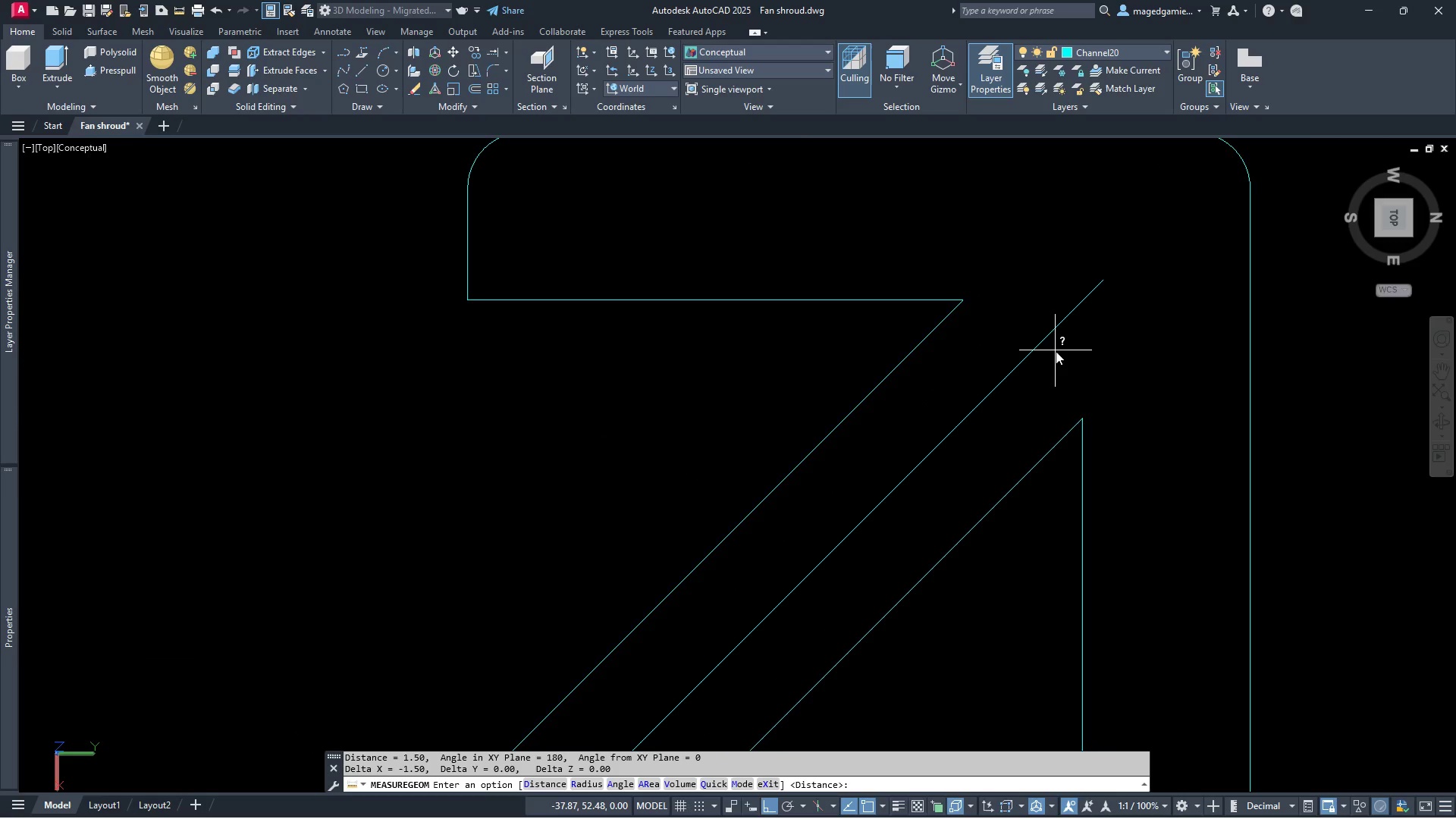 
scroll: coordinate [1065, 334], scroll_direction: down, amount: 2.0
 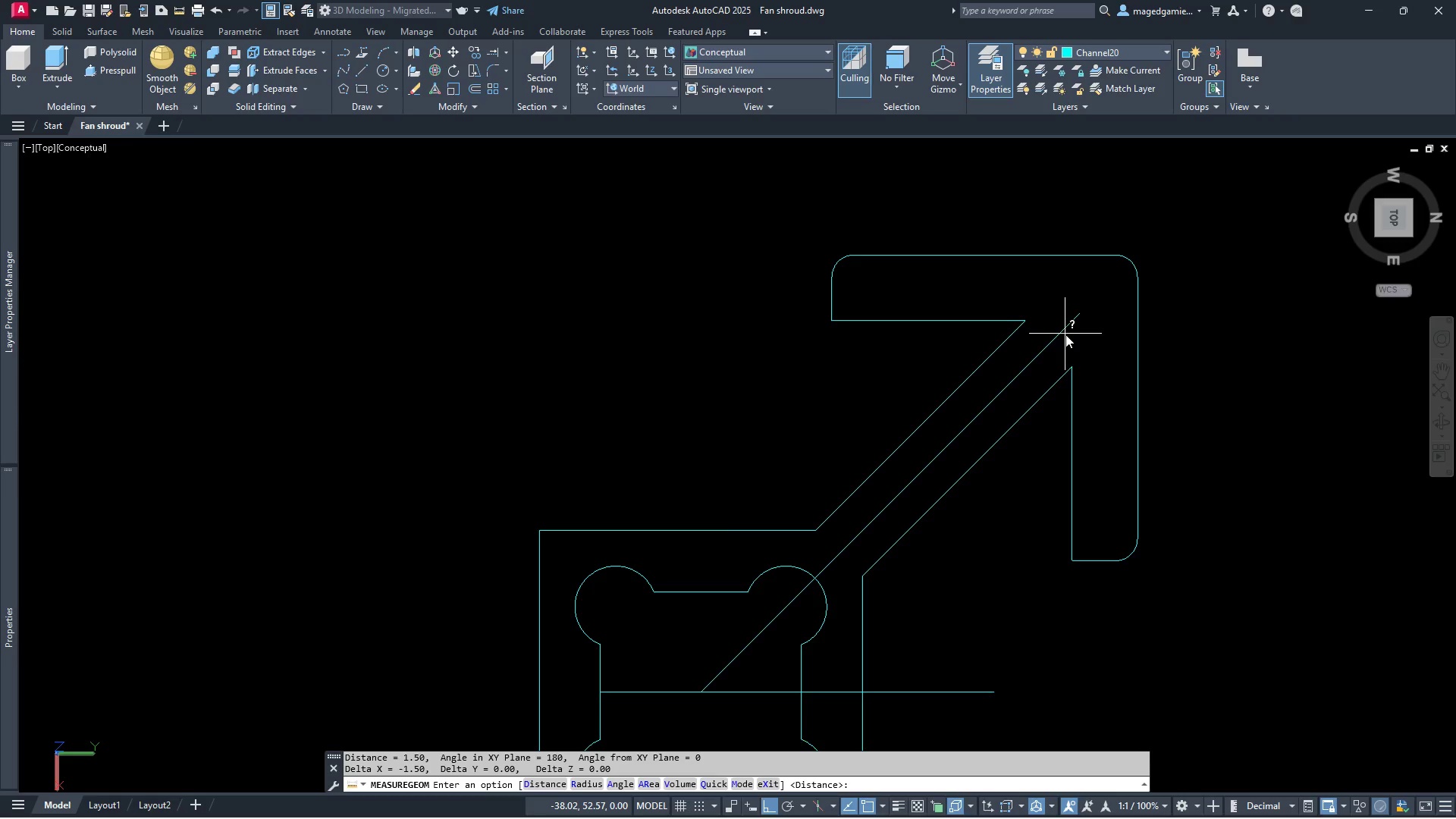 
wait(6.06)
 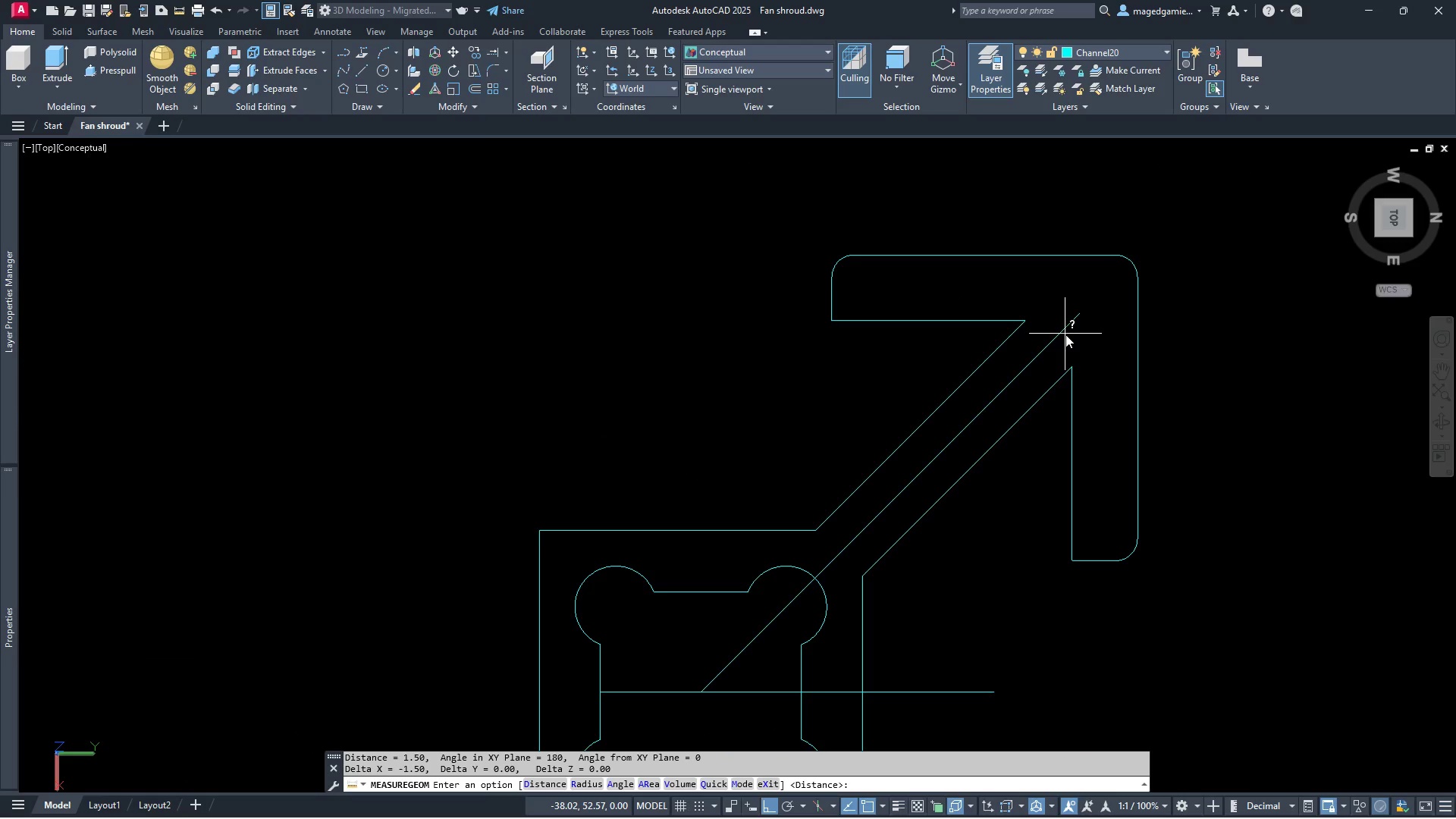 
left_click_drag(start_coordinate=[1218, 590], to_coordinate=[1213, 587])
 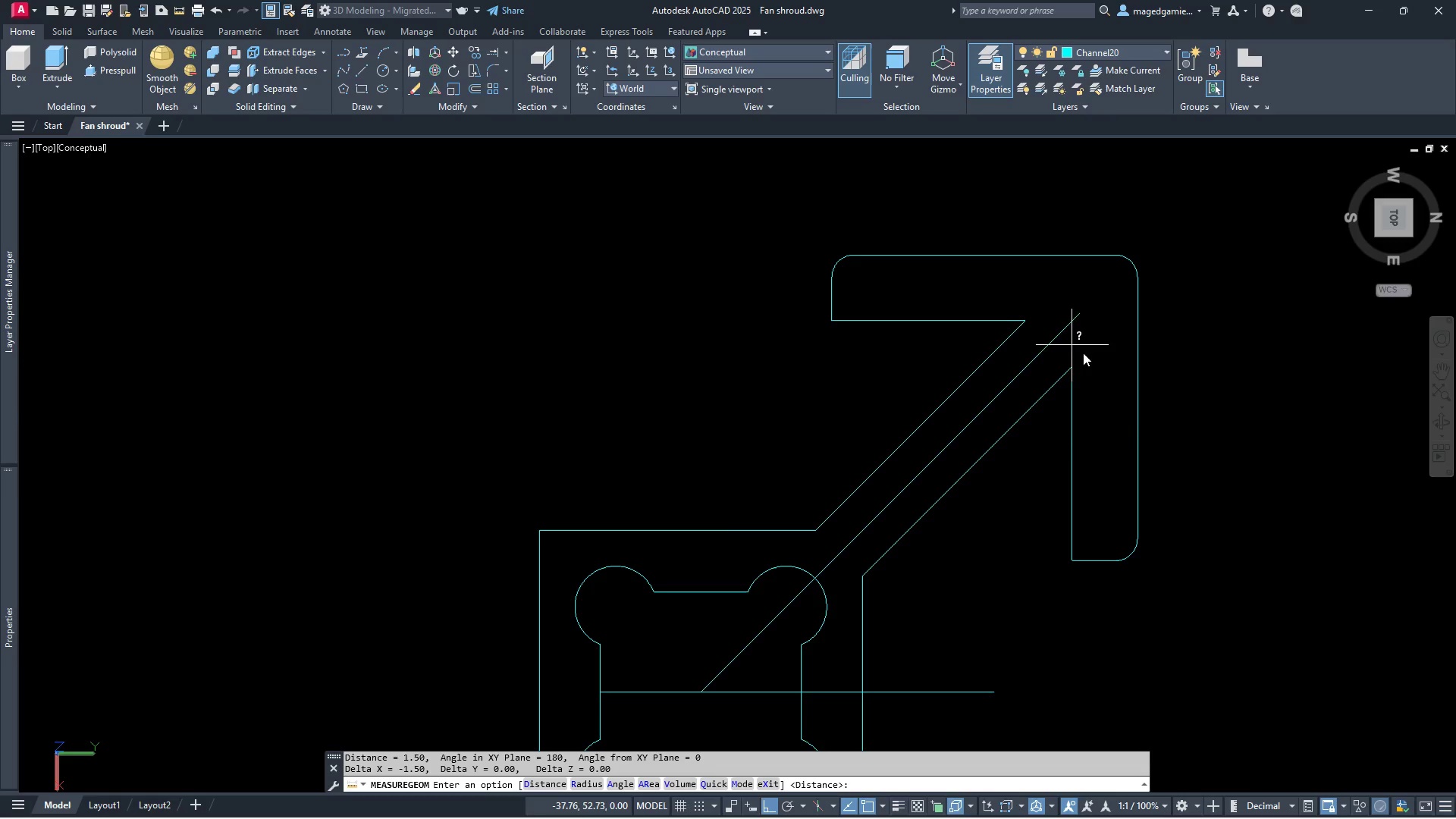 
key(Escape)
 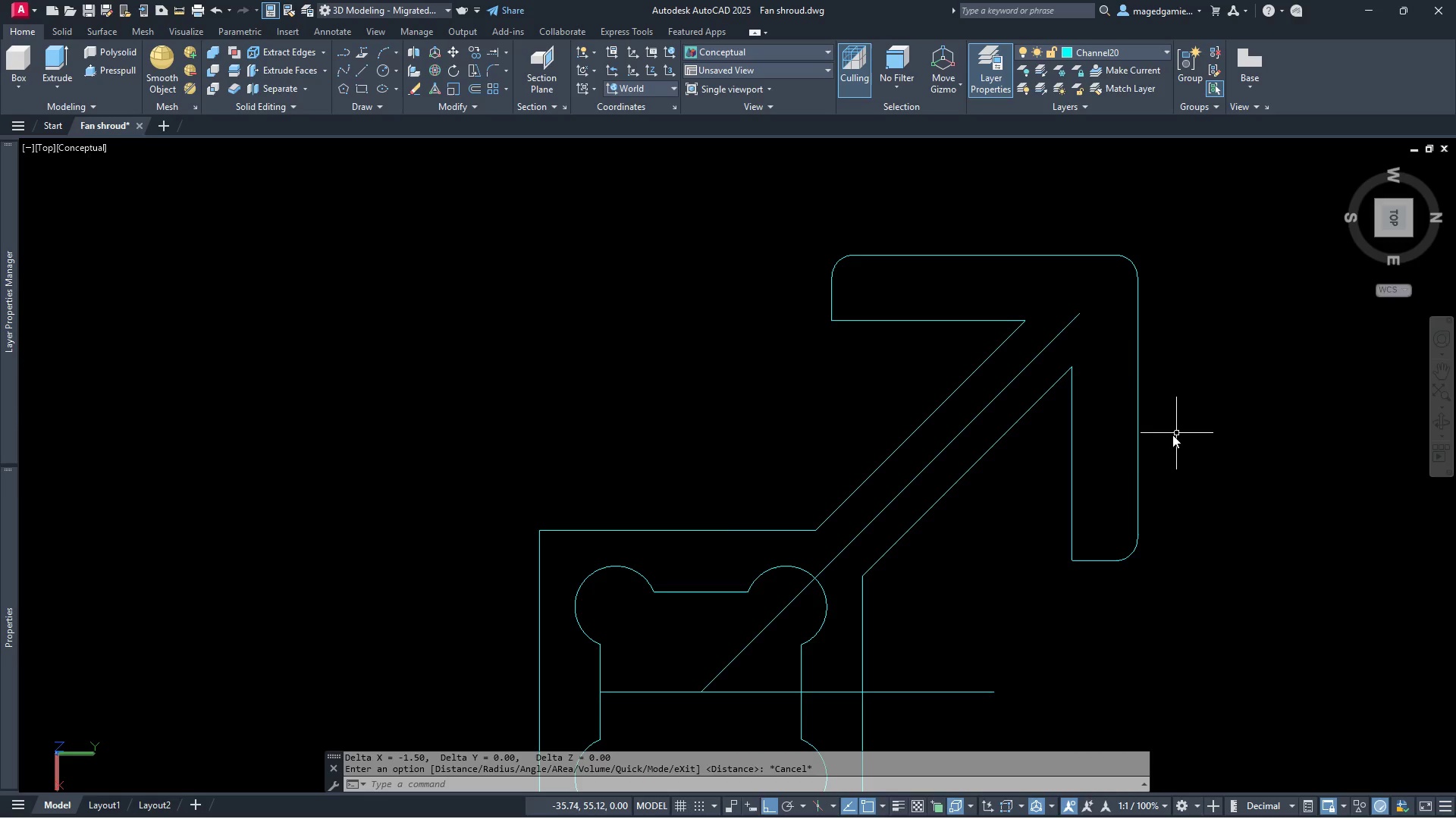 
scroll: coordinate [1051, 444], scroll_direction: down, amount: 2.0
 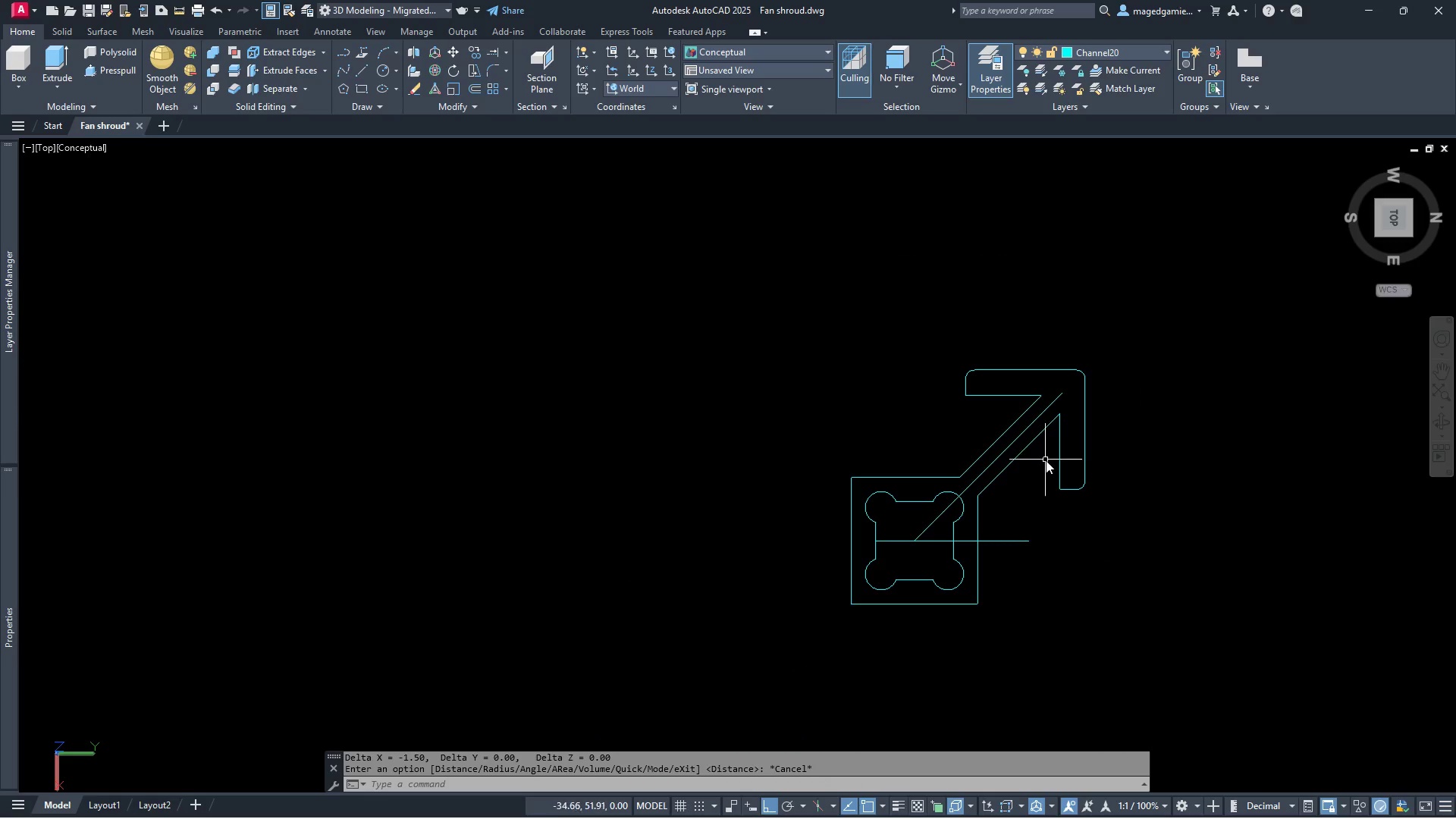 
scroll: coordinate [858, 423], scroll_direction: up, amount: 3.0
 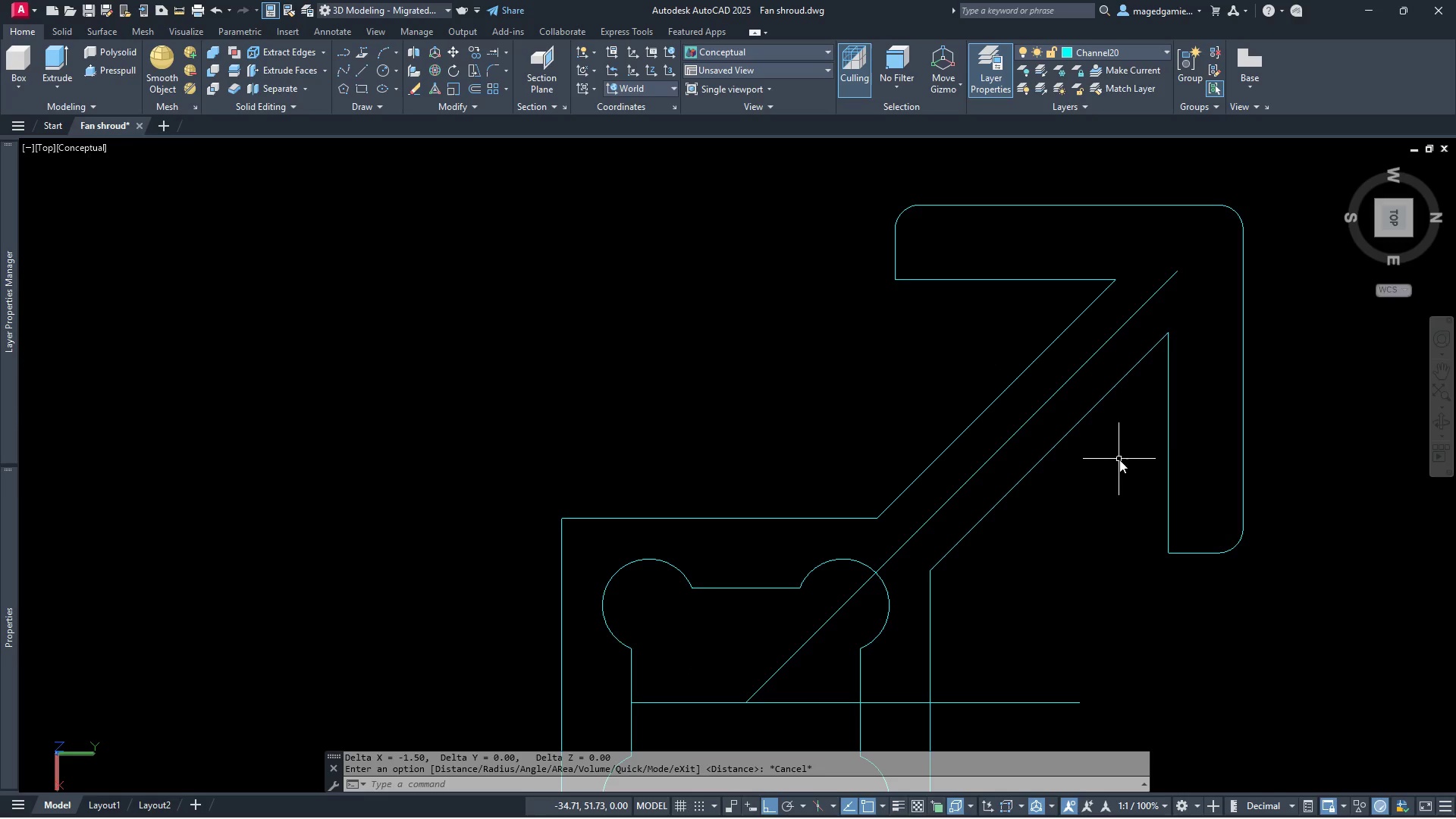 
left_click([1118, 460])
 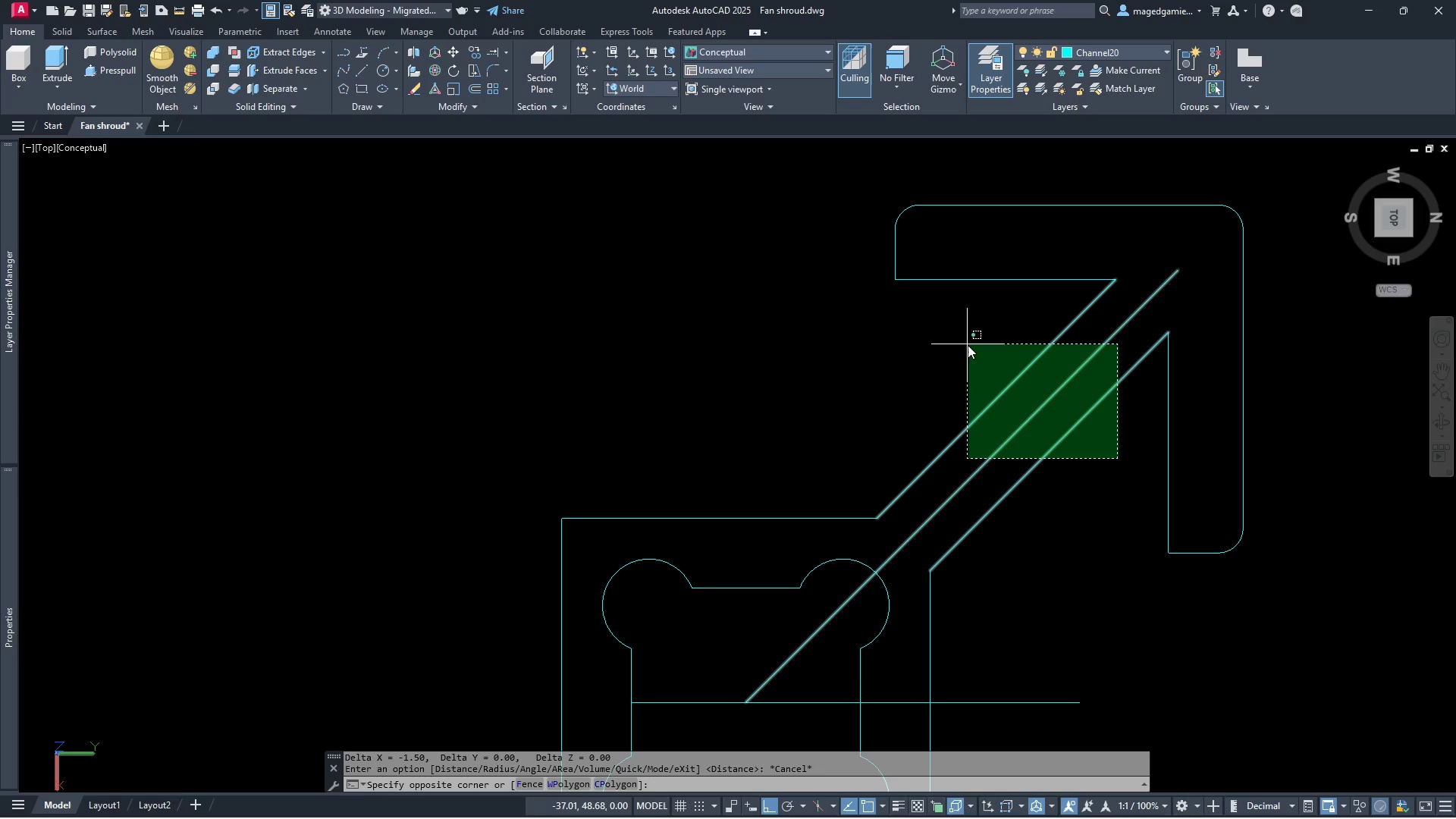 
left_click([968, 345])
 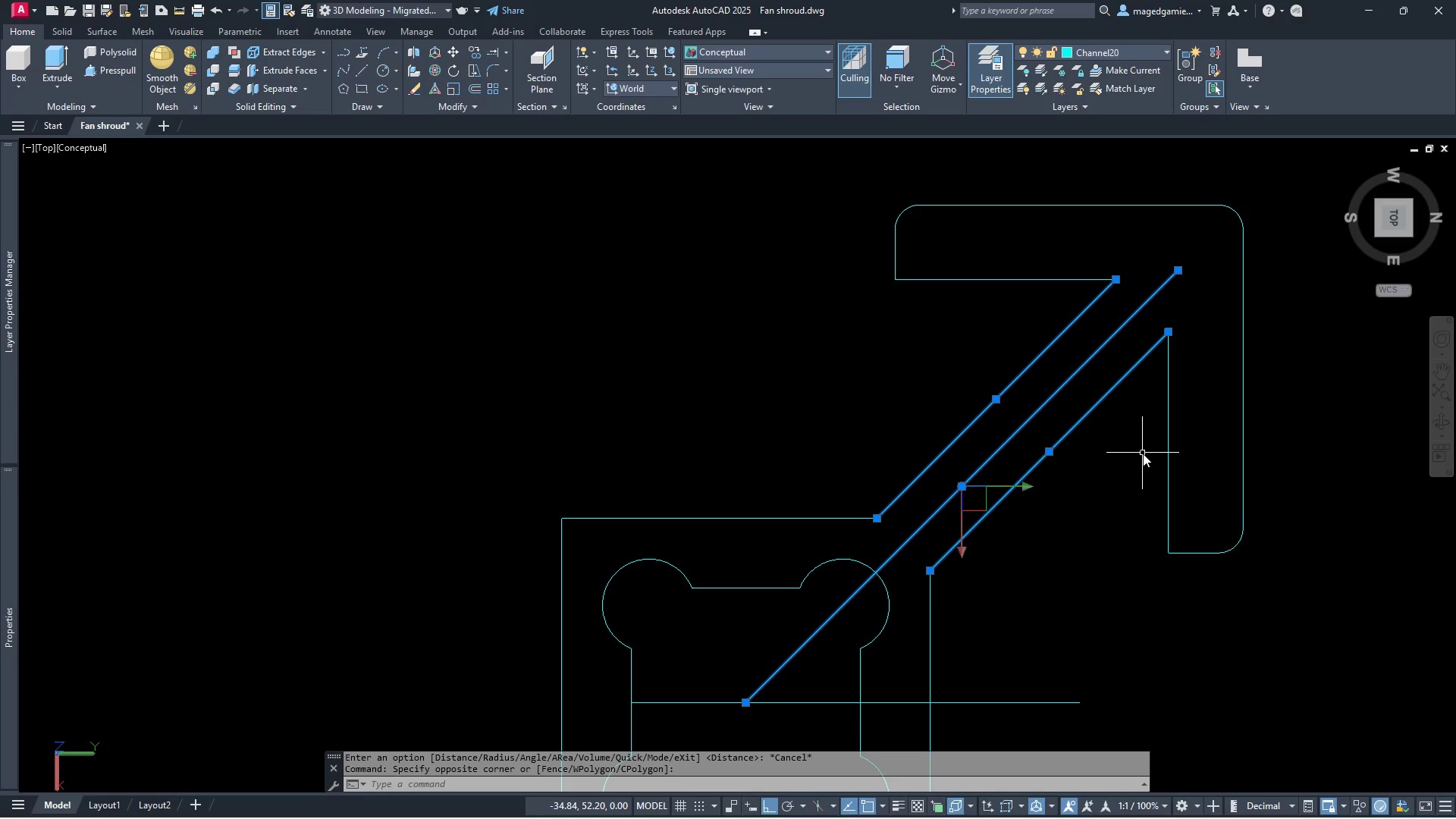 
key(Delete)
 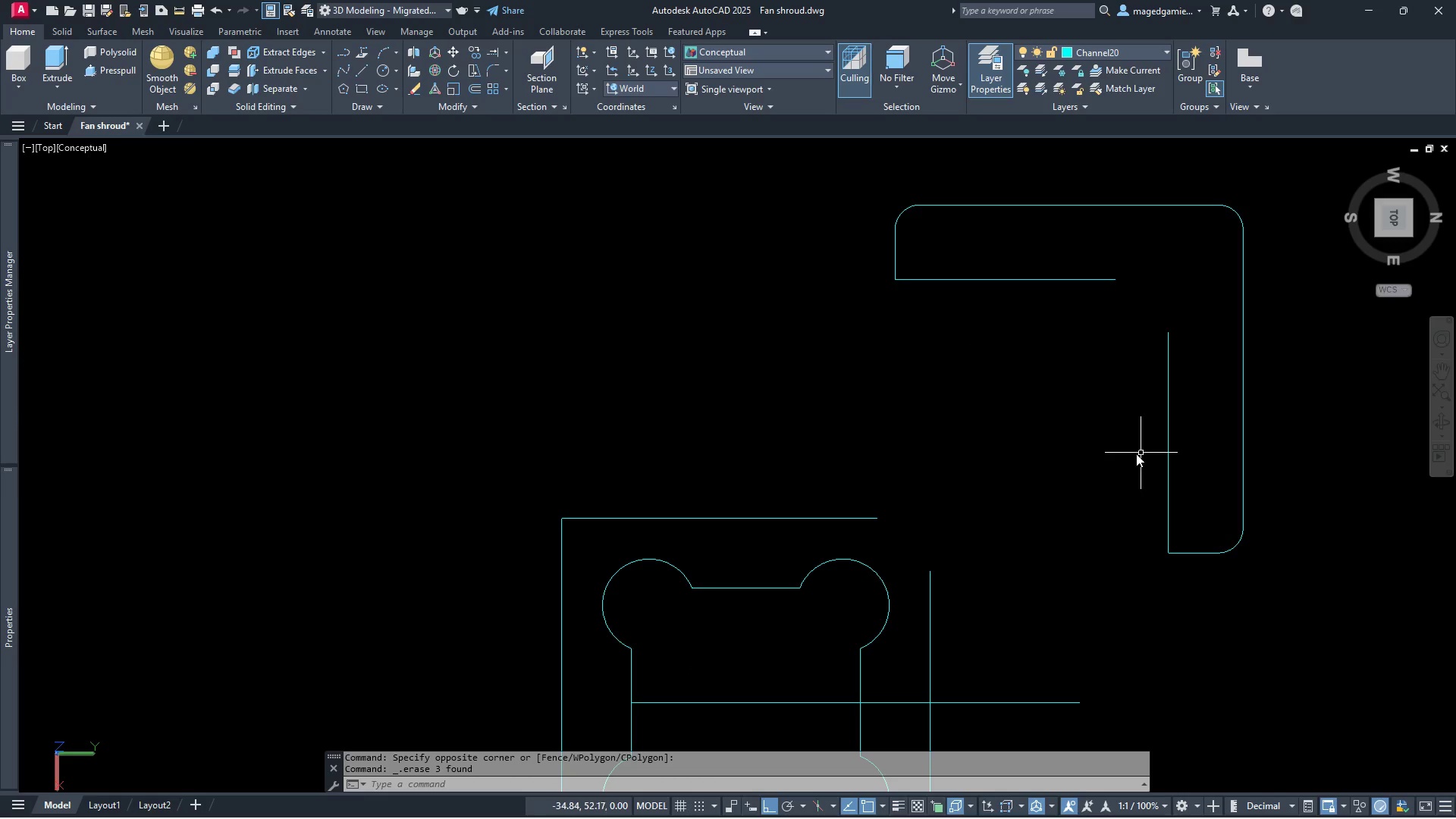 
scroll: coordinate [1104, 428], scroll_direction: down, amount: 1.0
 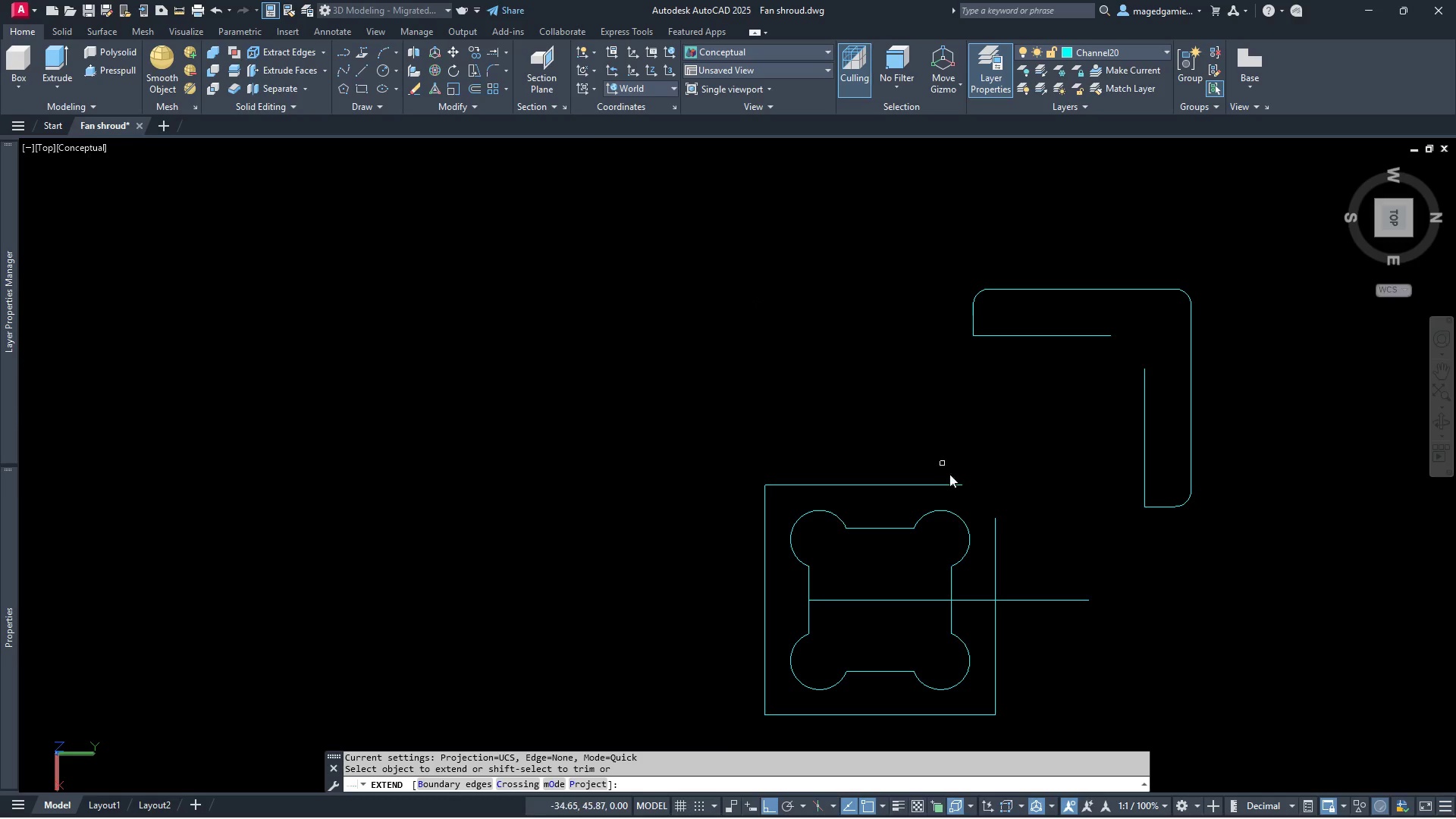 
wait(7.06)
 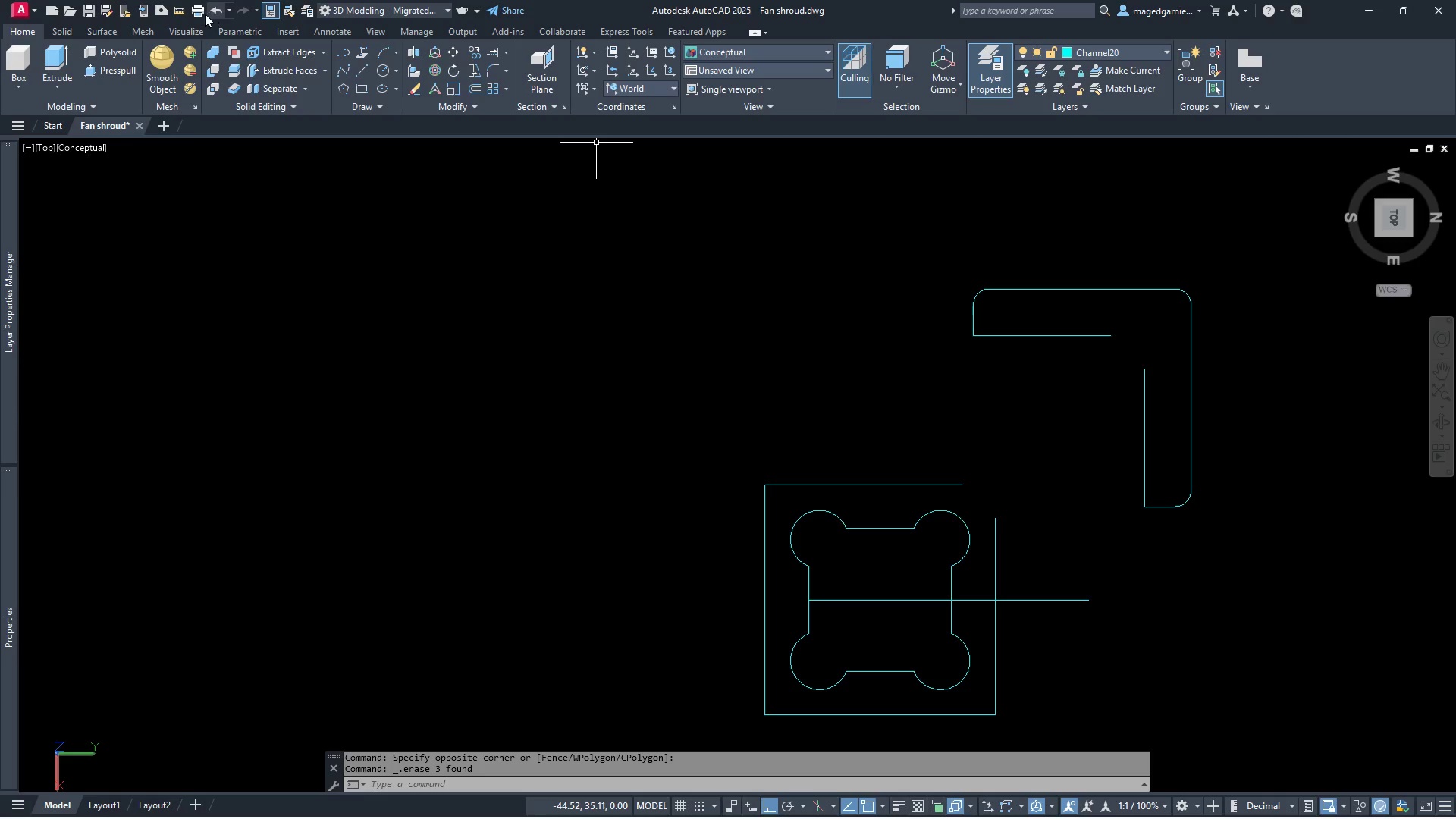 
left_click([997, 537])
 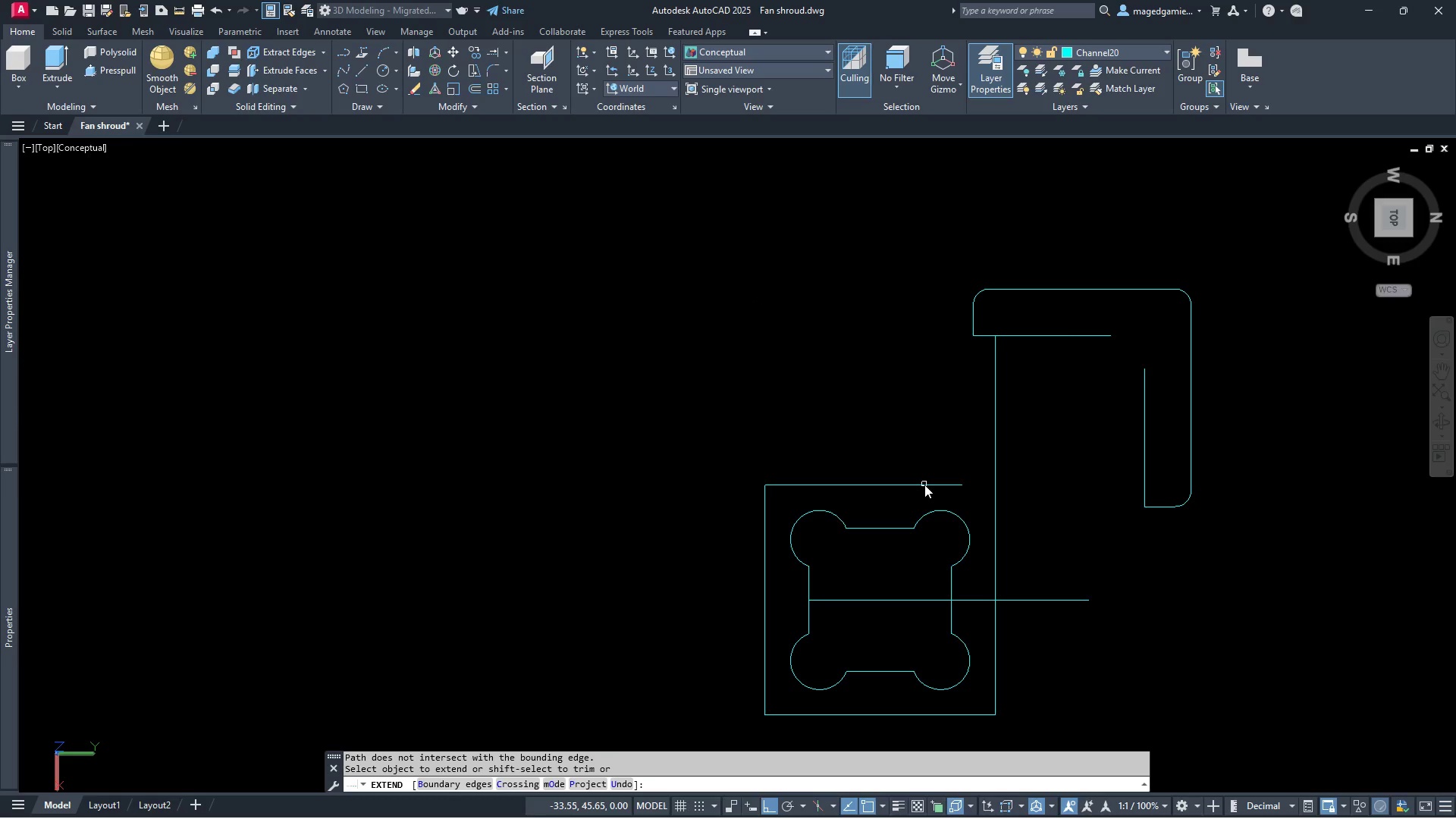 
left_click([924, 485])
 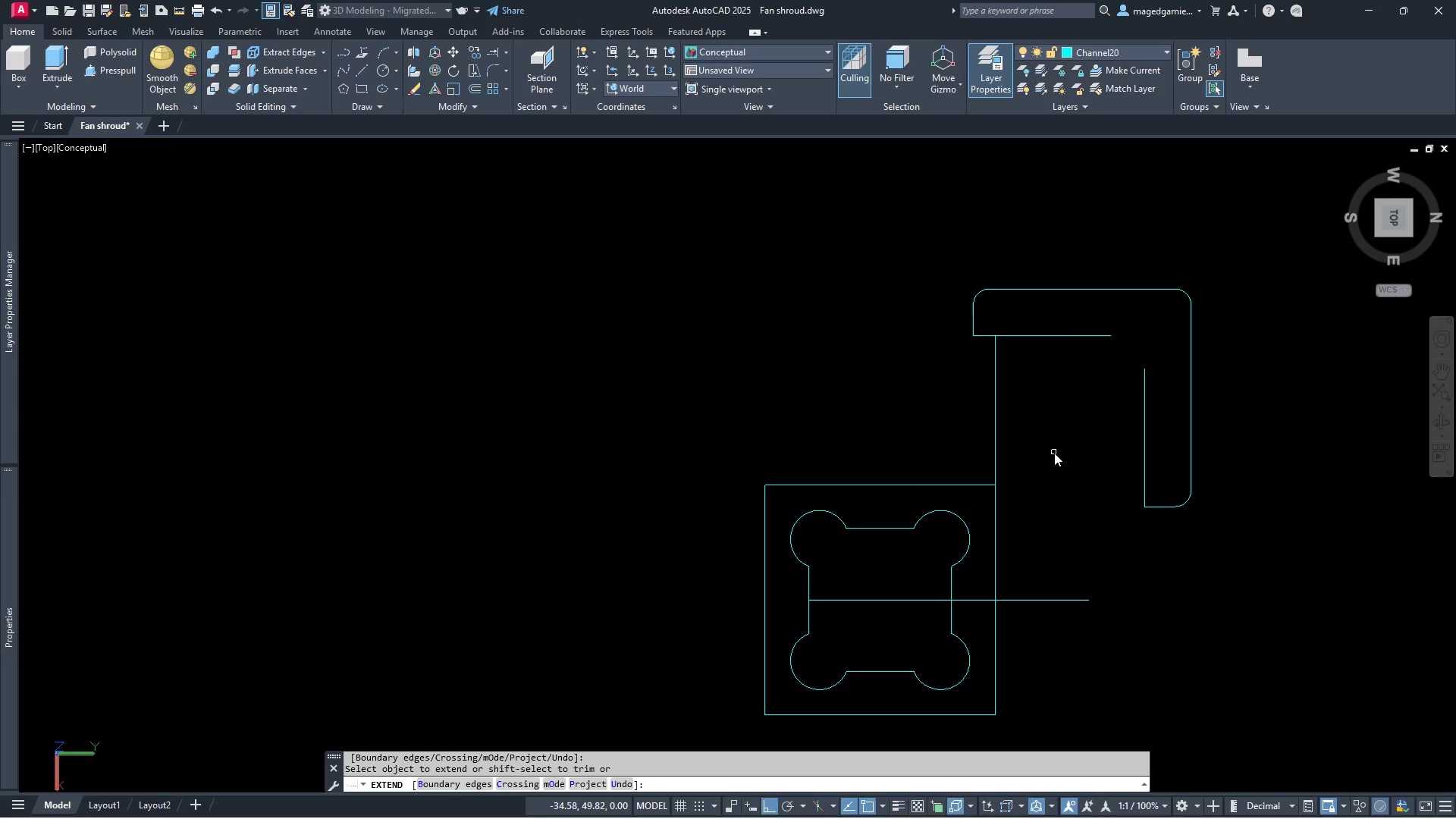 
right_click([1054, 453])
 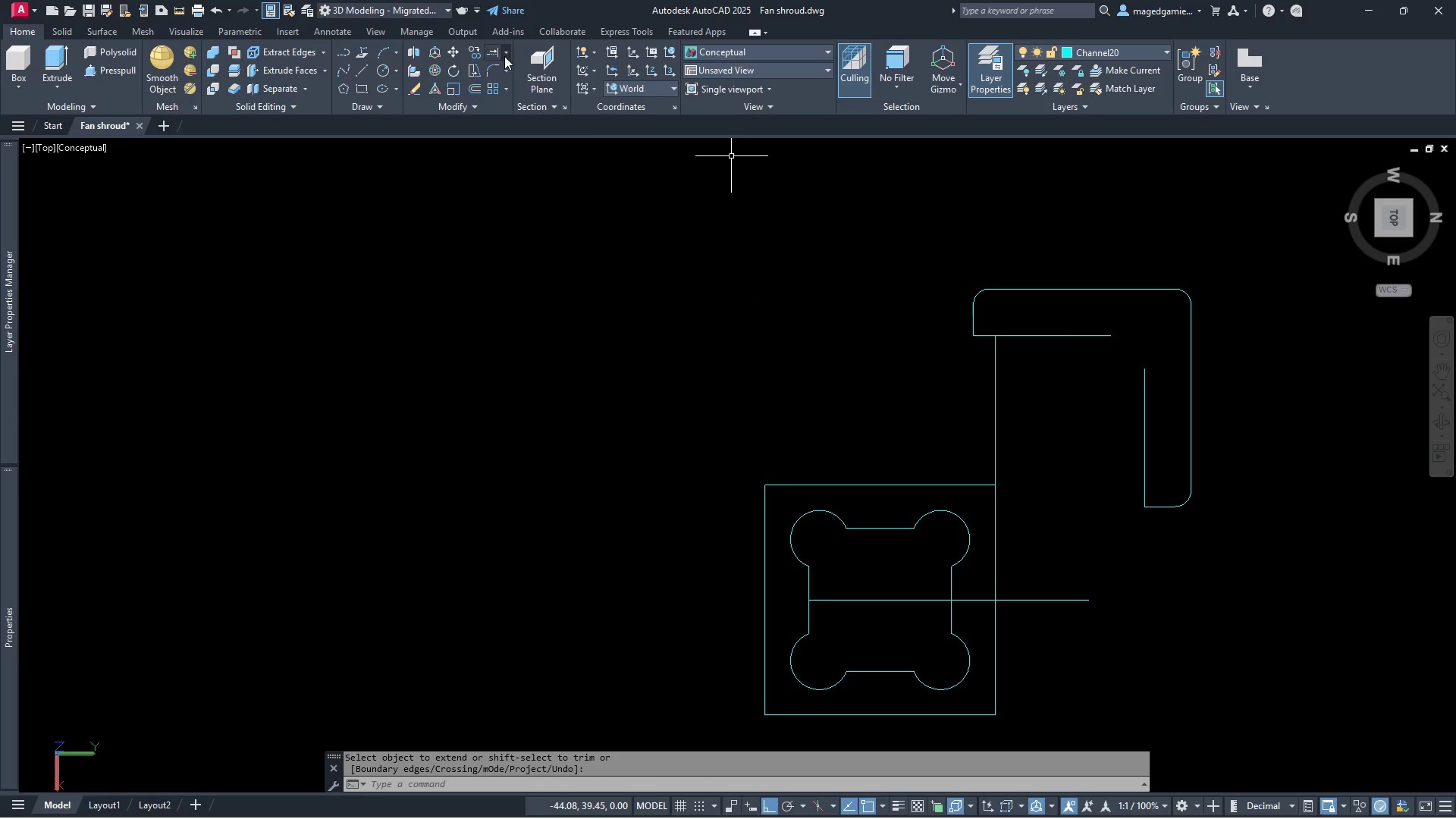 
left_click([504, 48])
 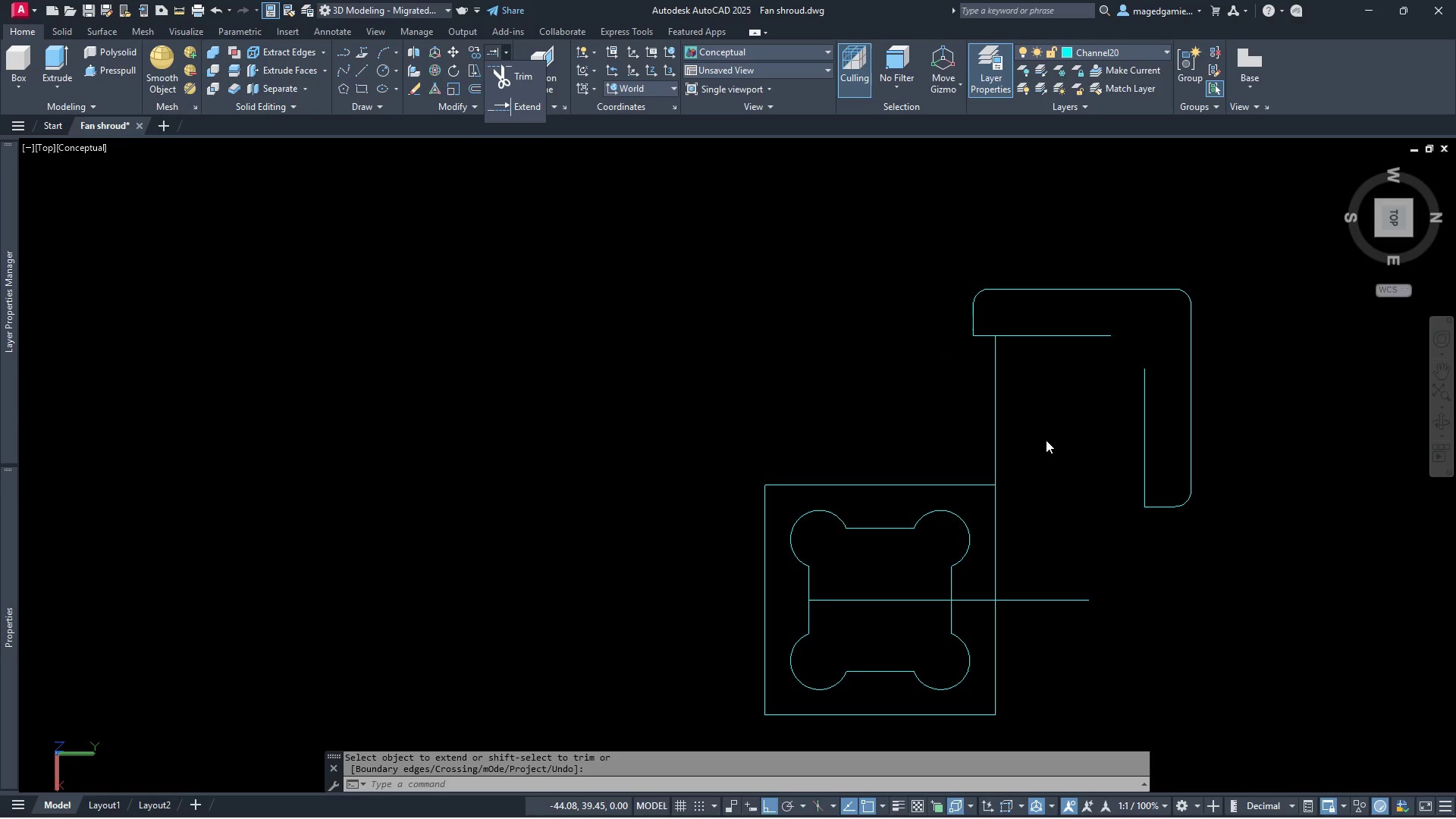 
left_click_drag(start_coordinate=[1036, 439], to_coordinate=[990, 406])
 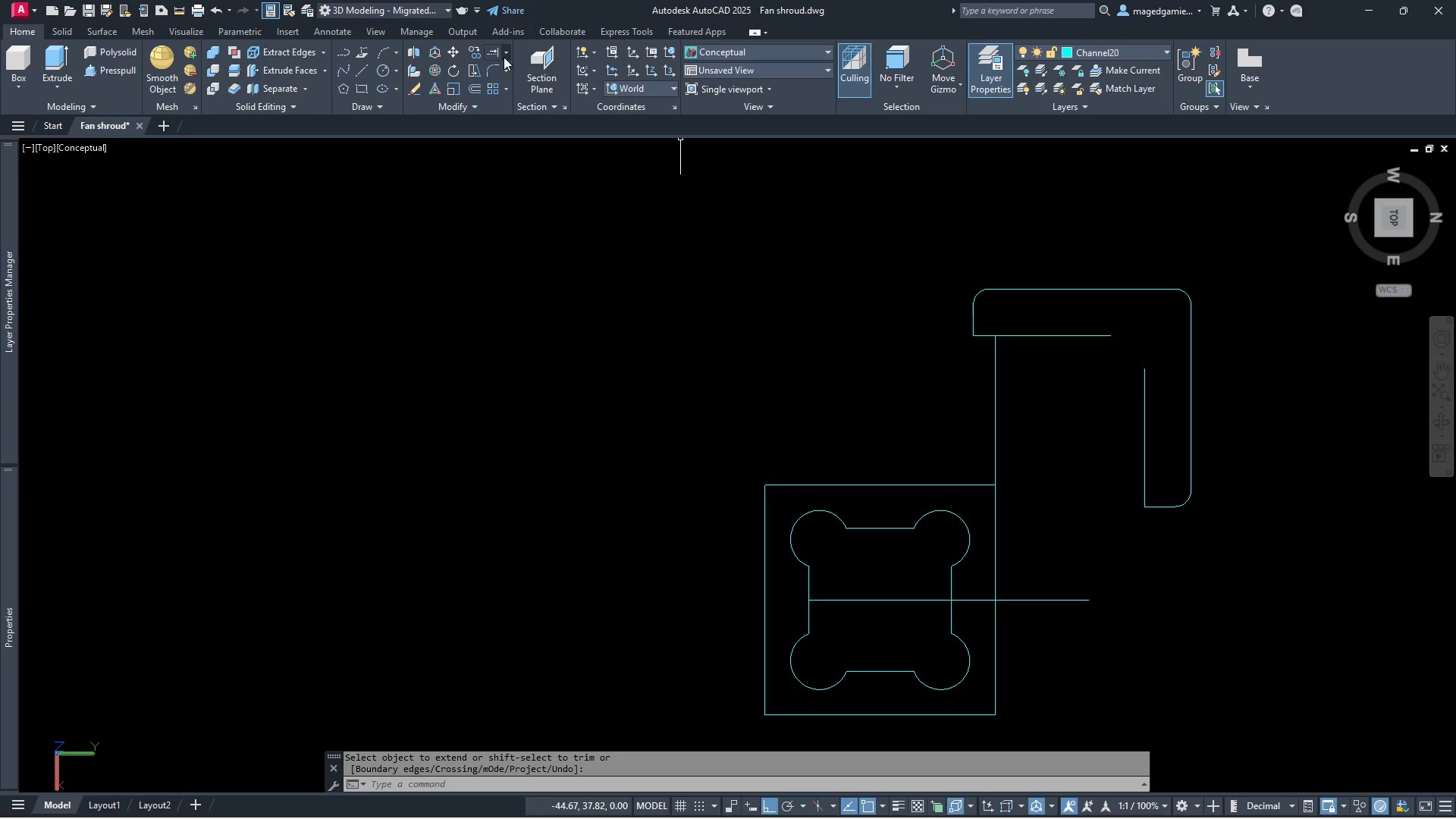 
left_click([504, 52])
 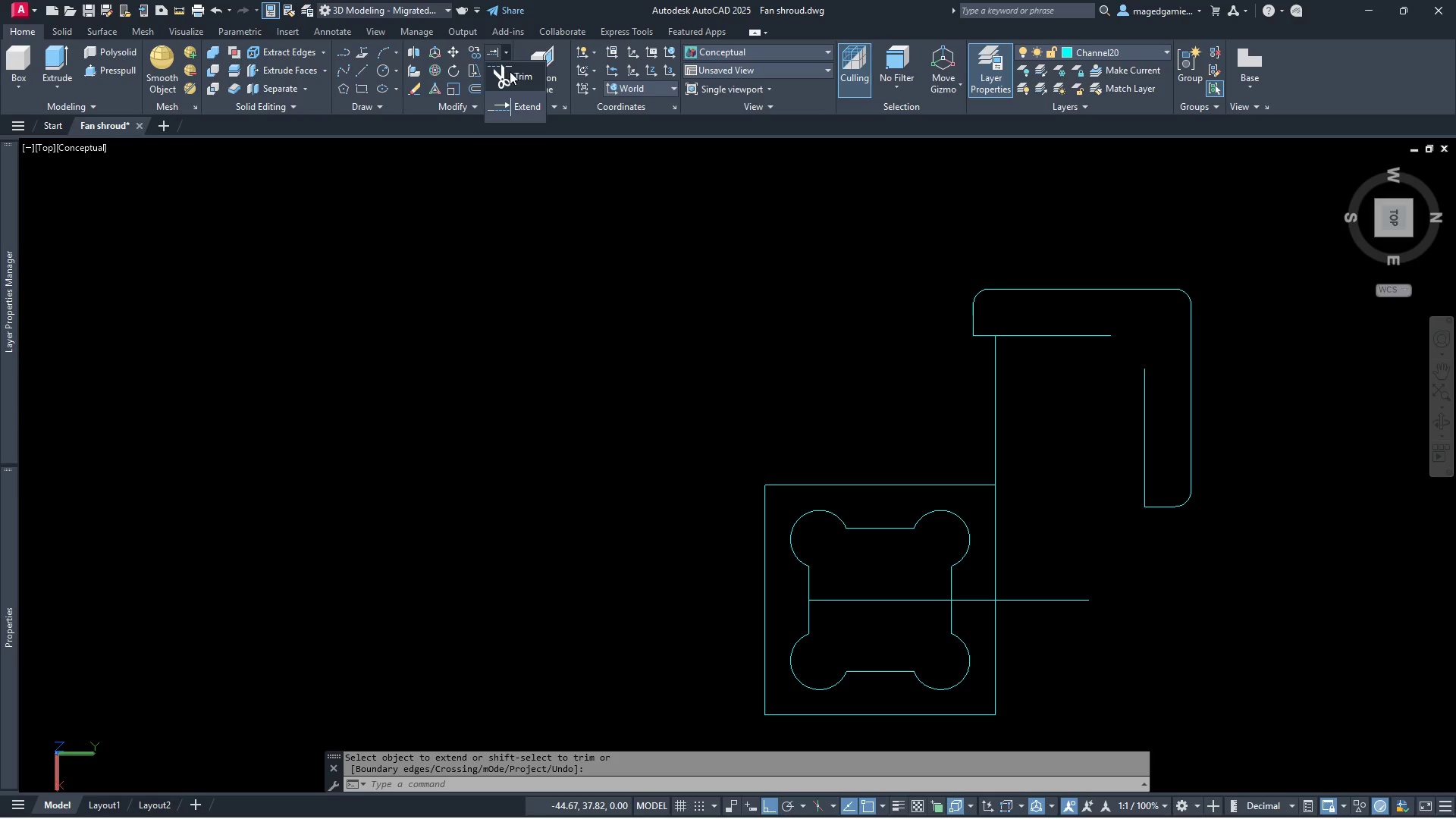 
left_click([511, 73])
 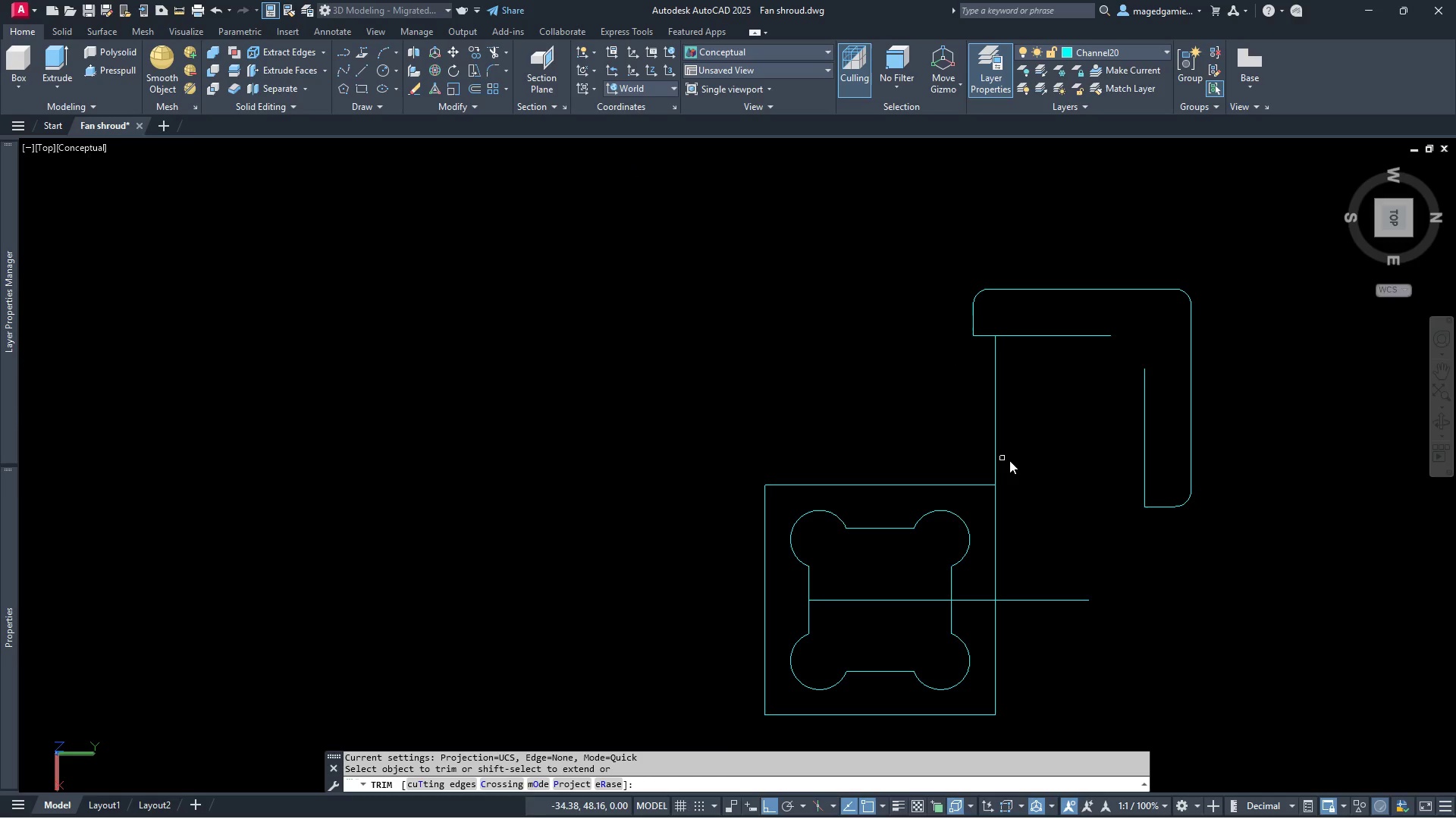 
left_click_drag(start_coordinate=[1043, 471], to_coordinate=[943, 394])
 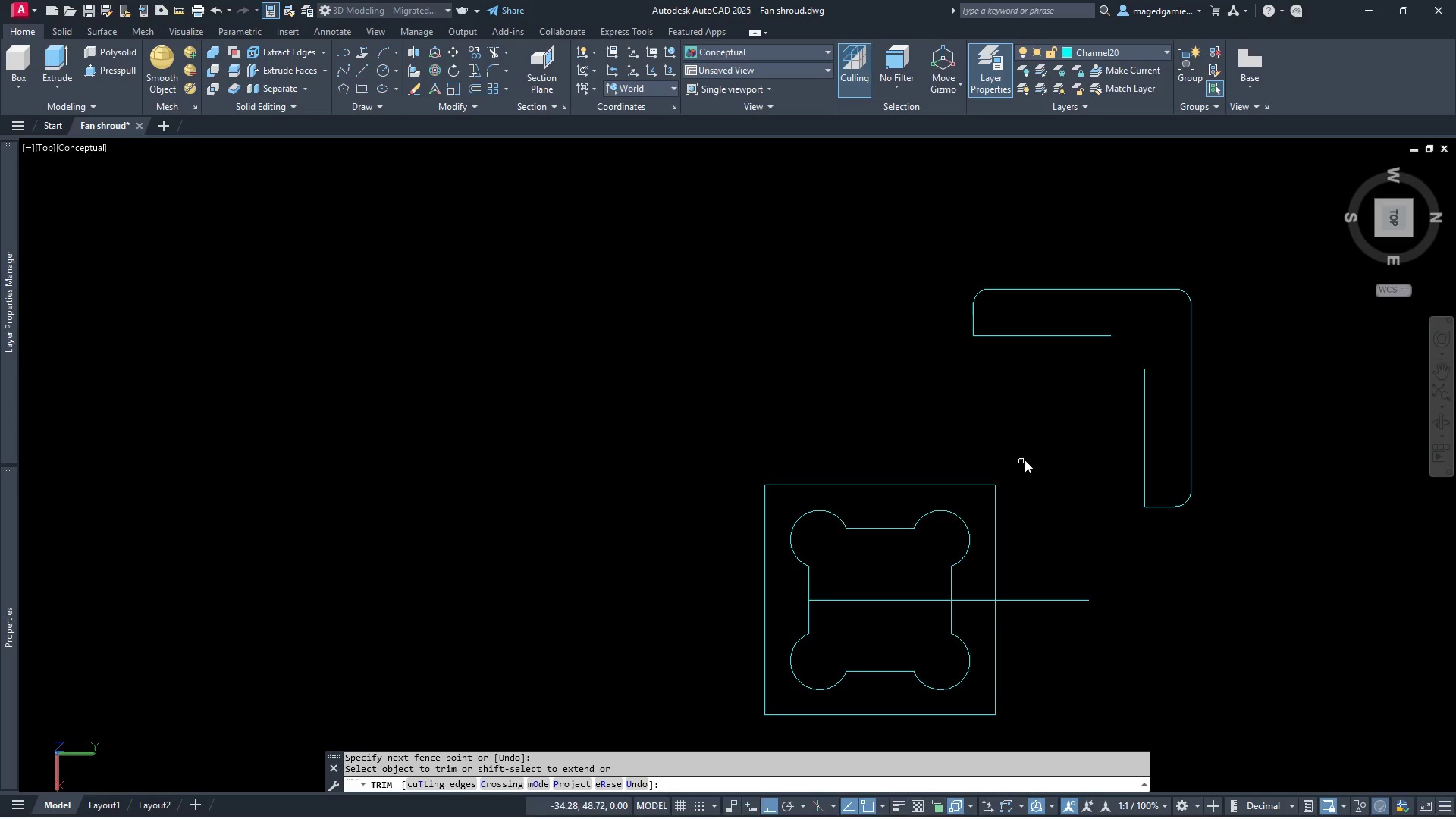 
scroll: coordinate [1043, 530], scroll_direction: up, amount: 2.0
 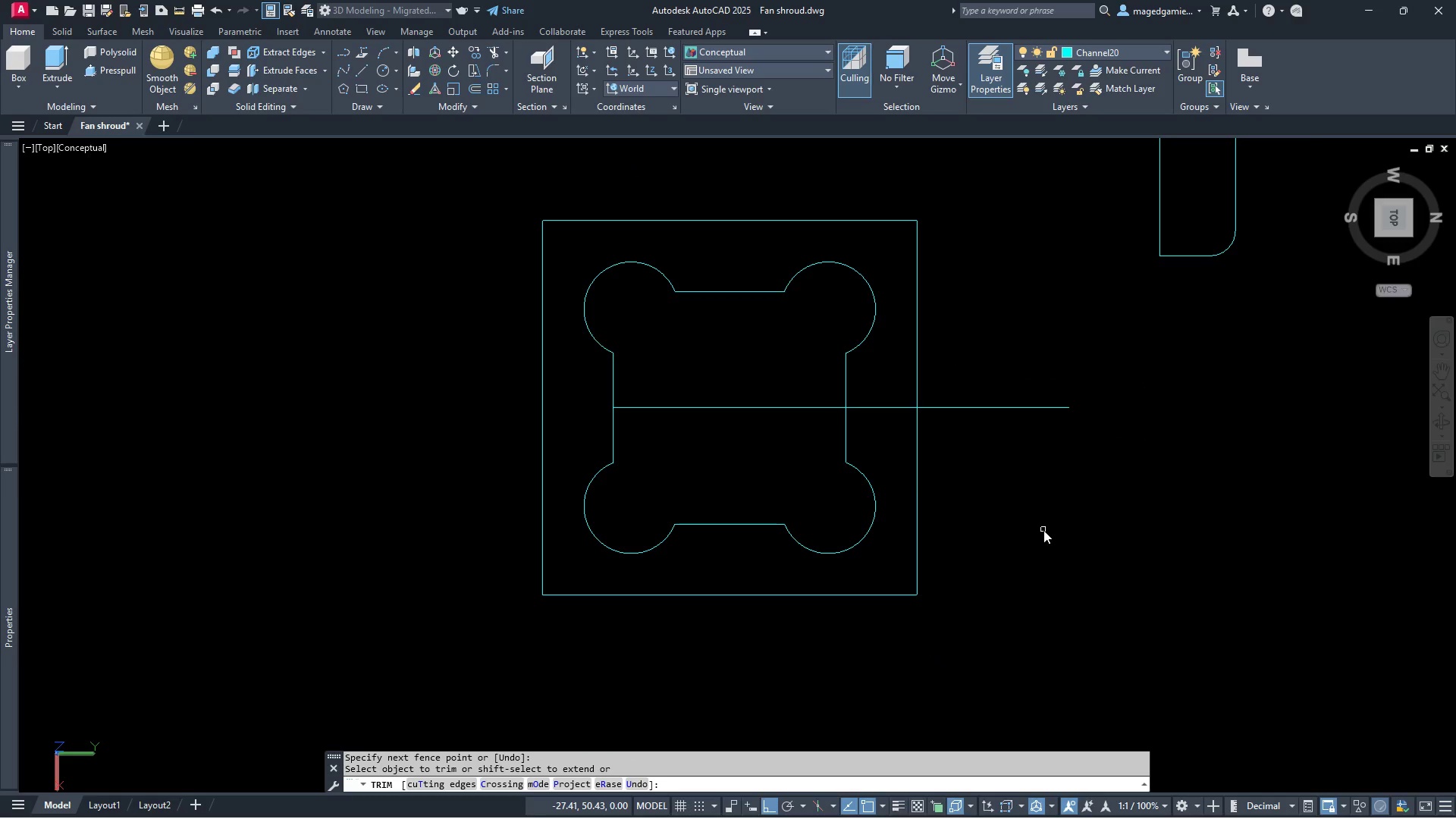 
key(Escape)
 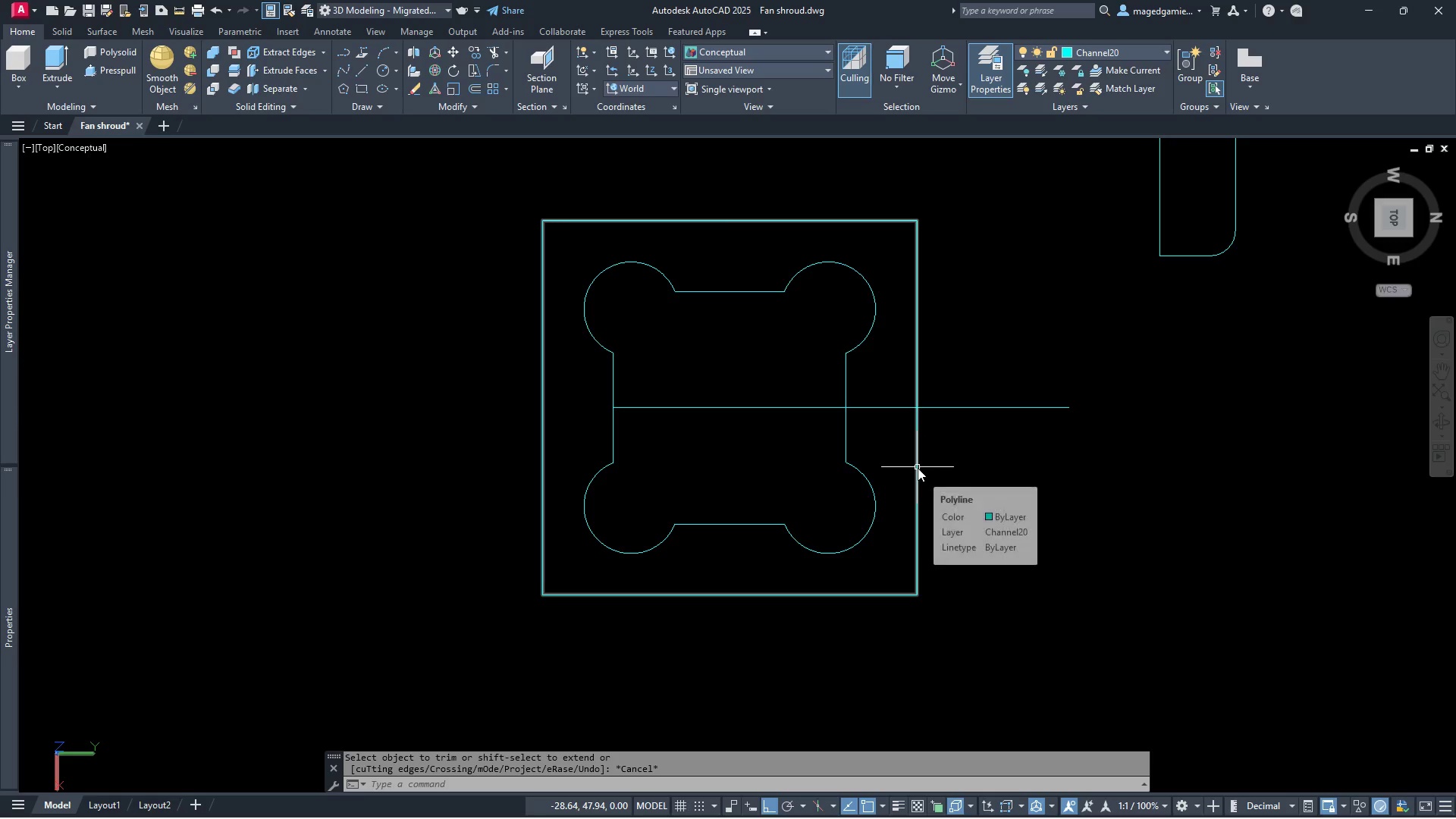 
scroll: coordinate [566, 546], scroll_direction: down, amount: 2.0
 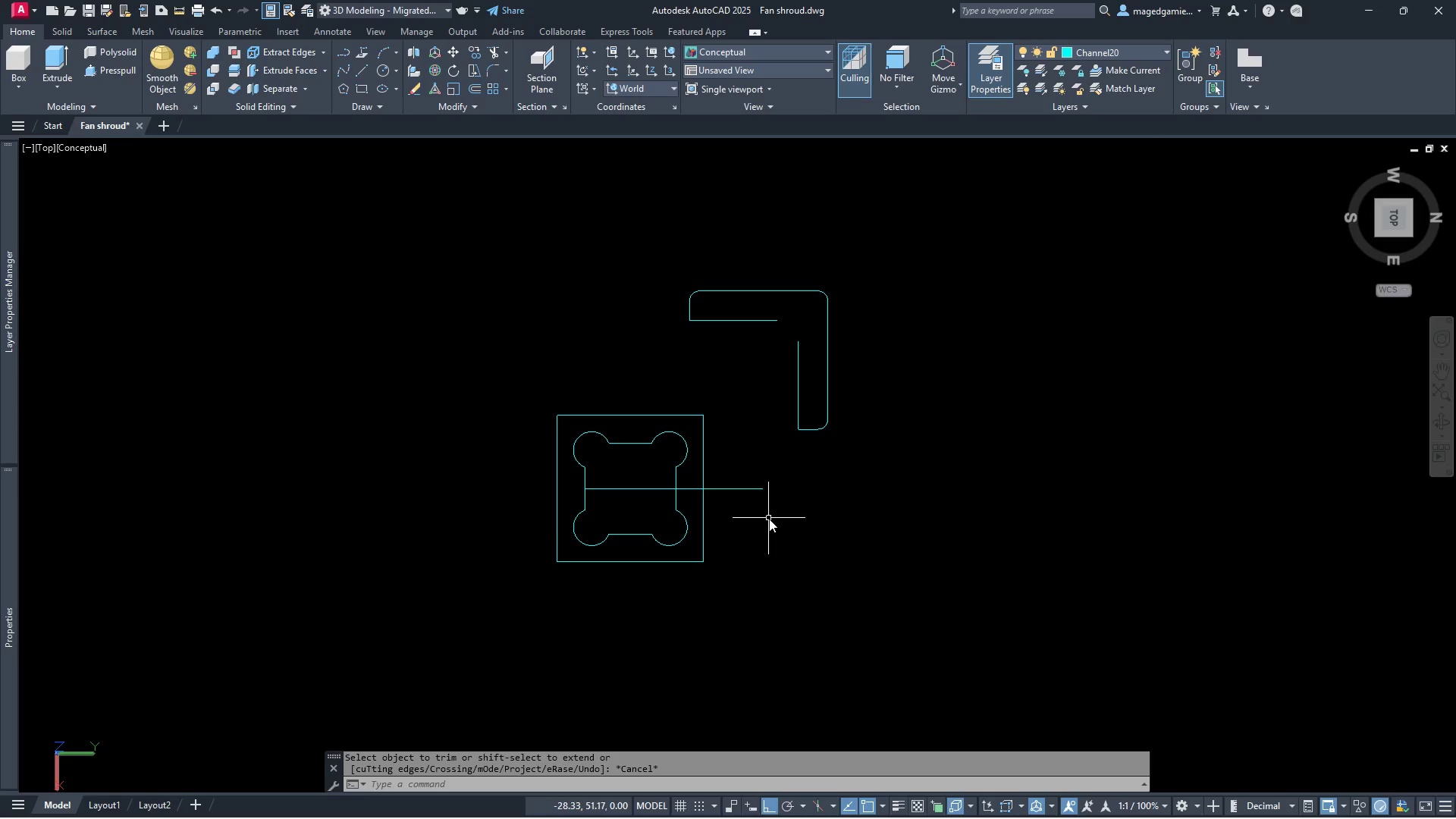 
left_click([725, 460])
 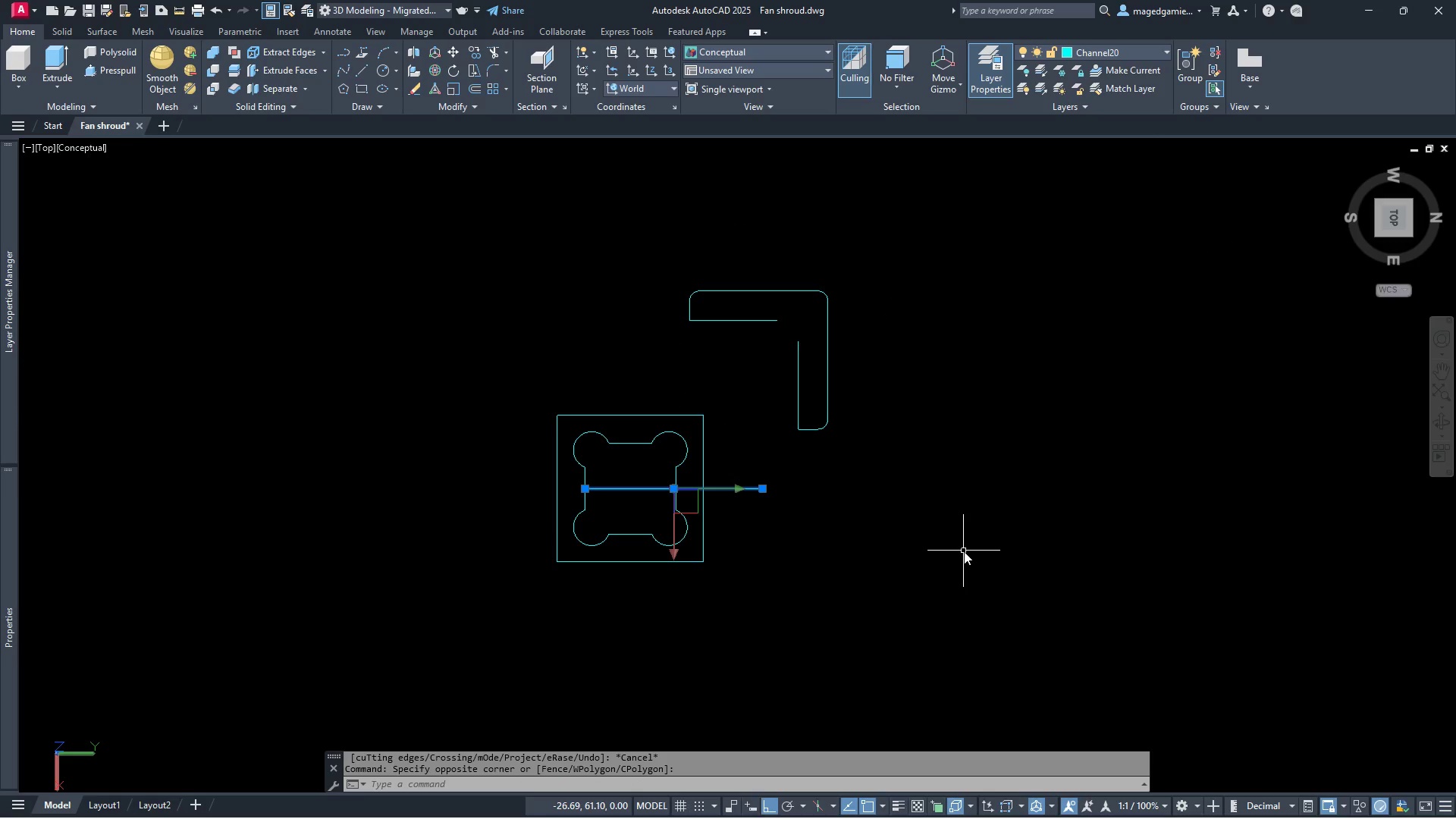 
key(Delete)
 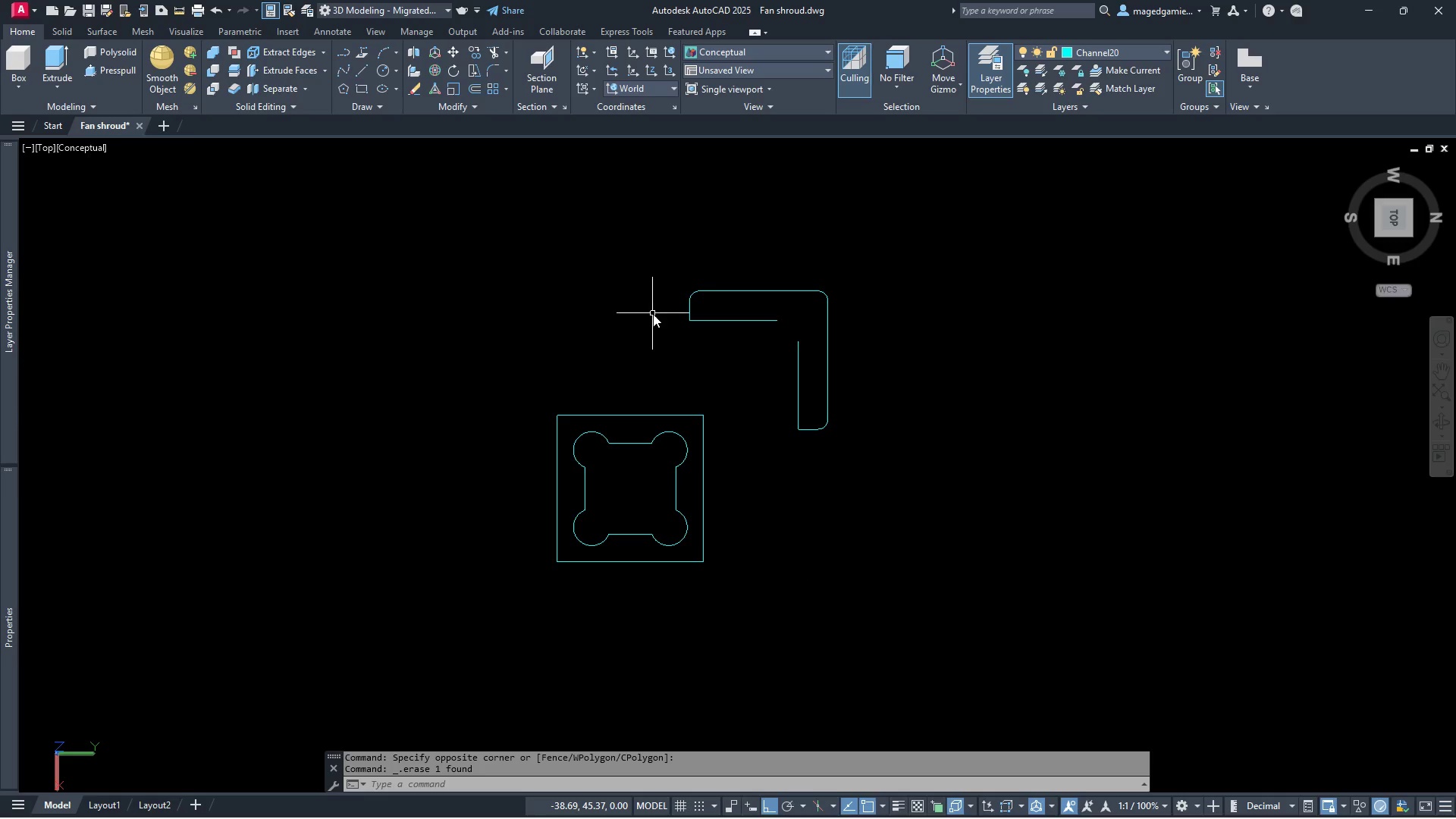 
wait(16.19)
 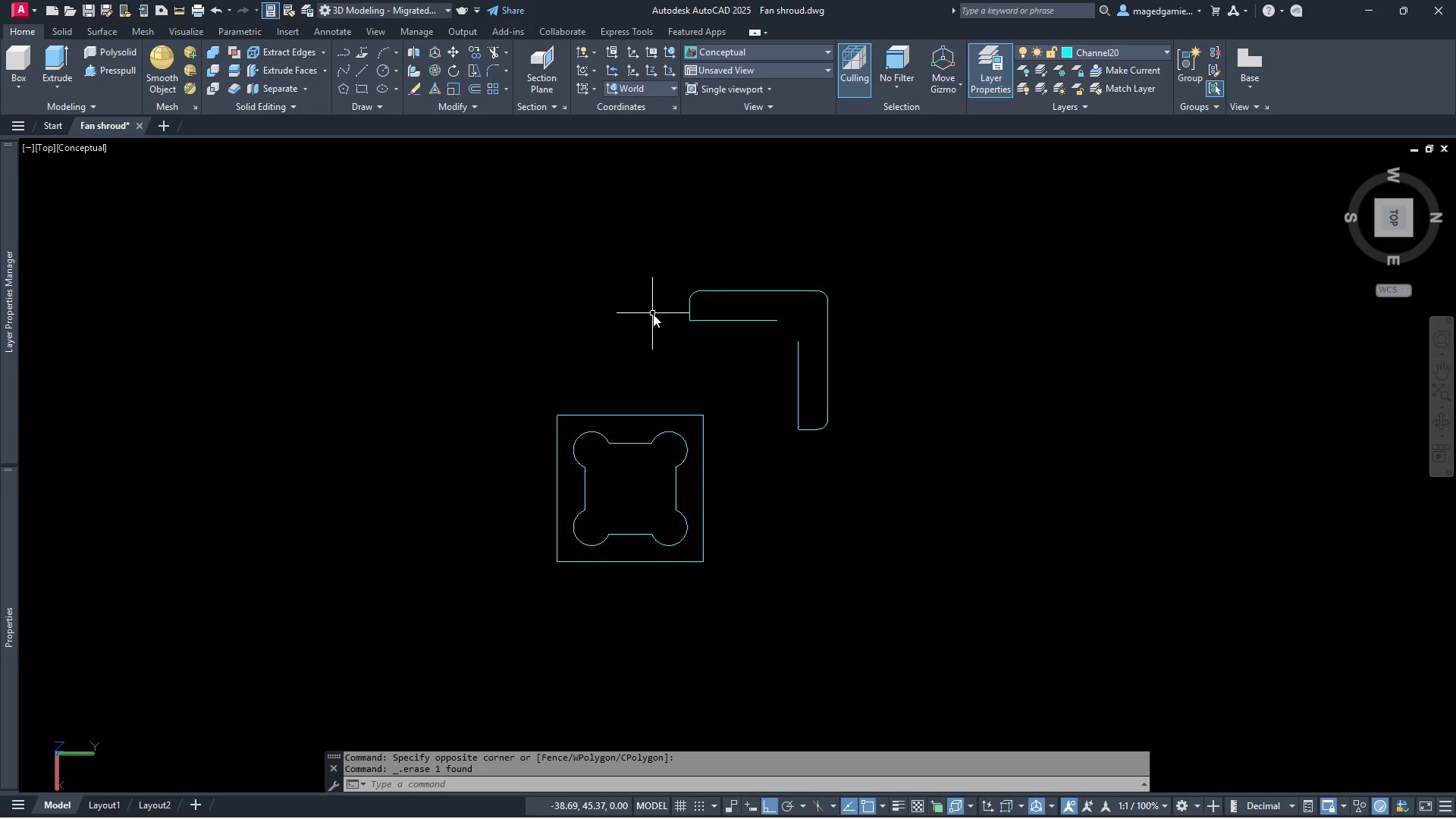 
left_click([363, 87])
 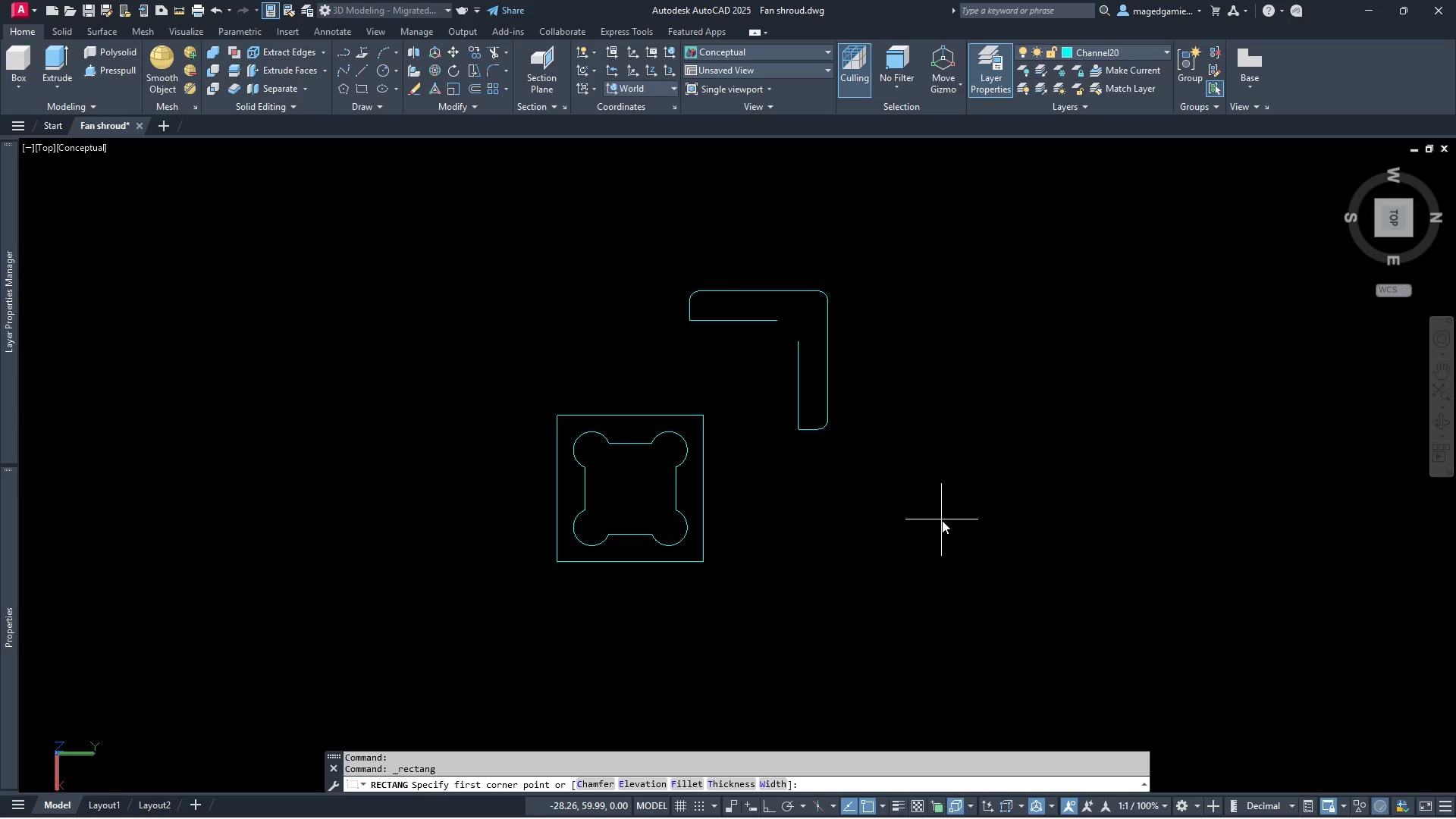 
left_click([942, 520])
 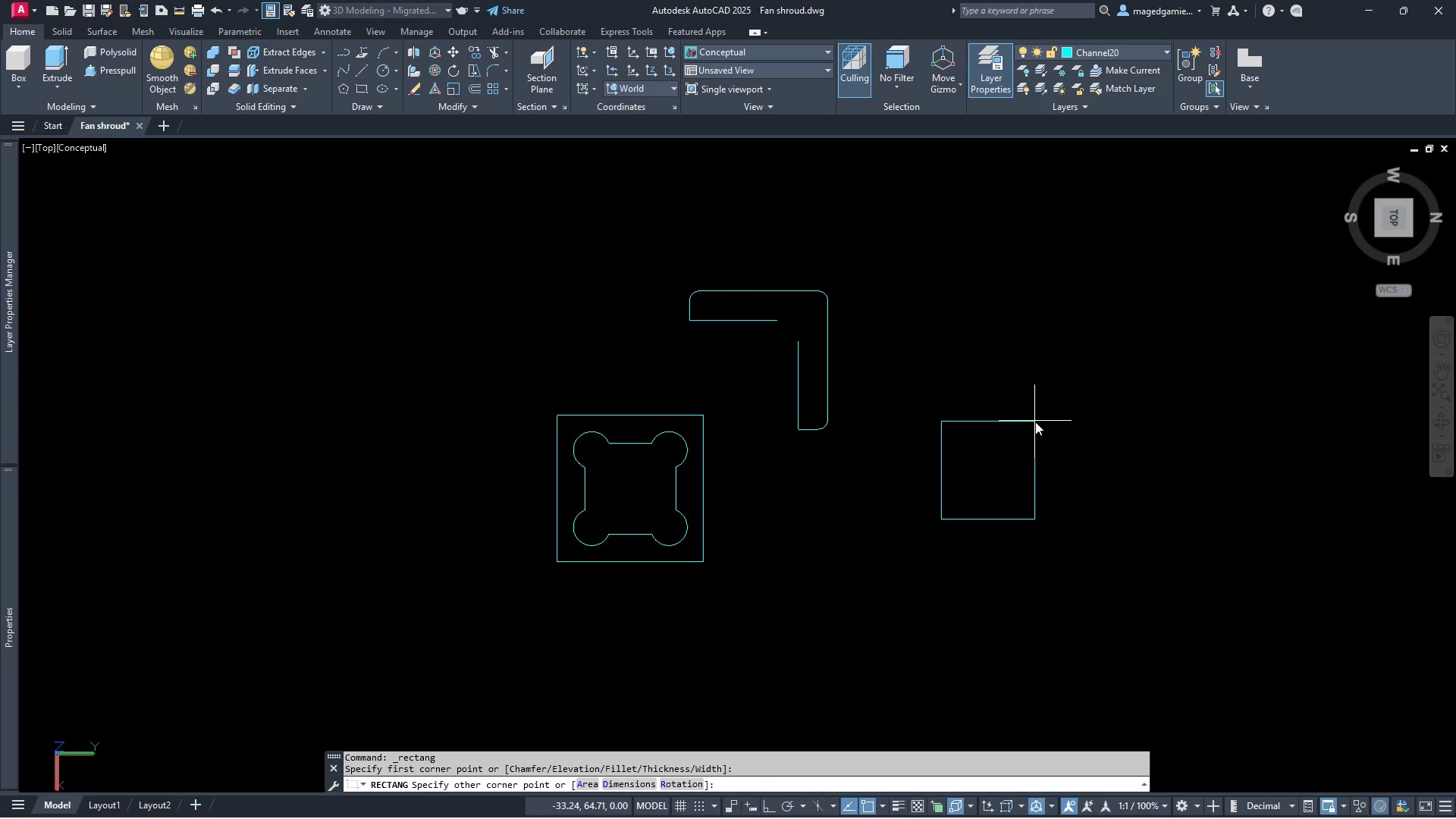 
key(D)
 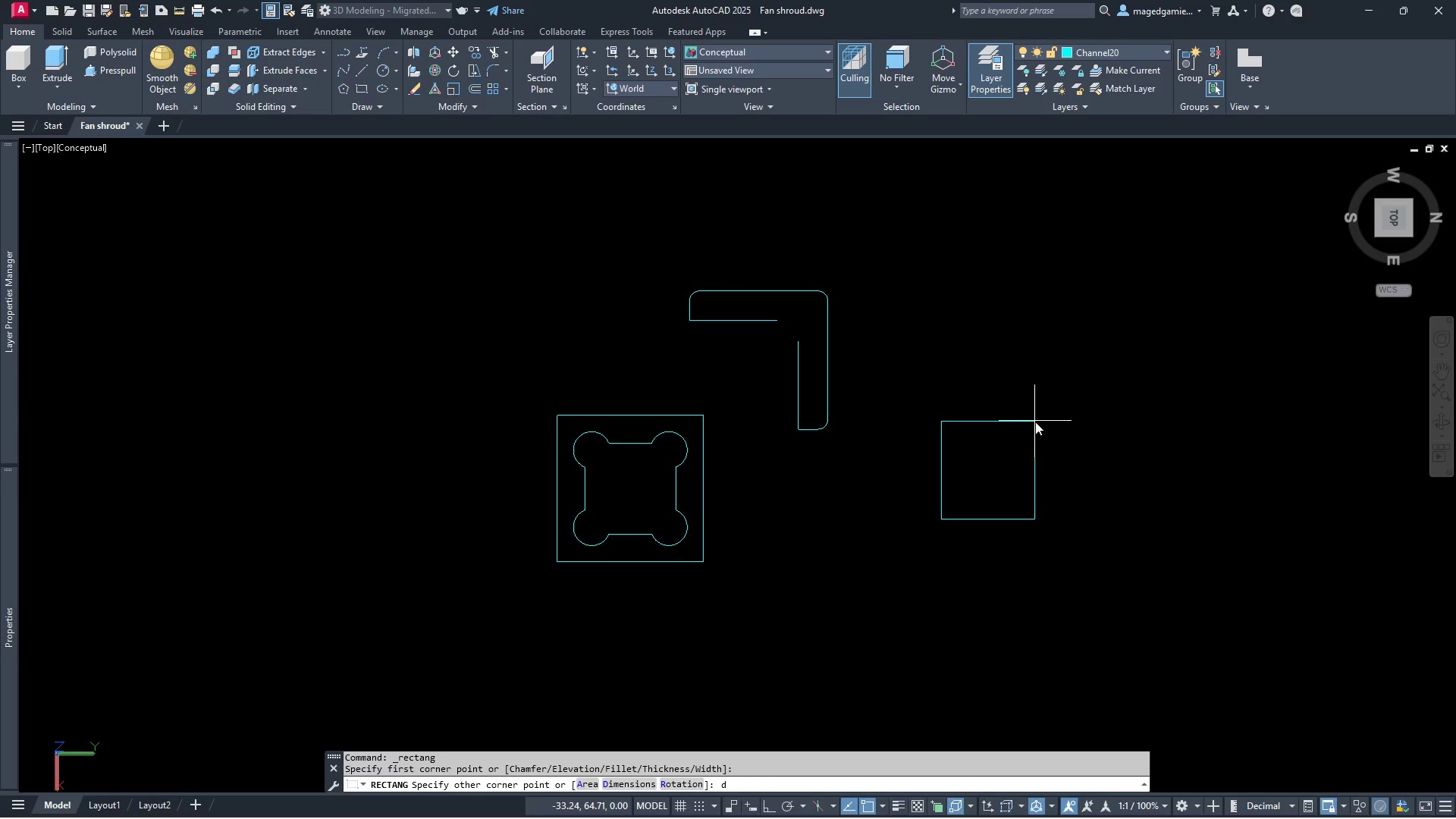 
key(Enter)
 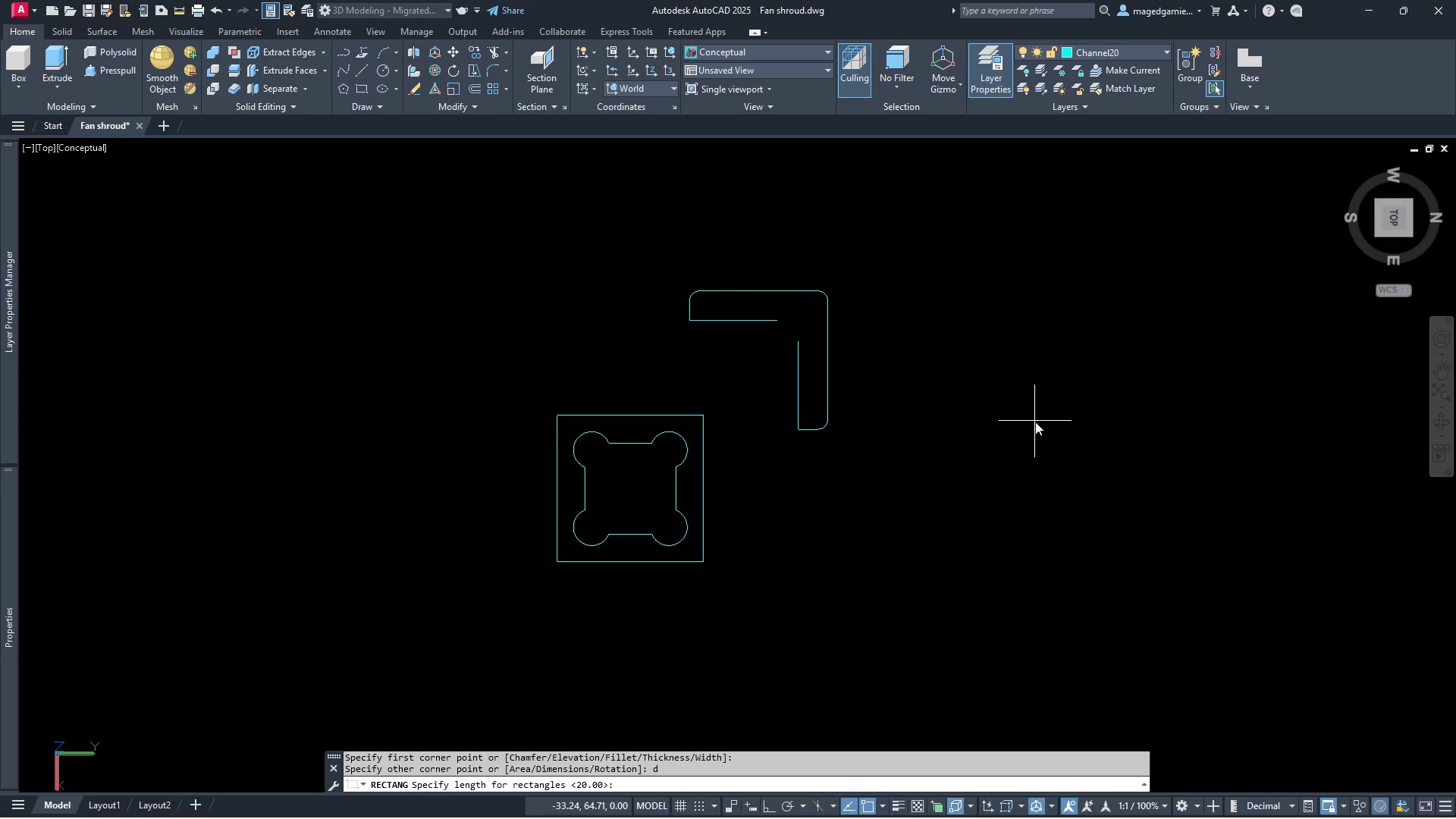 
key(Enter)
 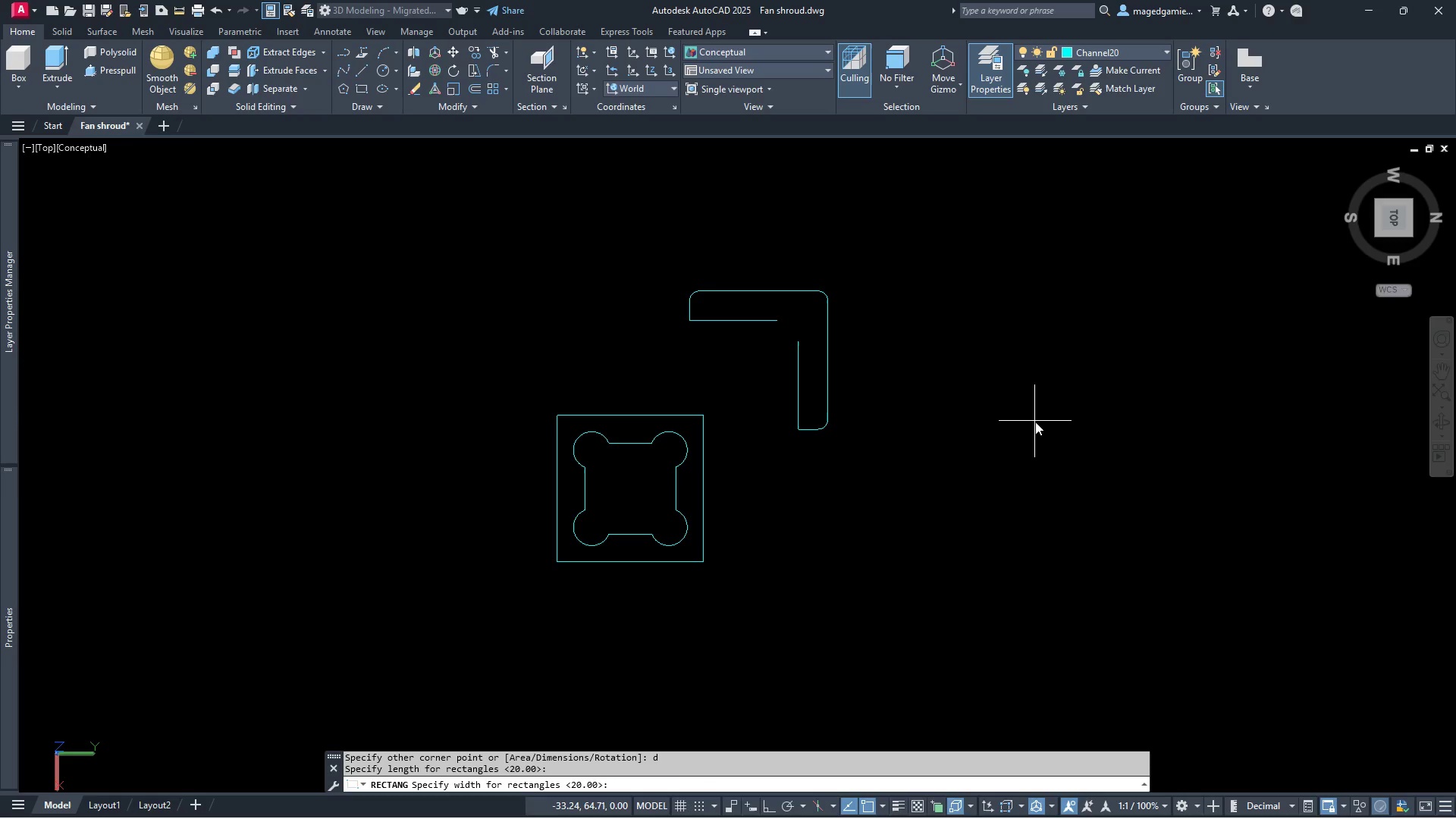 
key(Enter)
 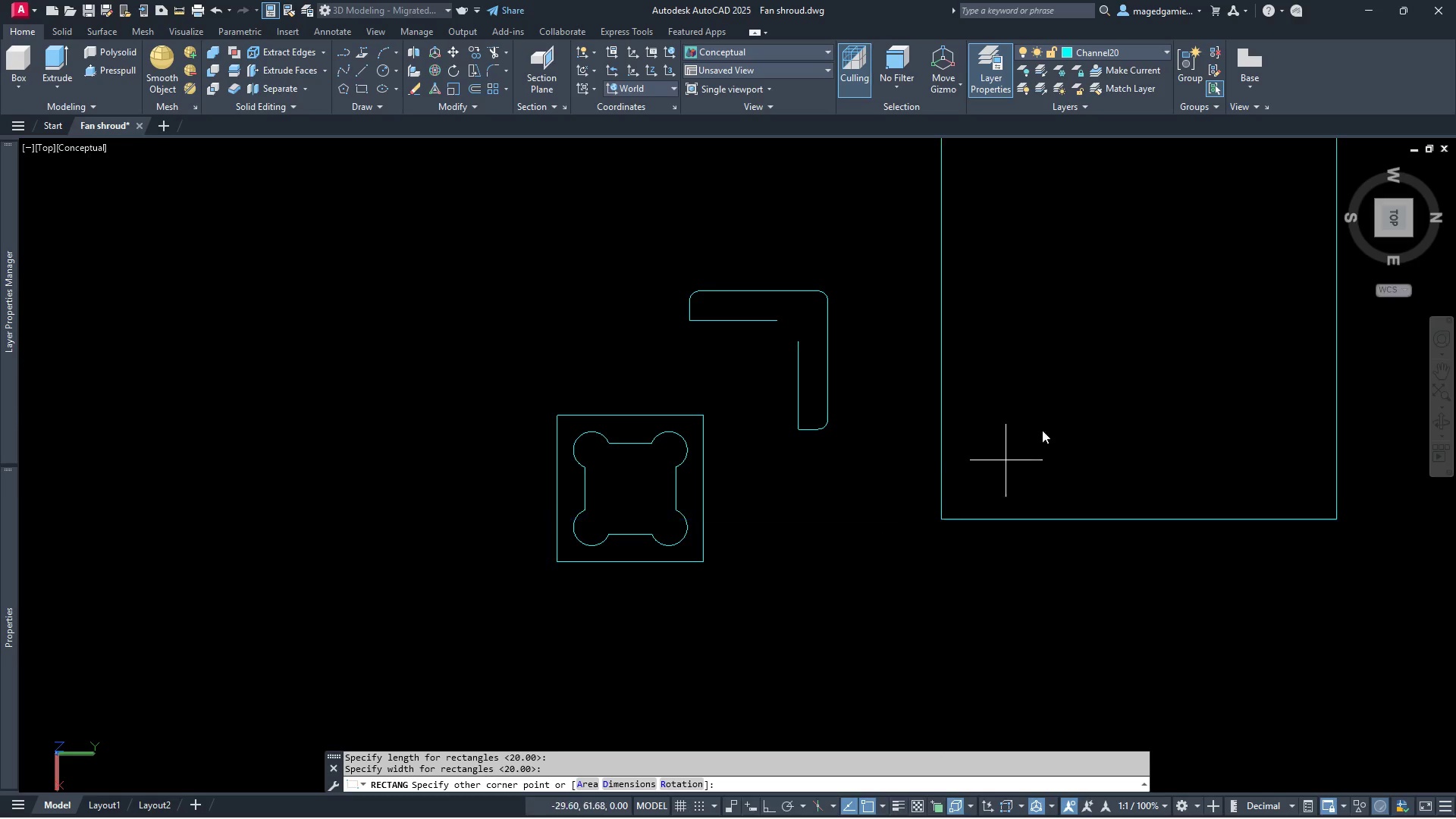 
left_click([1071, 413])
 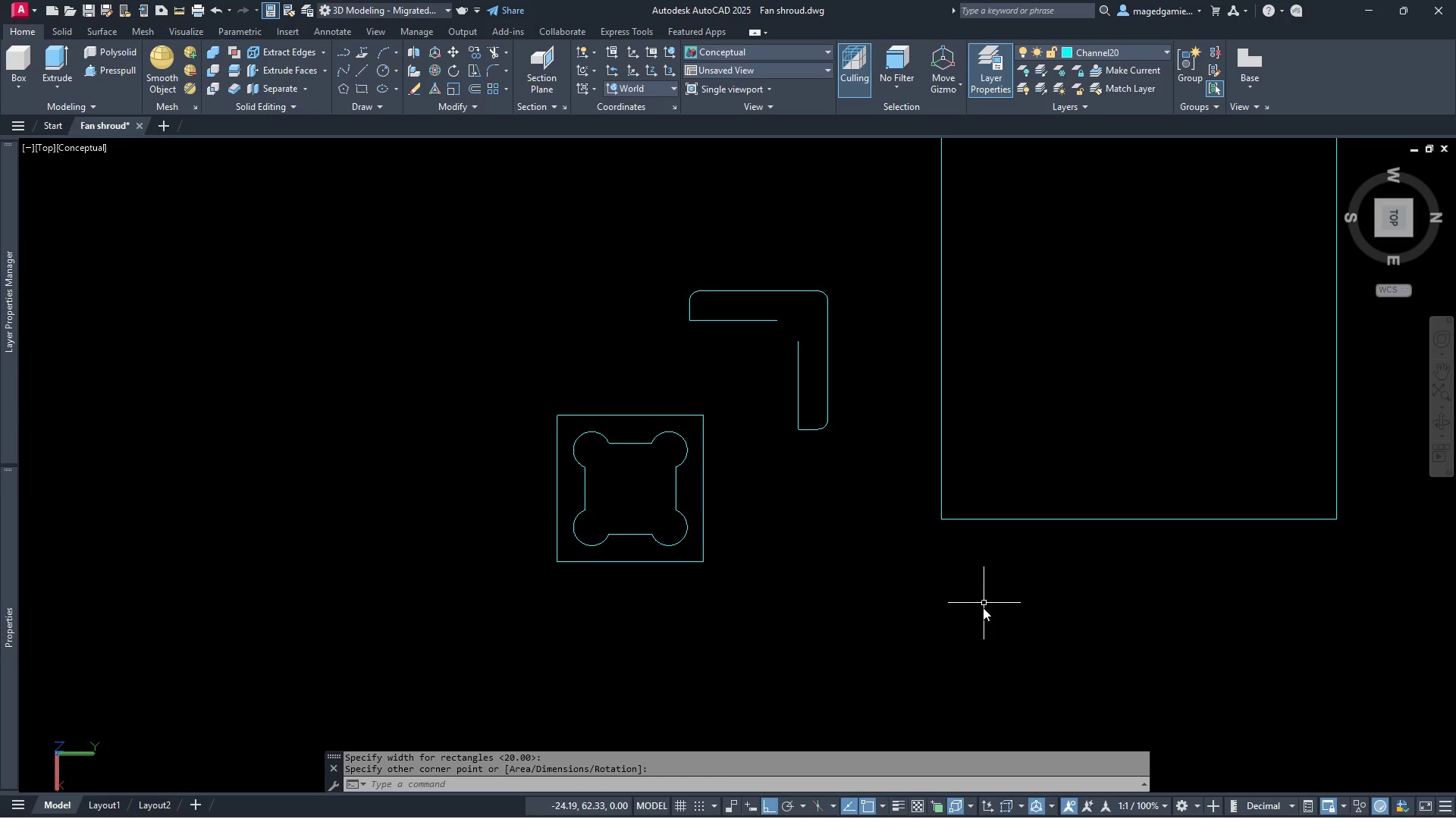 
key(Escape)
 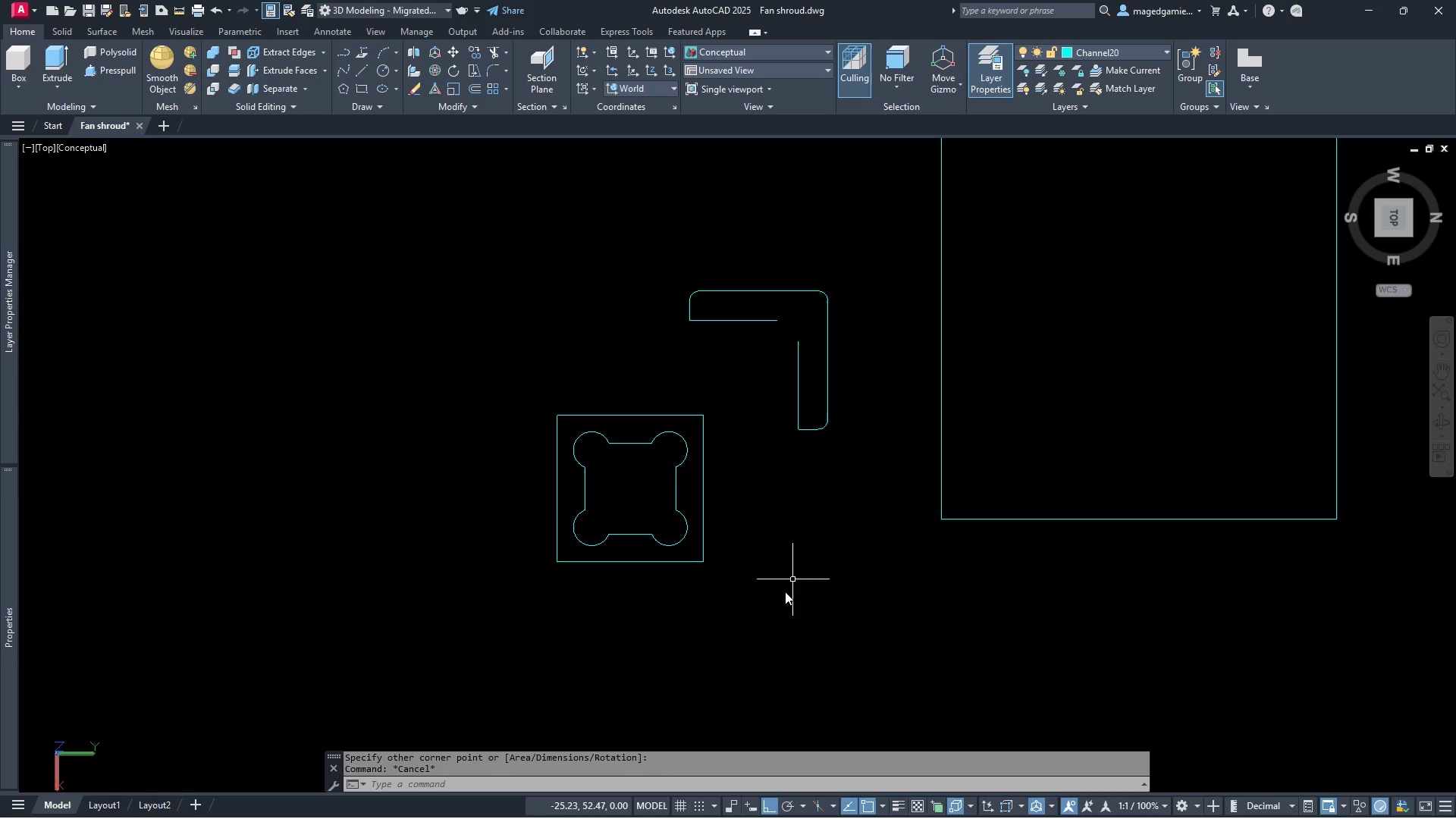 
scroll: coordinate [777, 607], scroll_direction: down, amount: 2.0
 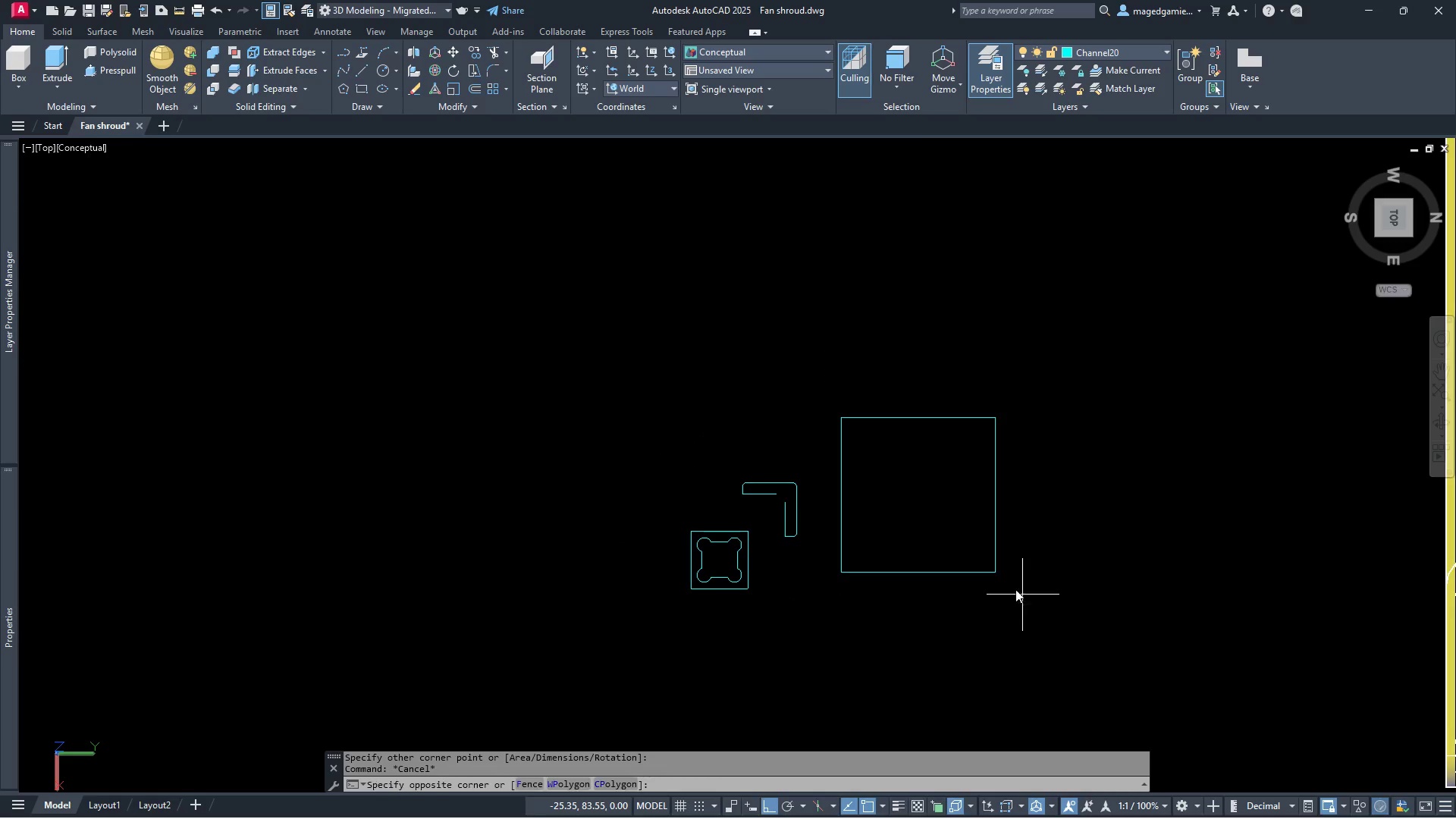 
double_click([943, 522])
 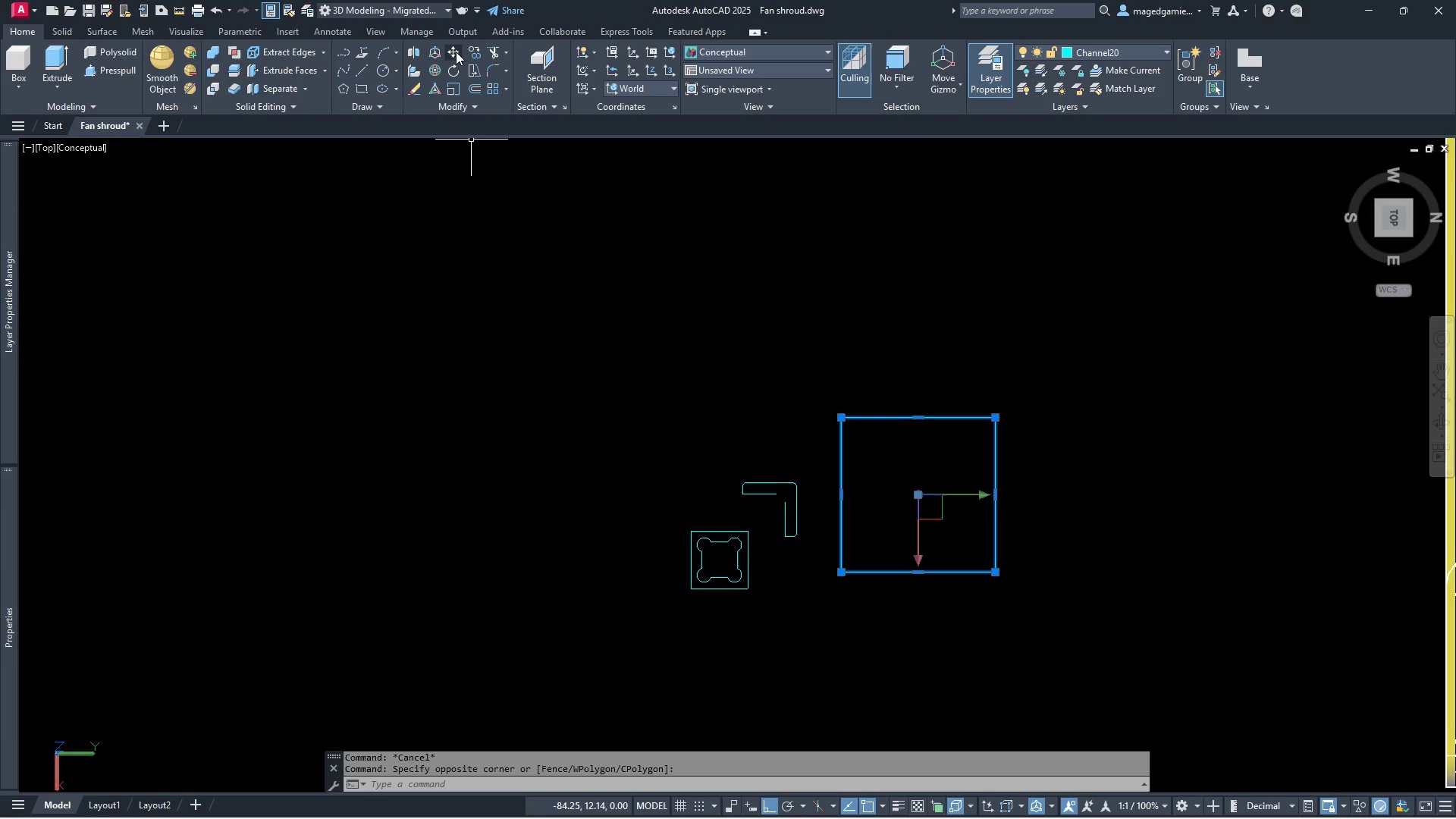 
left_click([456, 52])
 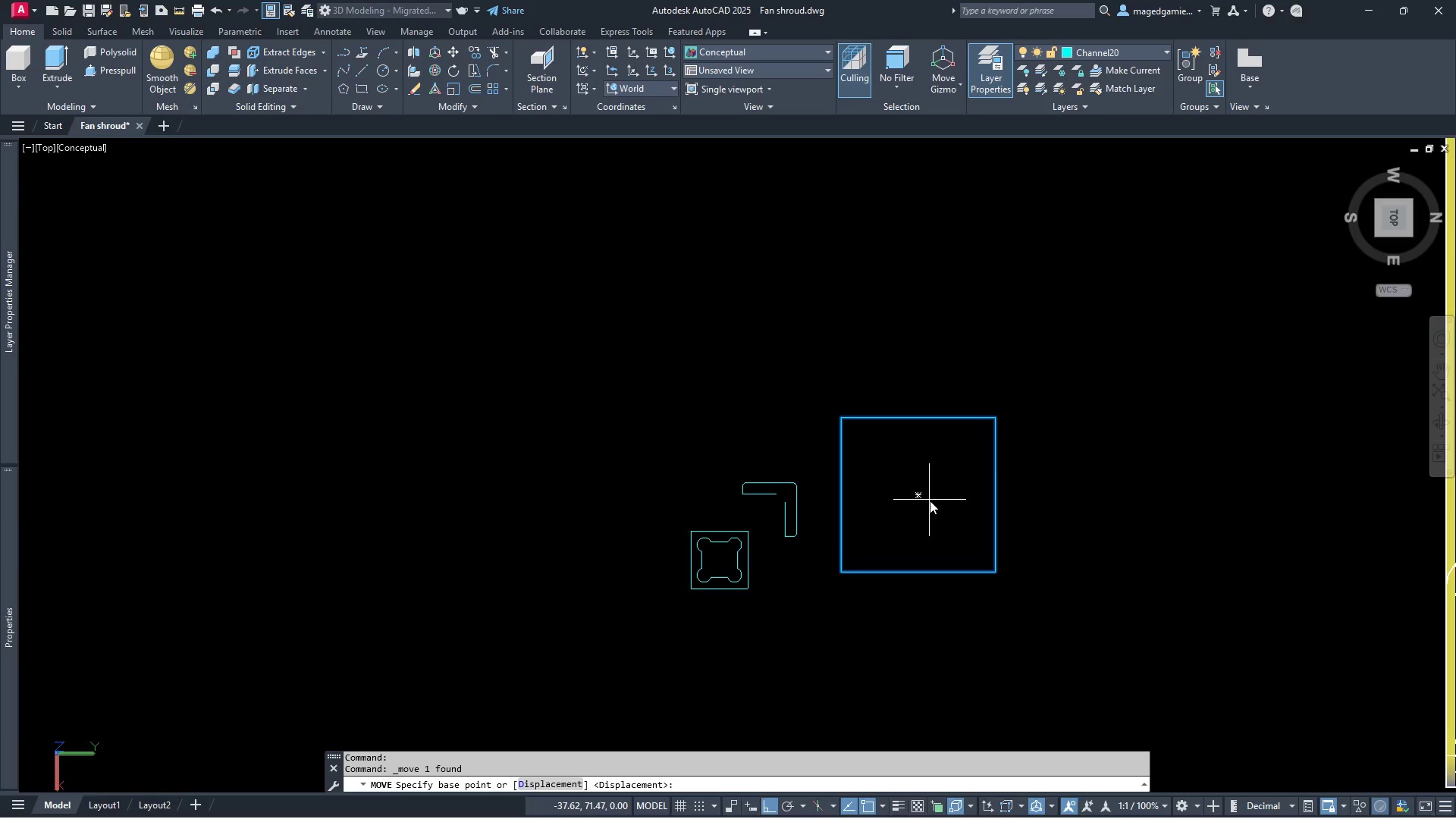 
left_click([916, 497])
 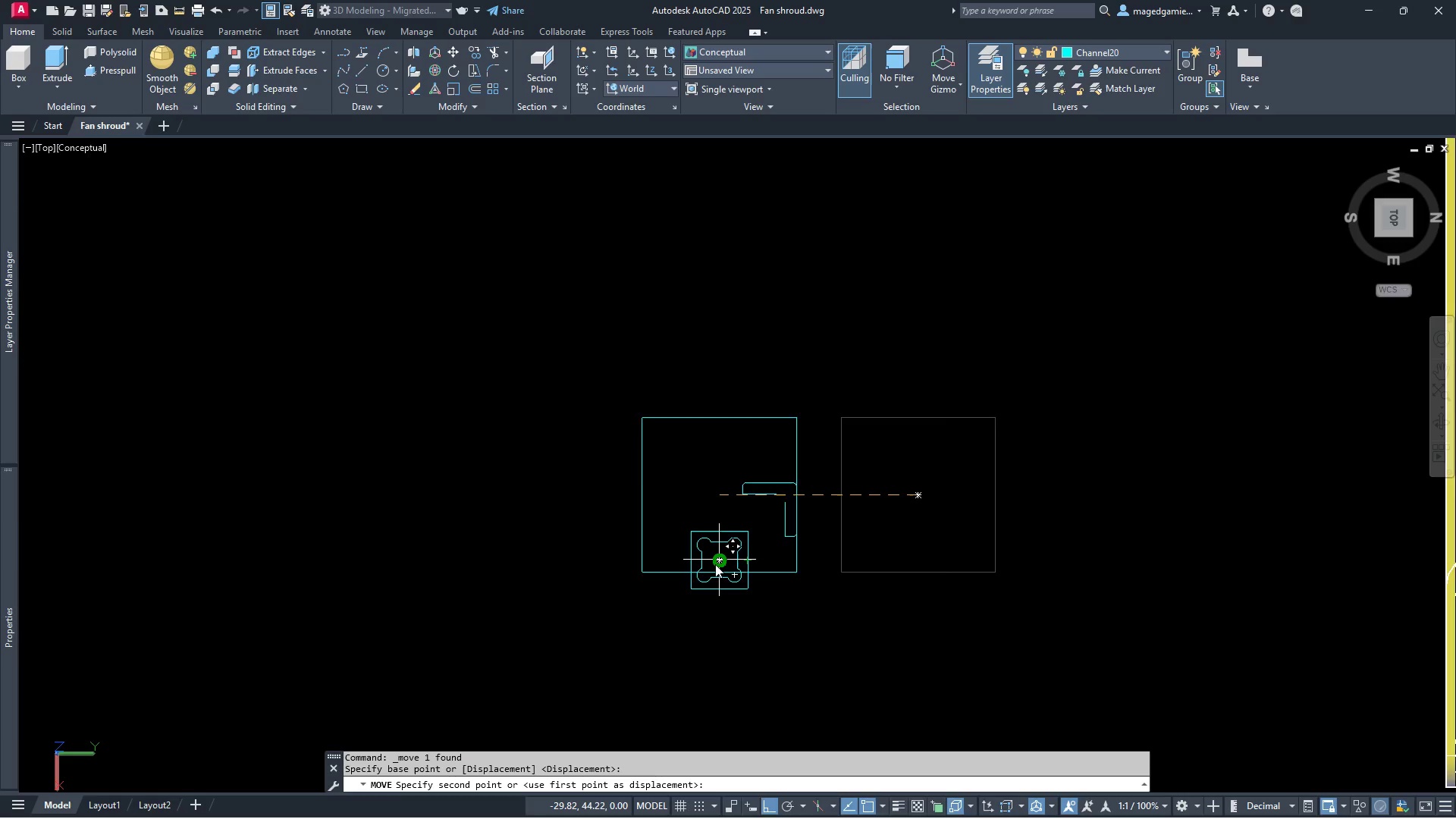 
left_click([715, 564])
 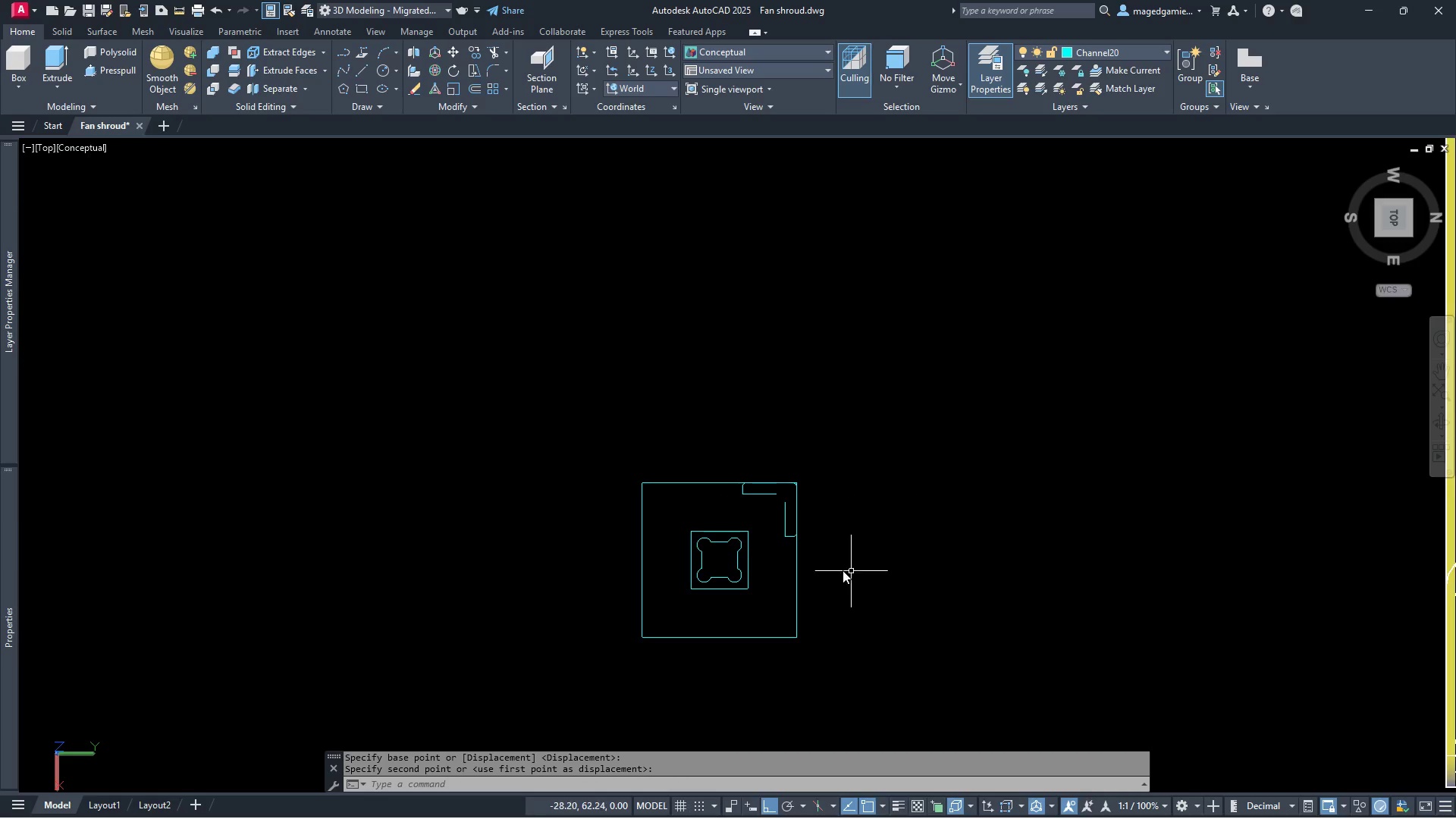 
scroll: coordinate [288, 333], scroll_direction: up, amount: 13.0
 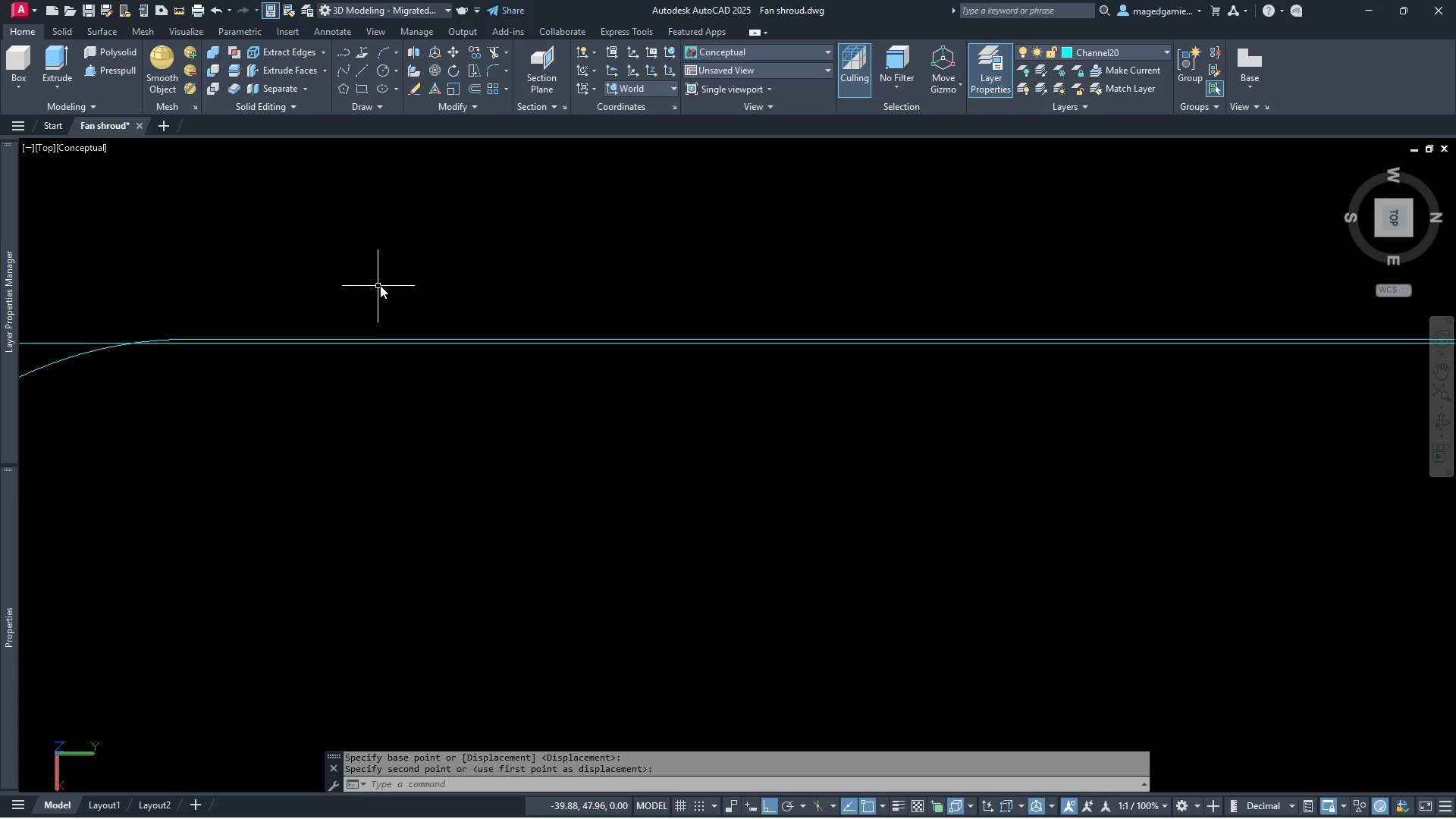 
mouse_move([467, 333])
 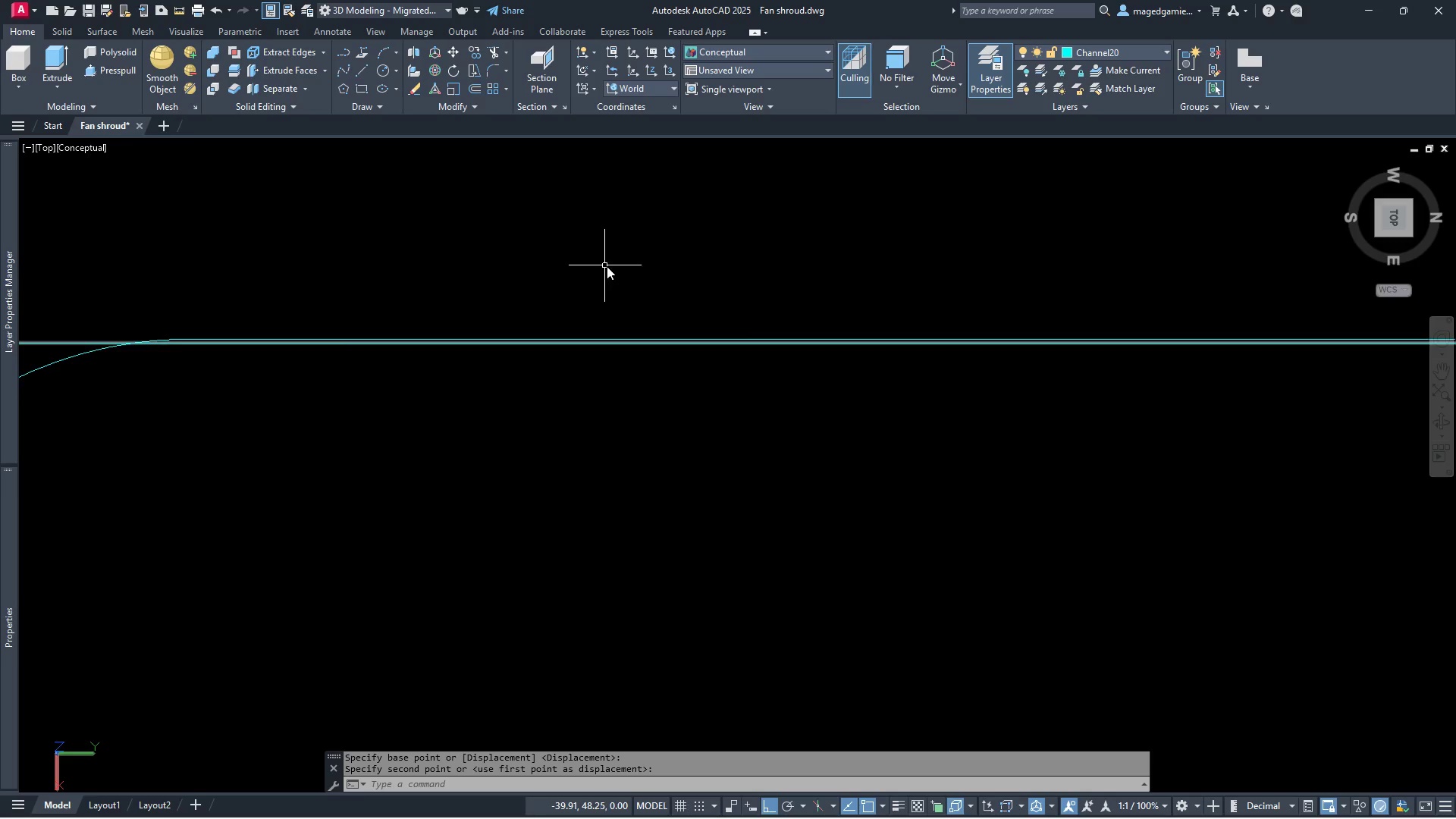 
scroll: coordinate [612, 263], scroll_direction: down, amount: 4.0
 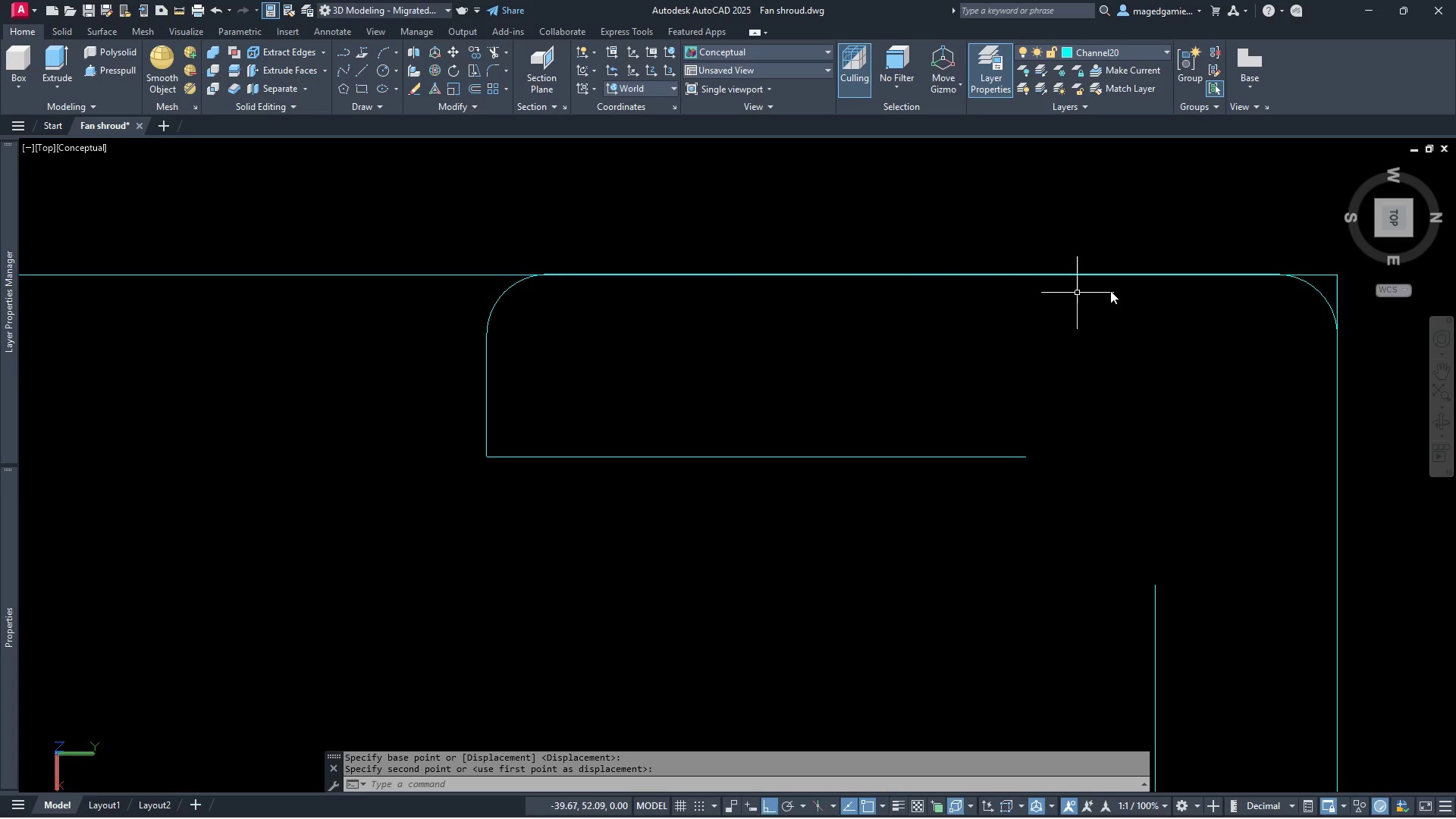 
scroll: coordinate [1284, 288], scroll_direction: up, amount: 3.0
 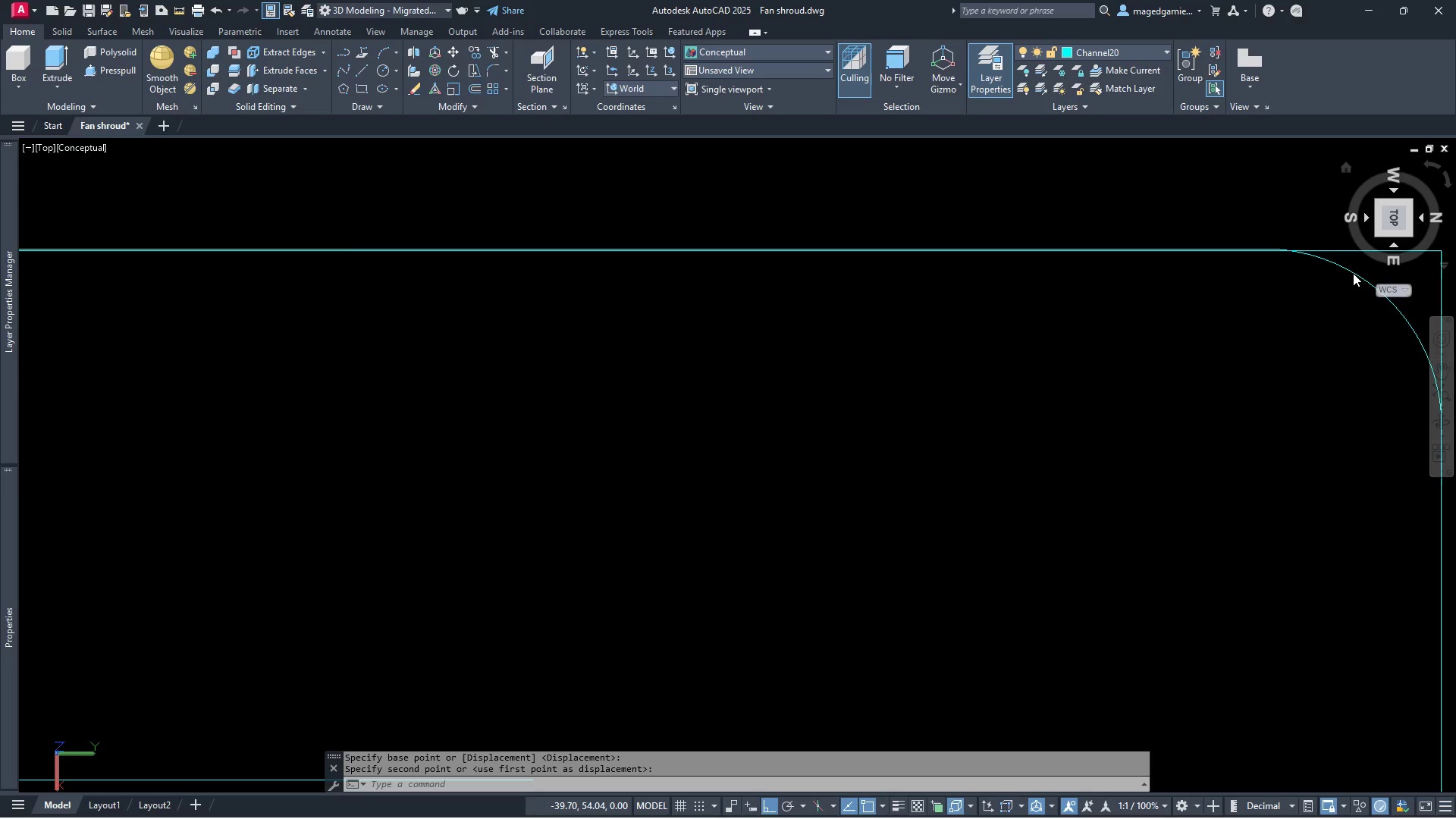 
scroll: coordinate [1022, 249], scroll_direction: down, amount: 2.0
 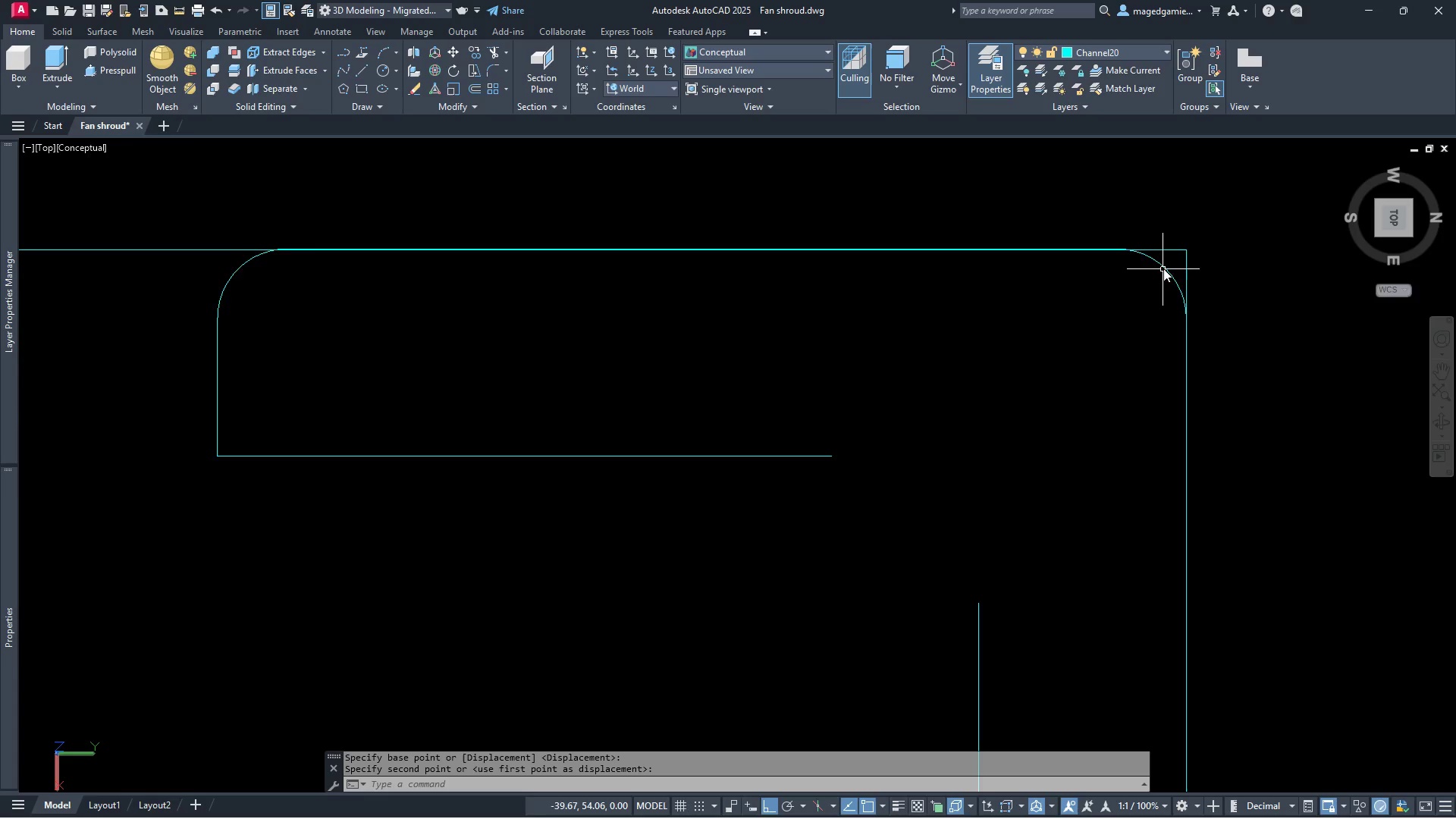 
left_click([1163, 265])
 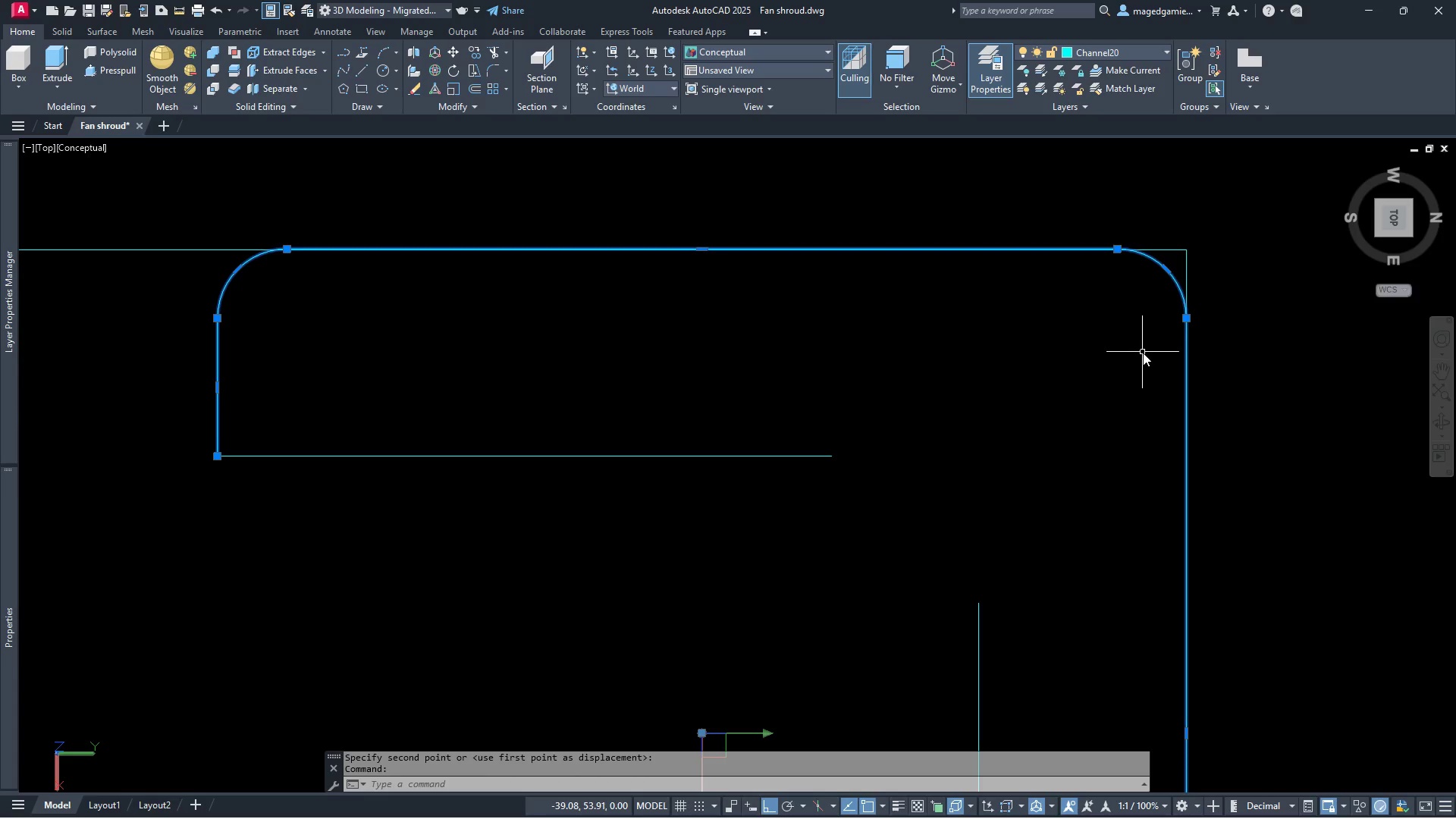 
scroll: coordinate [1151, 365], scroll_direction: down, amount: 1.0
 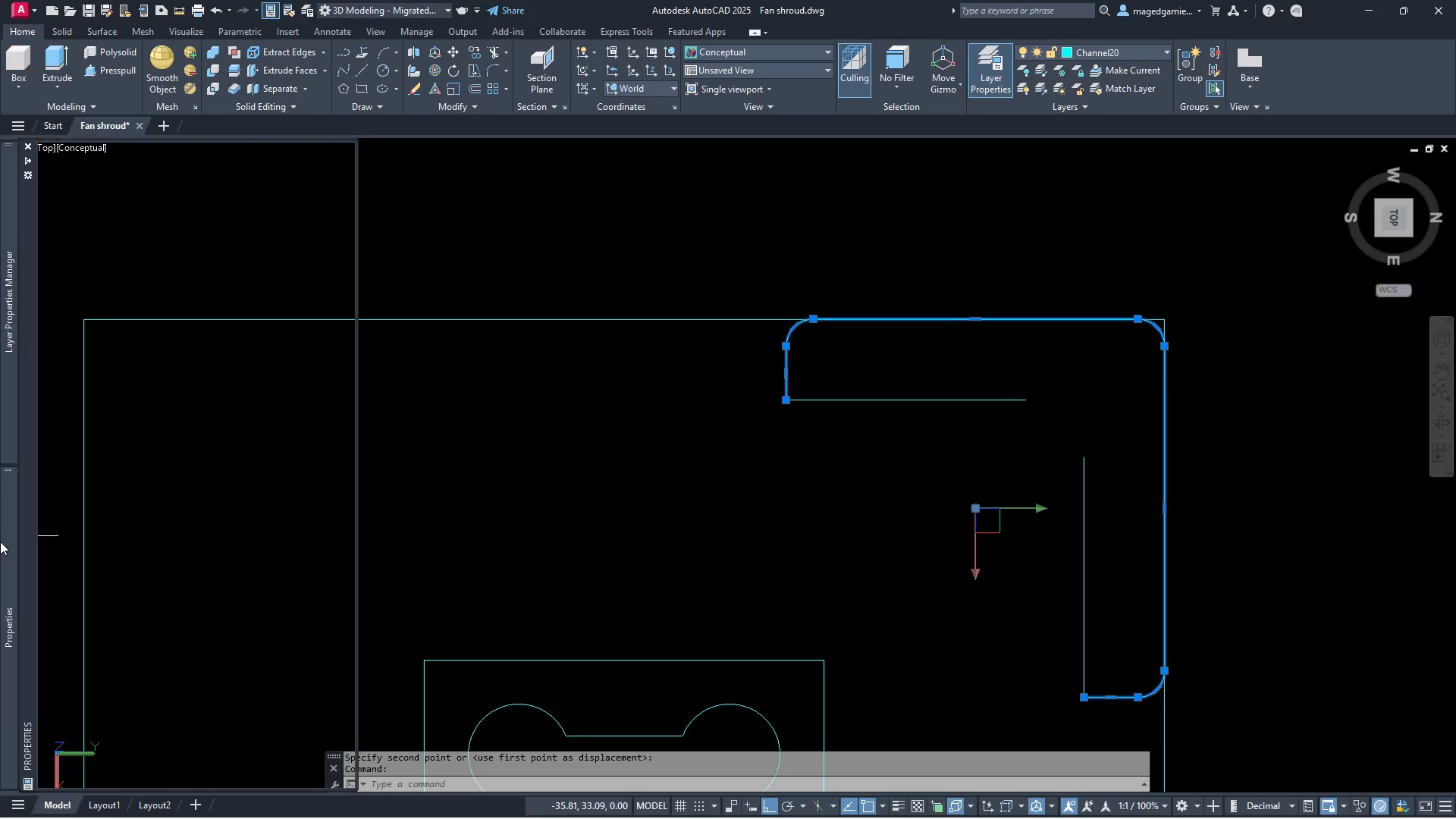 
wait(13.23)
 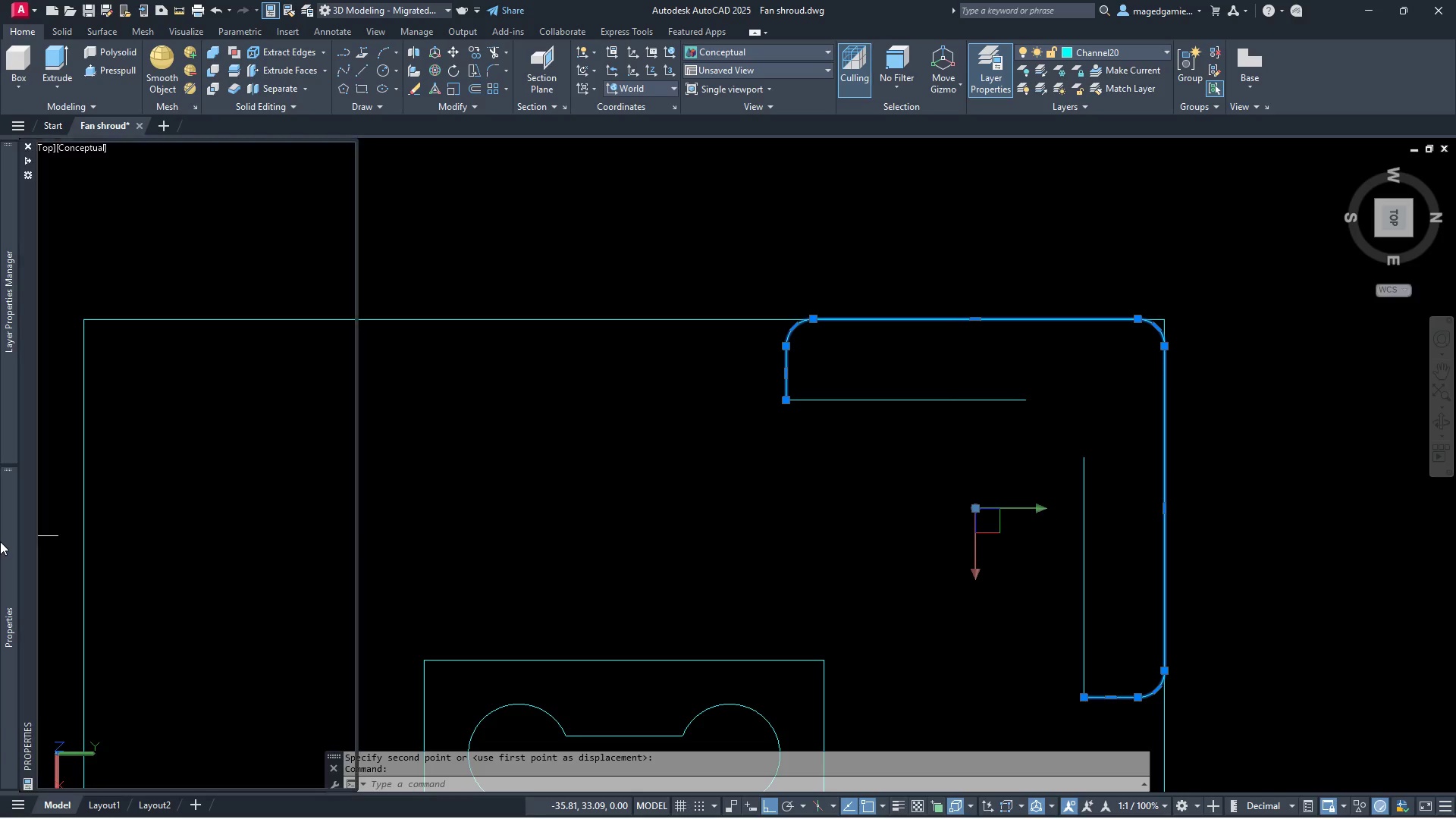 
left_click([247, 191])
 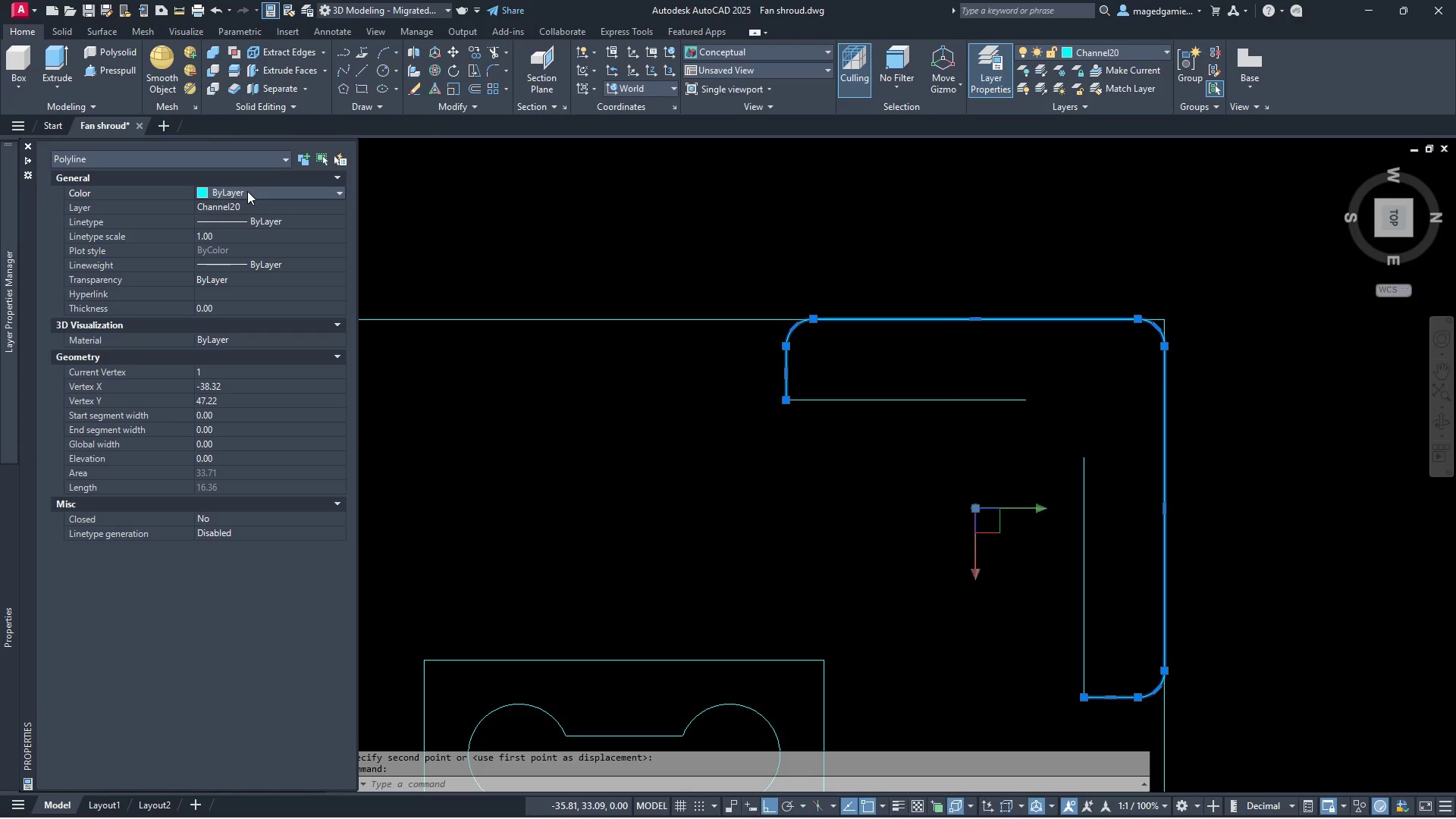 
left_click([247, 191])
 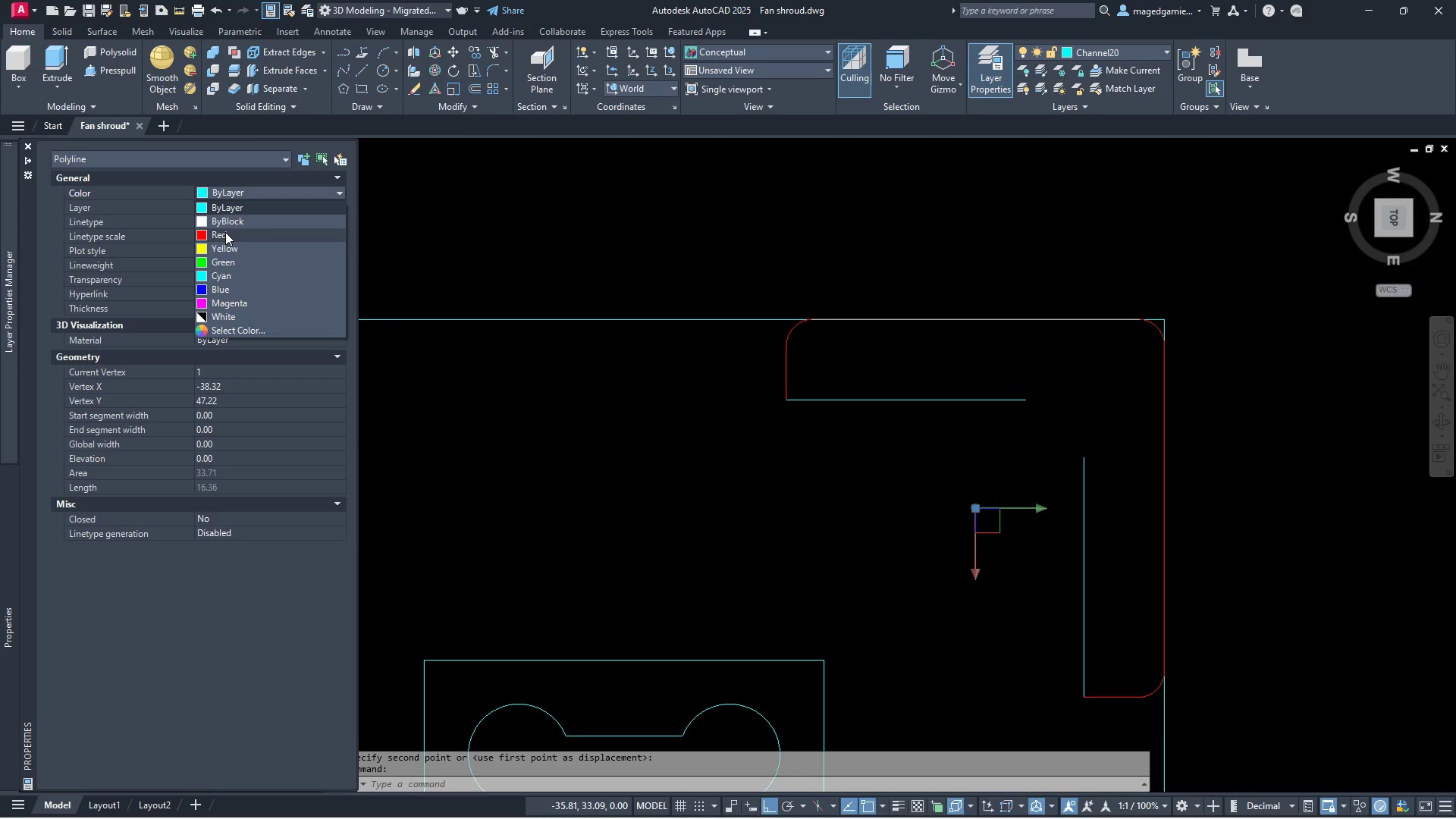 
left_click([225, 232])
 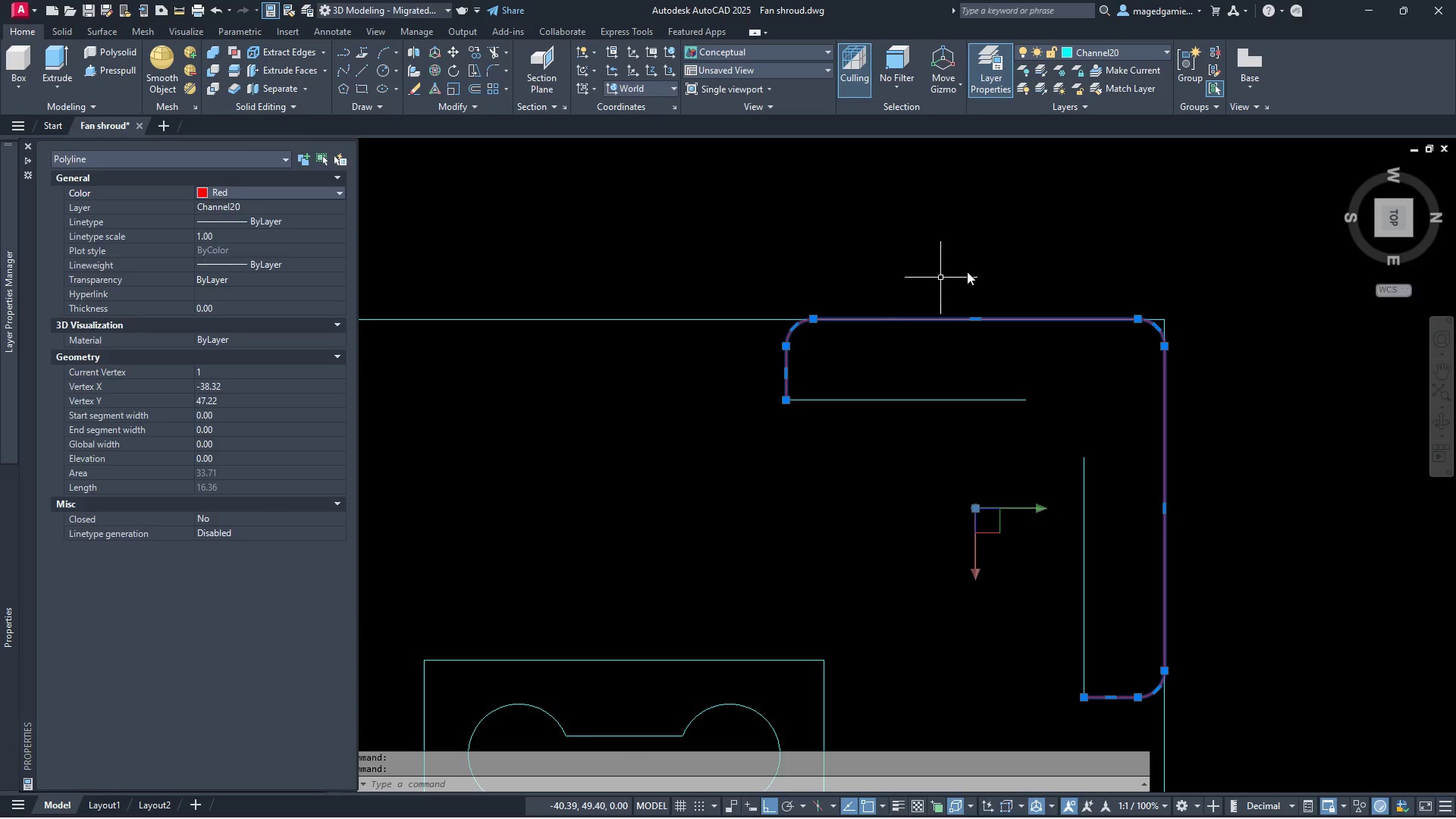 
key(Escape)
 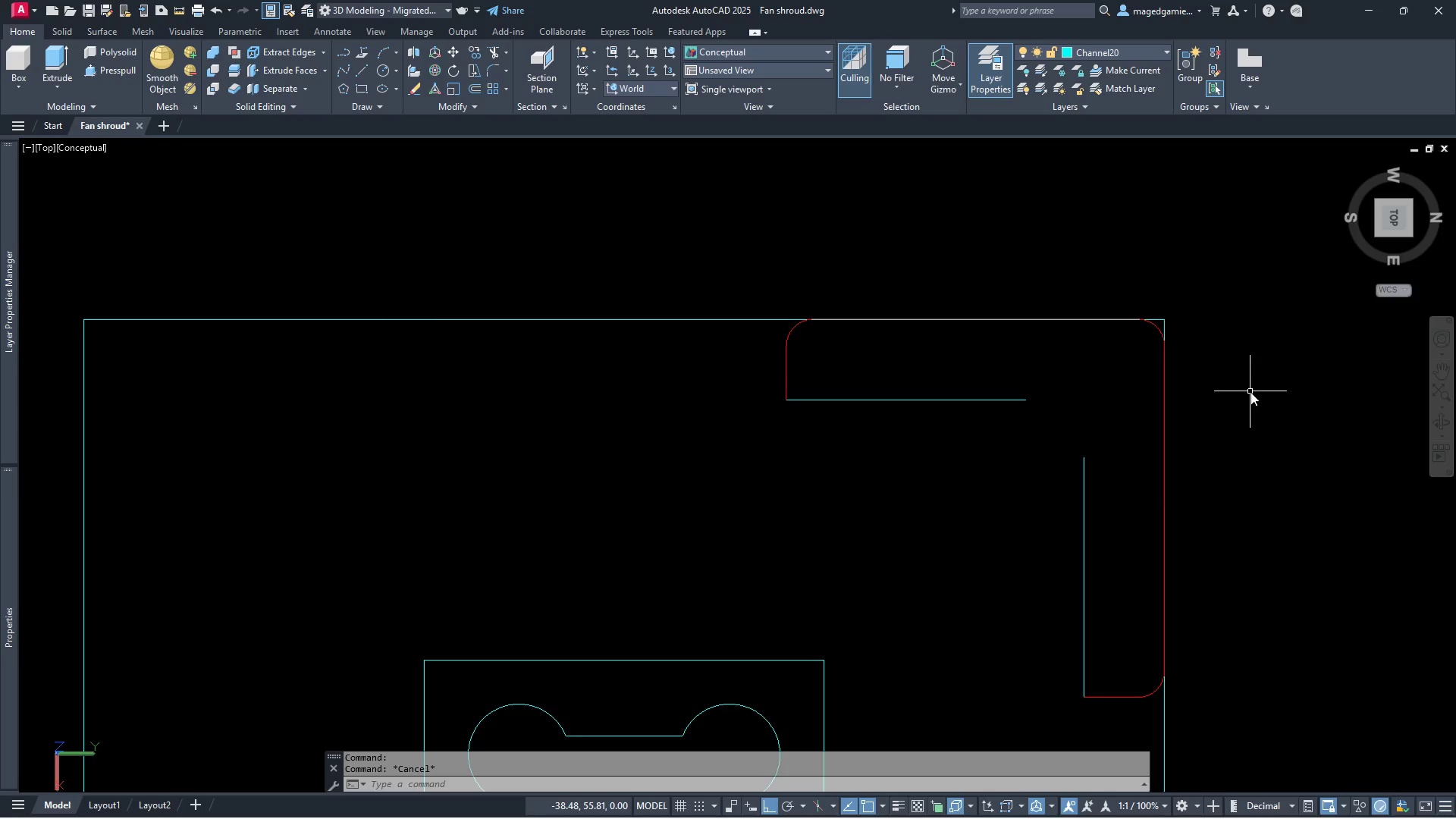 
scroll: coordinate [1239, 388], scroll_direction: down, amount: 1.0
 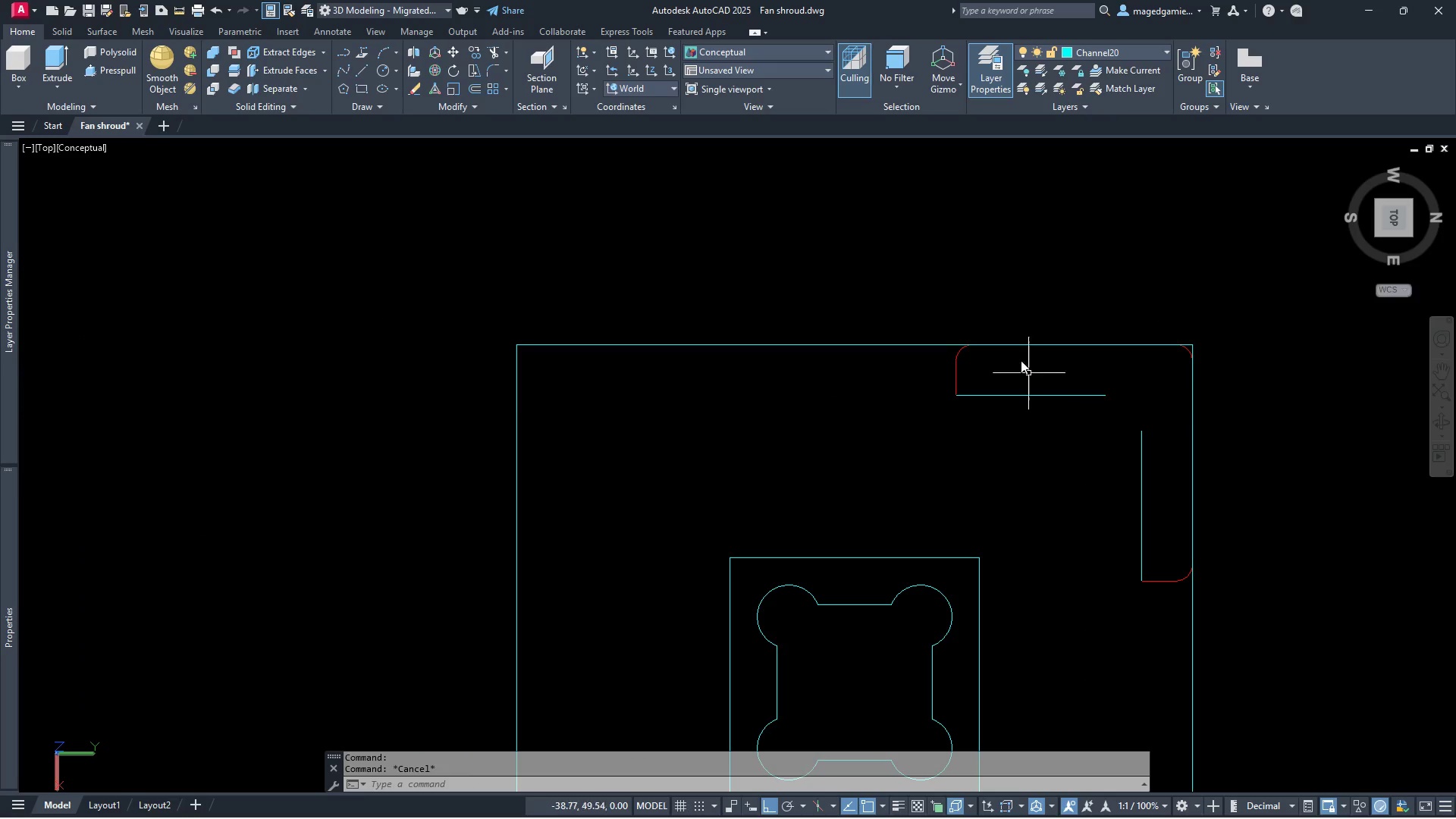 
scroll: coordinate [962, 311], scroll_direction: up, amount: 2.0
 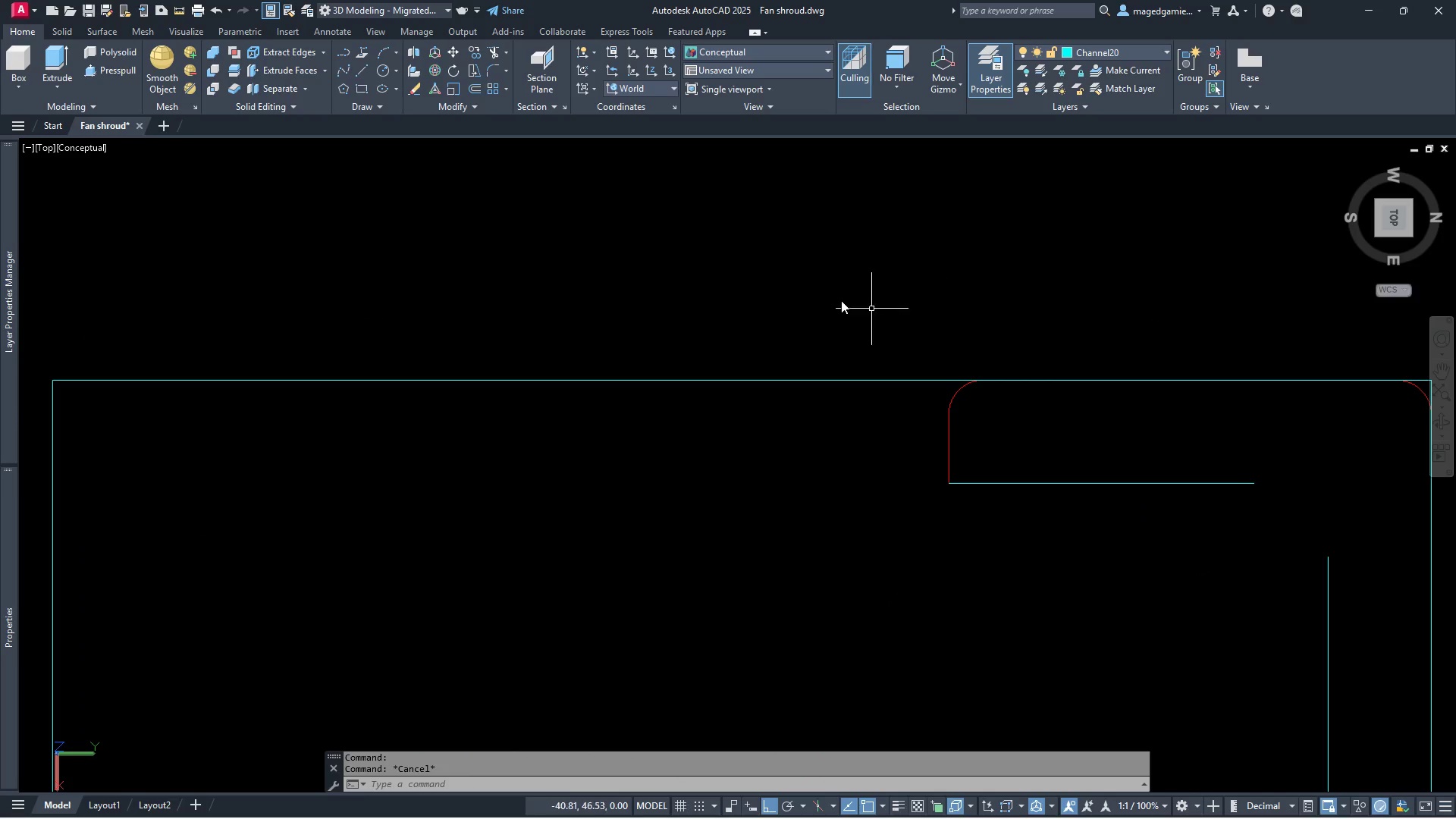 
scroll: coordinate [759, 256], scroll_direction: down, amount: 1.0
 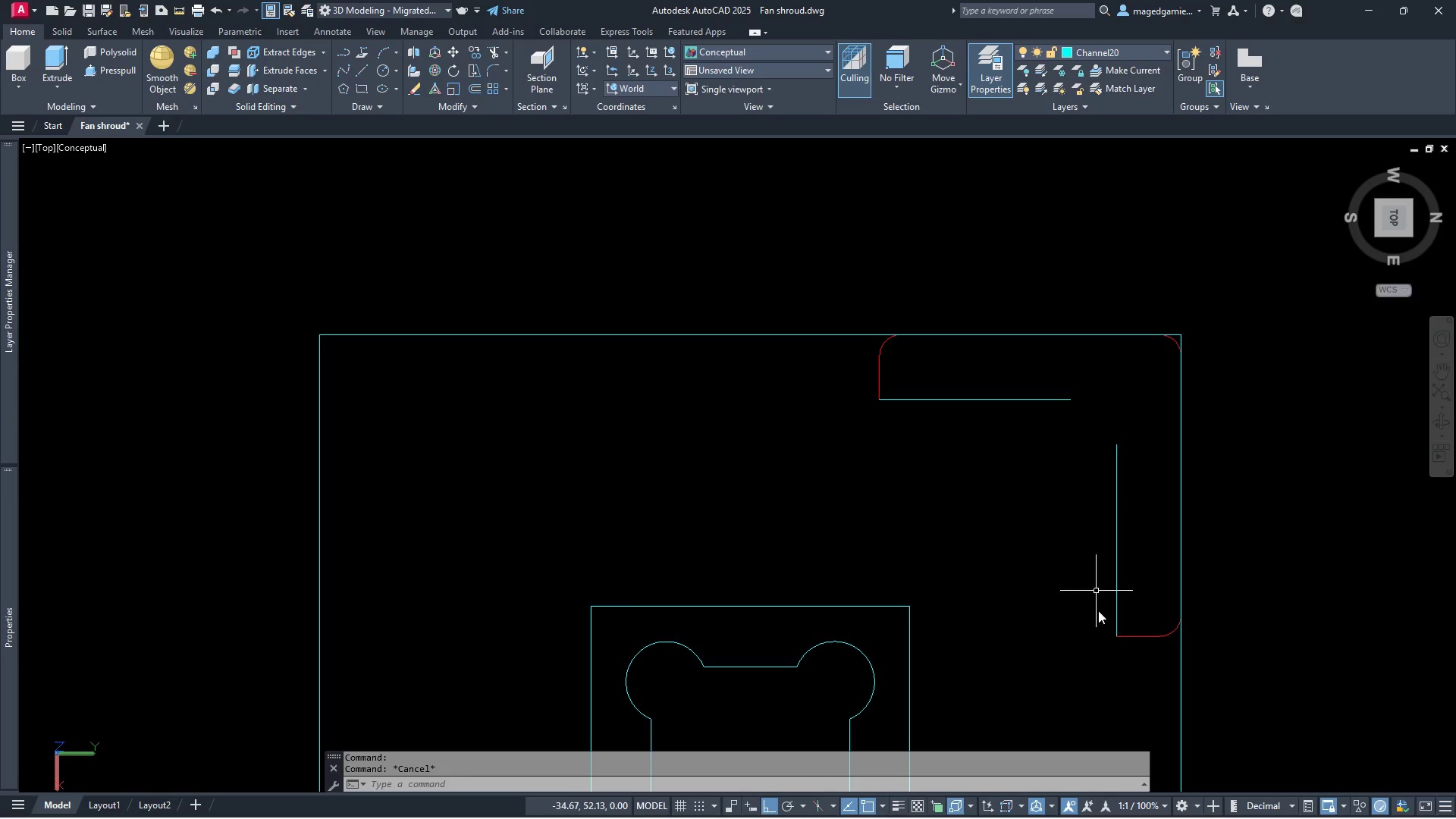 
scroll: coordinate [1213, 639], scroll_direction: up, amount: 4.0
 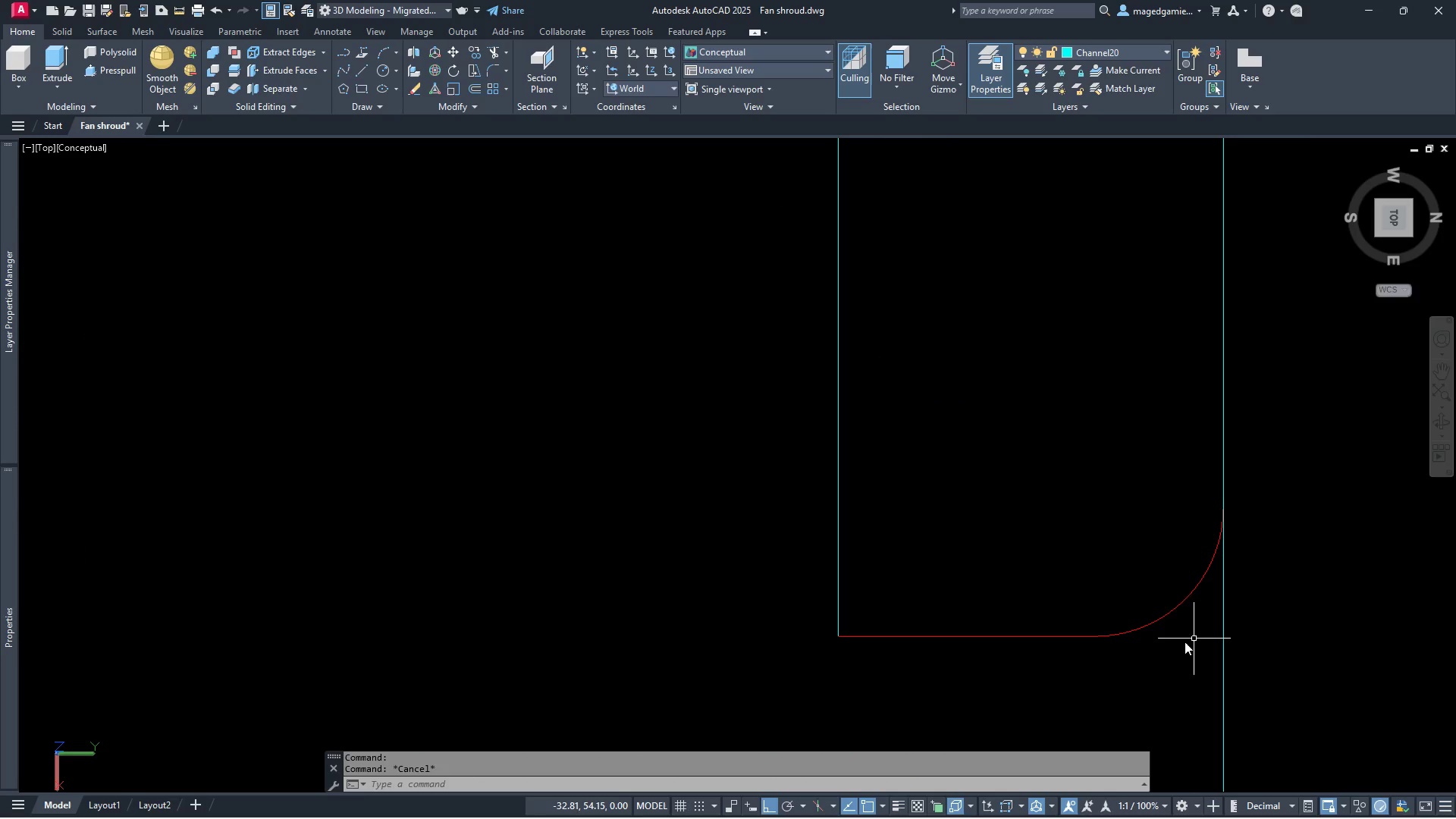 
scroll: coordinate [1066, 645], scroll_direction: down, amount: 3.0
 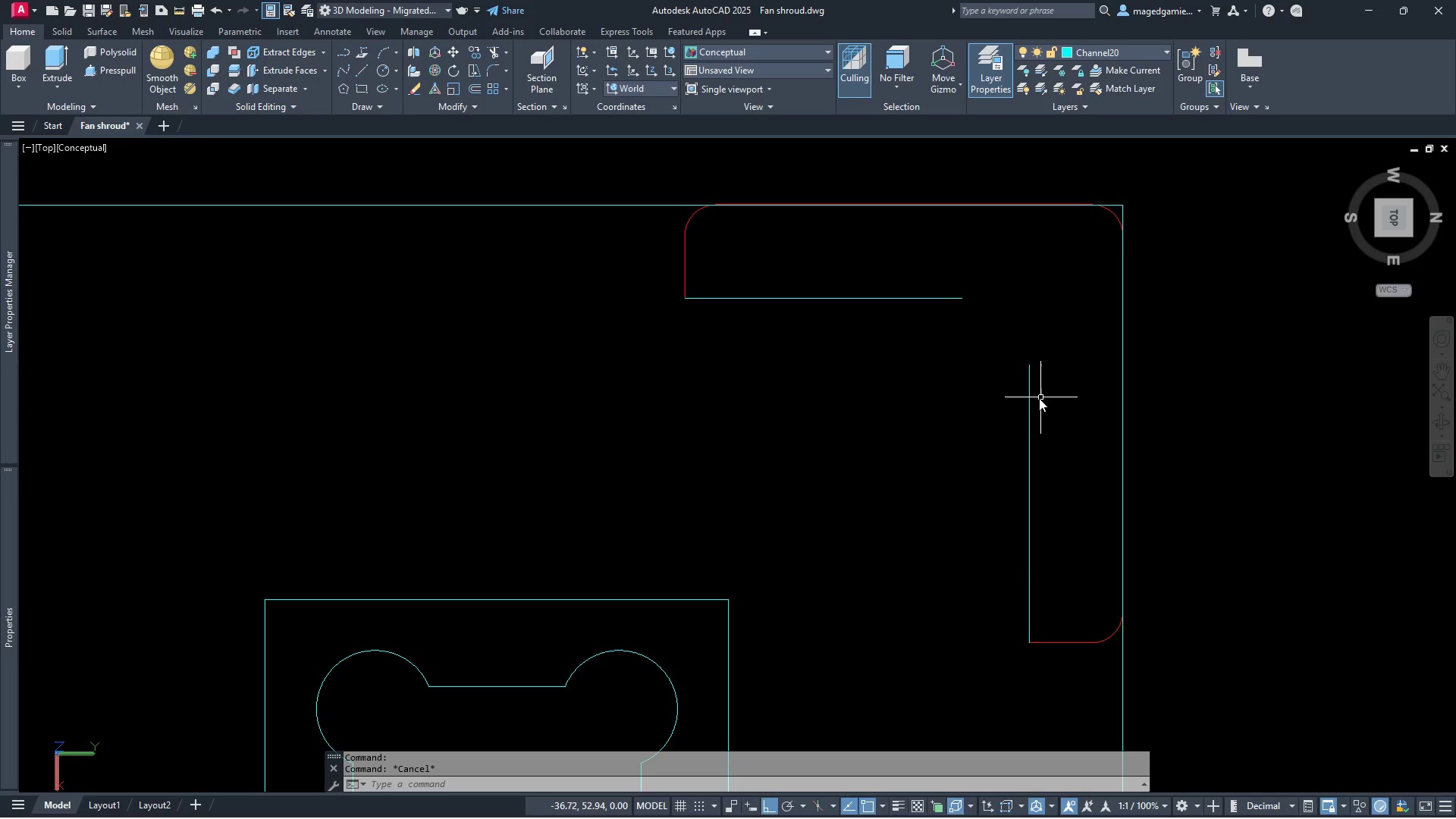 
key(Escape)
 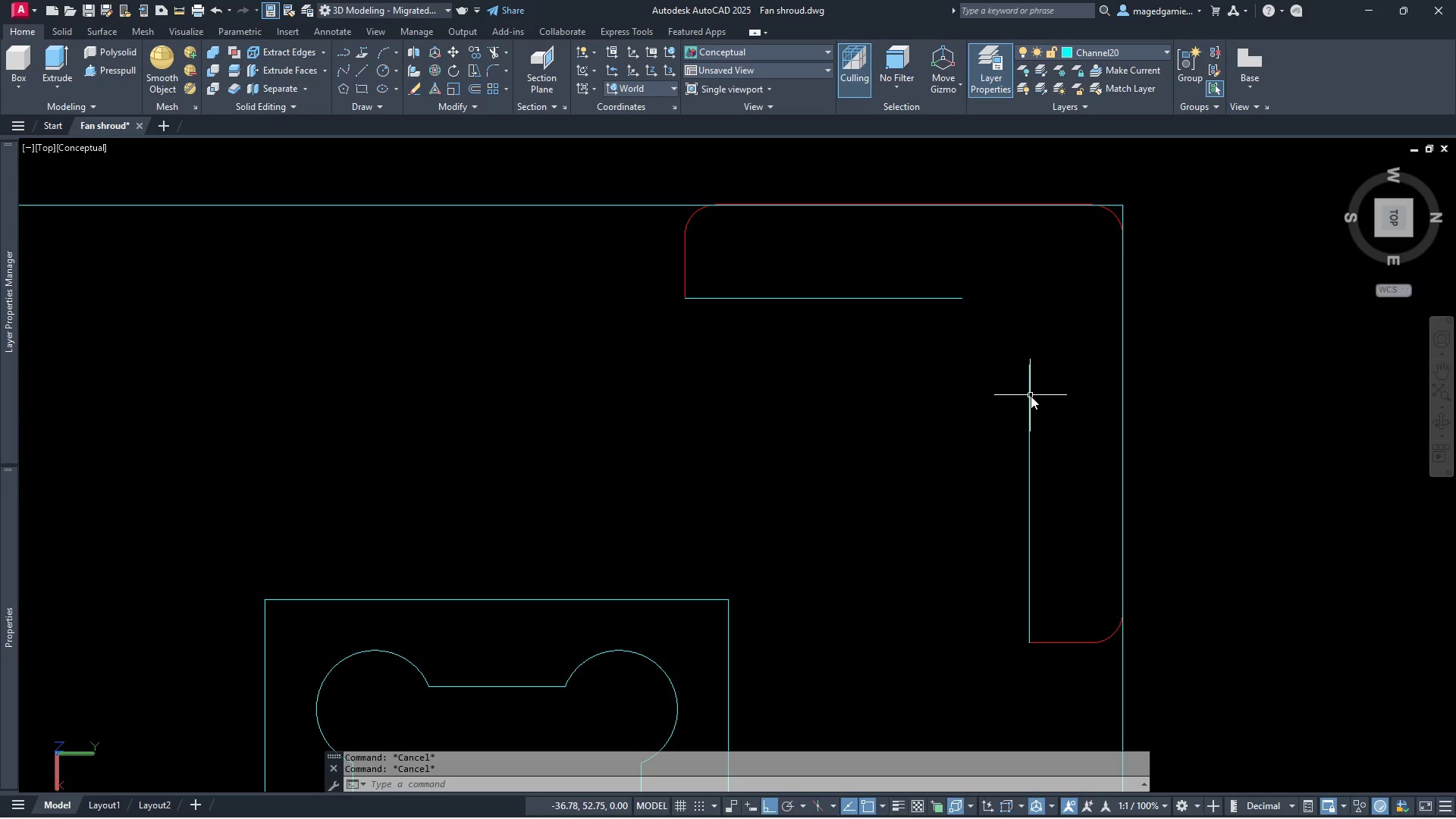 
left_click([1031, 396])
 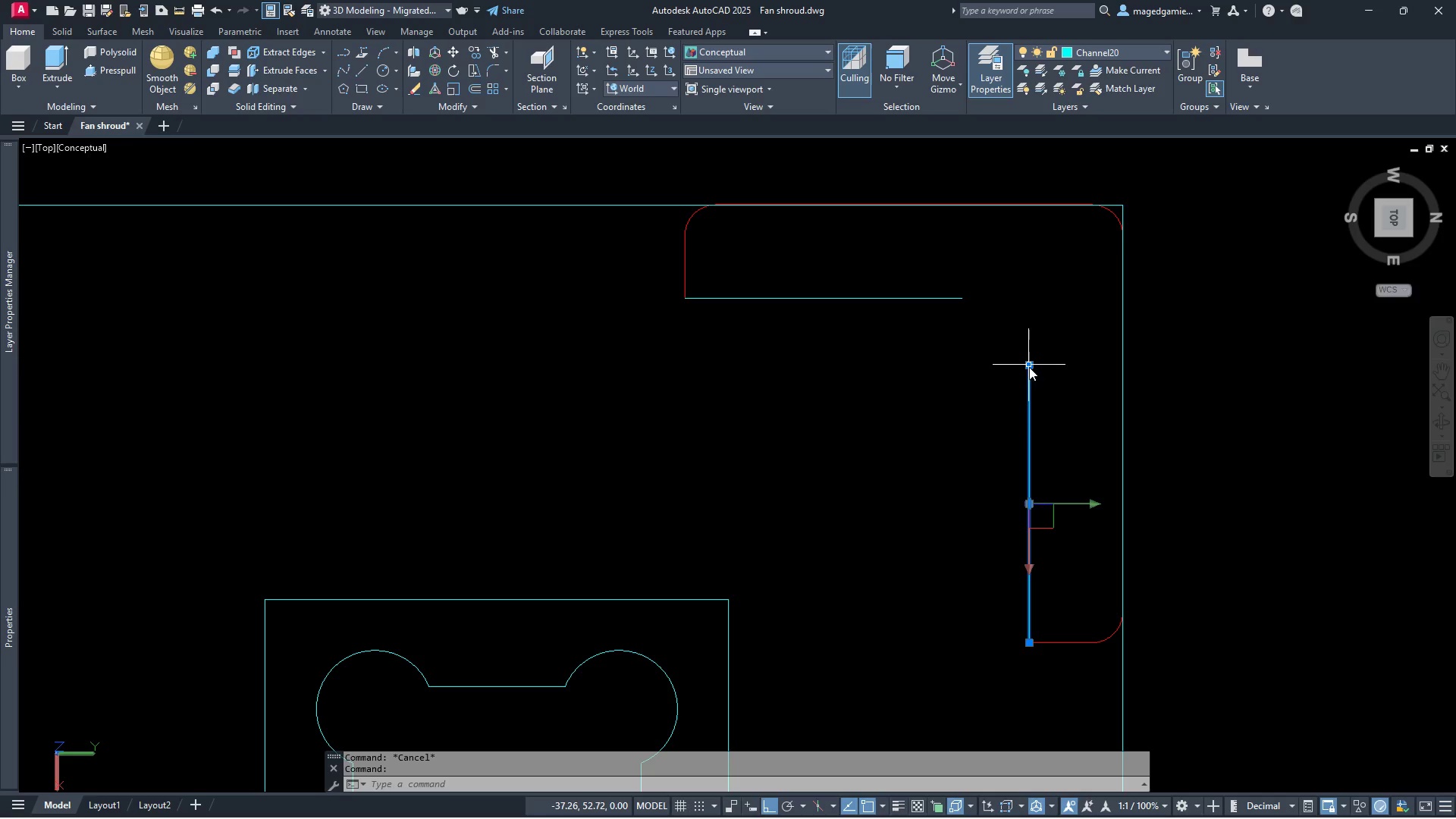 
left_click([1028, 366])
 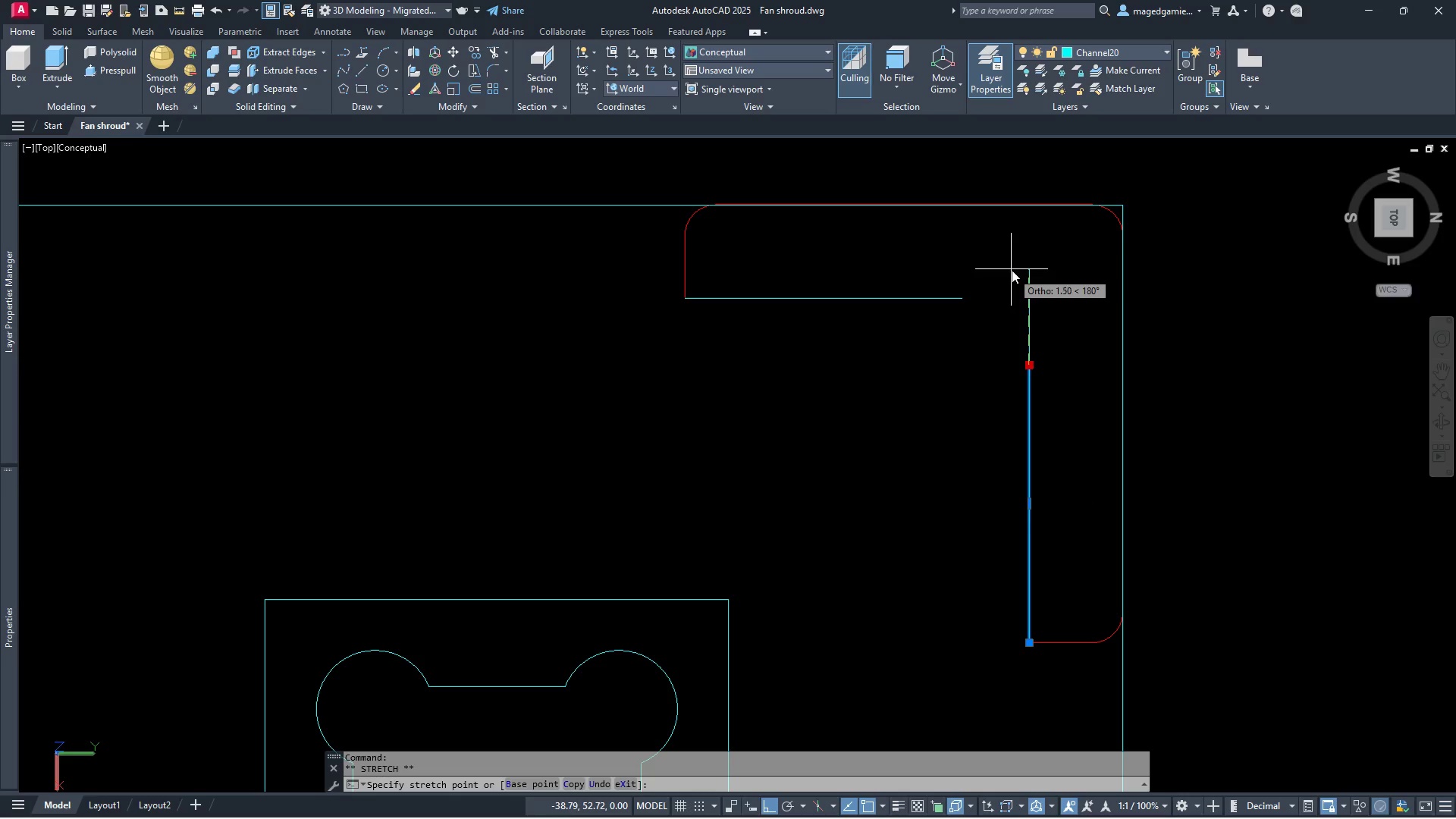 
left_click([1012, 270])
 